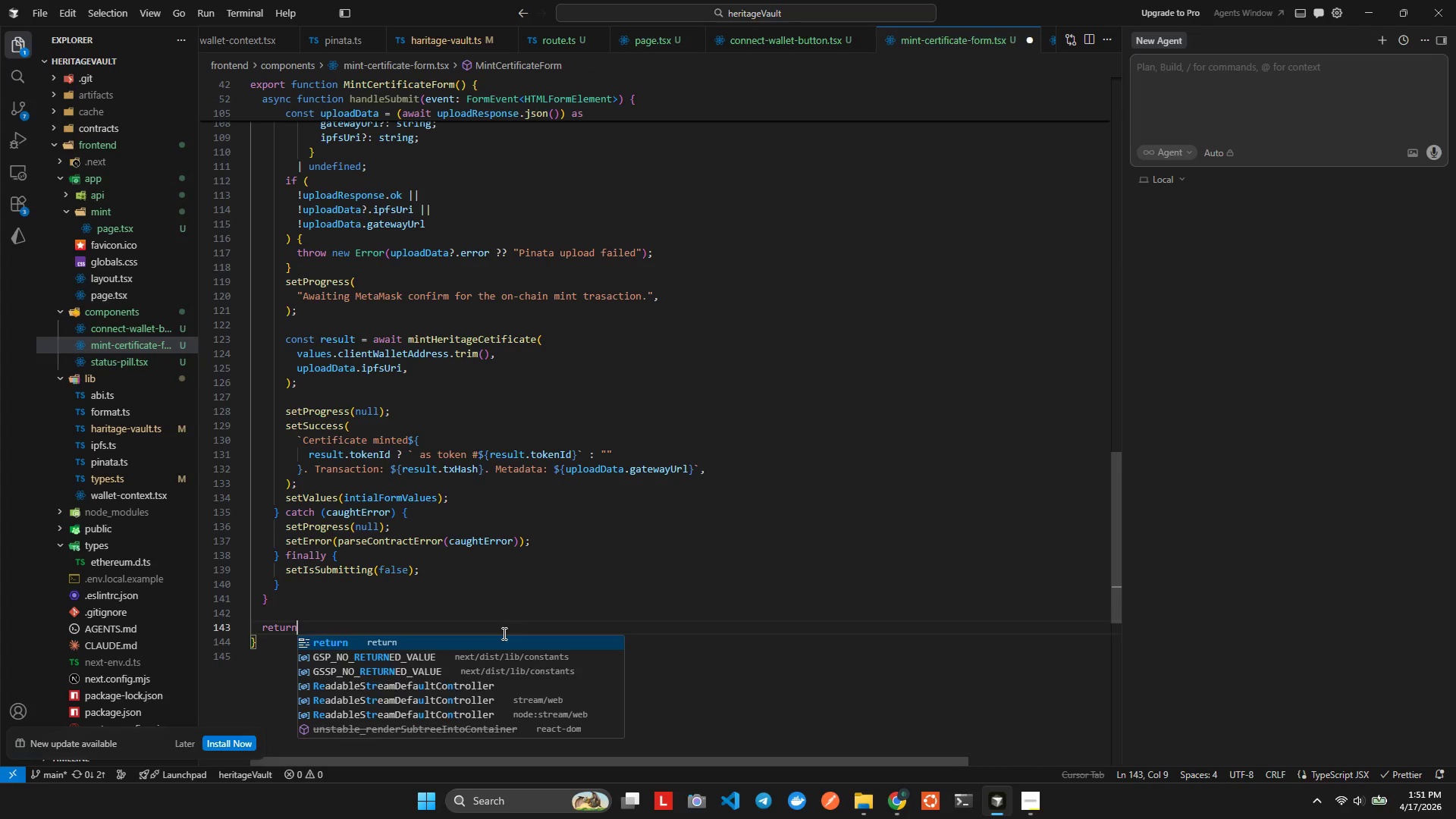 
key(Enter)
 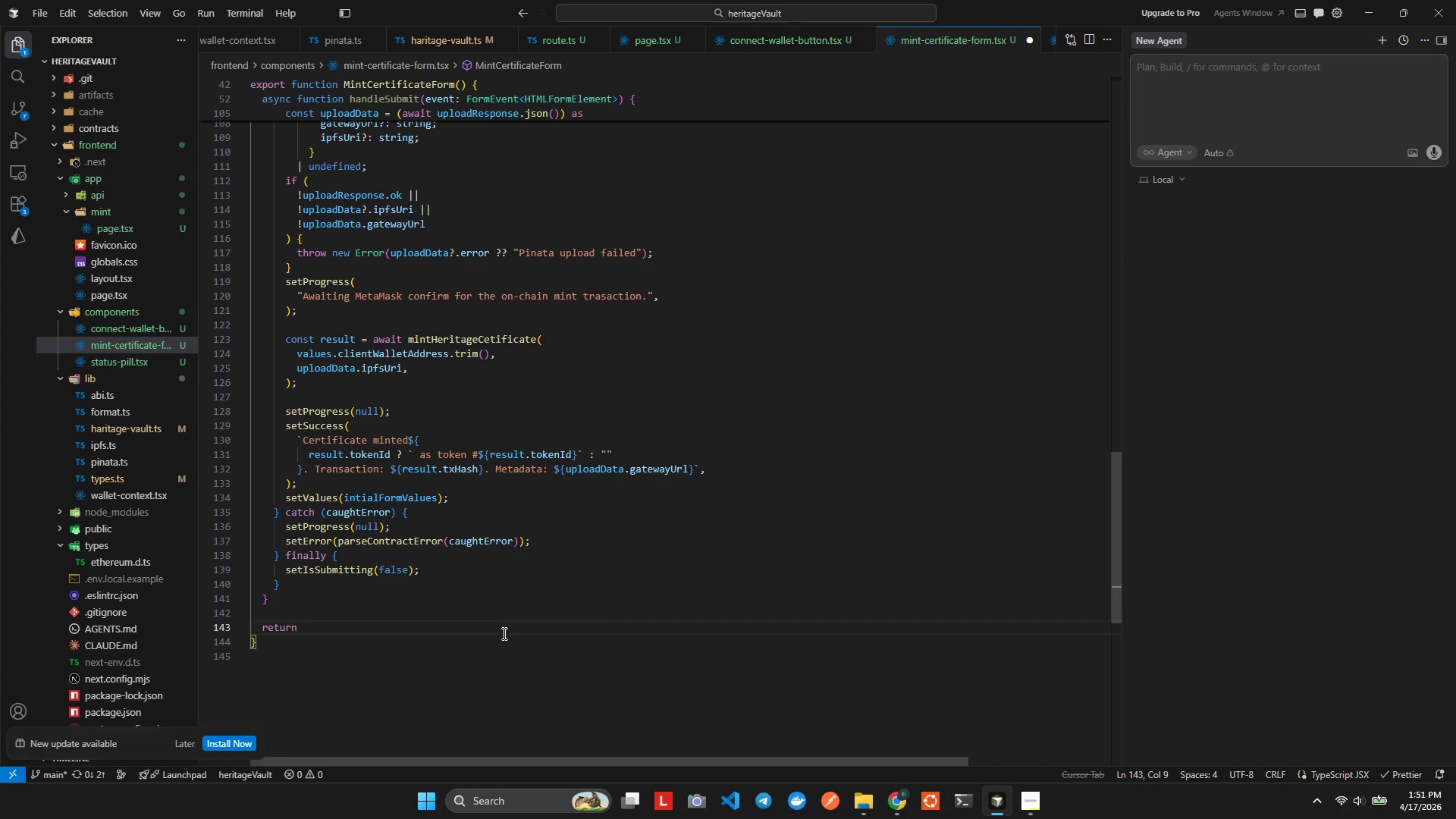 
key(Space)
 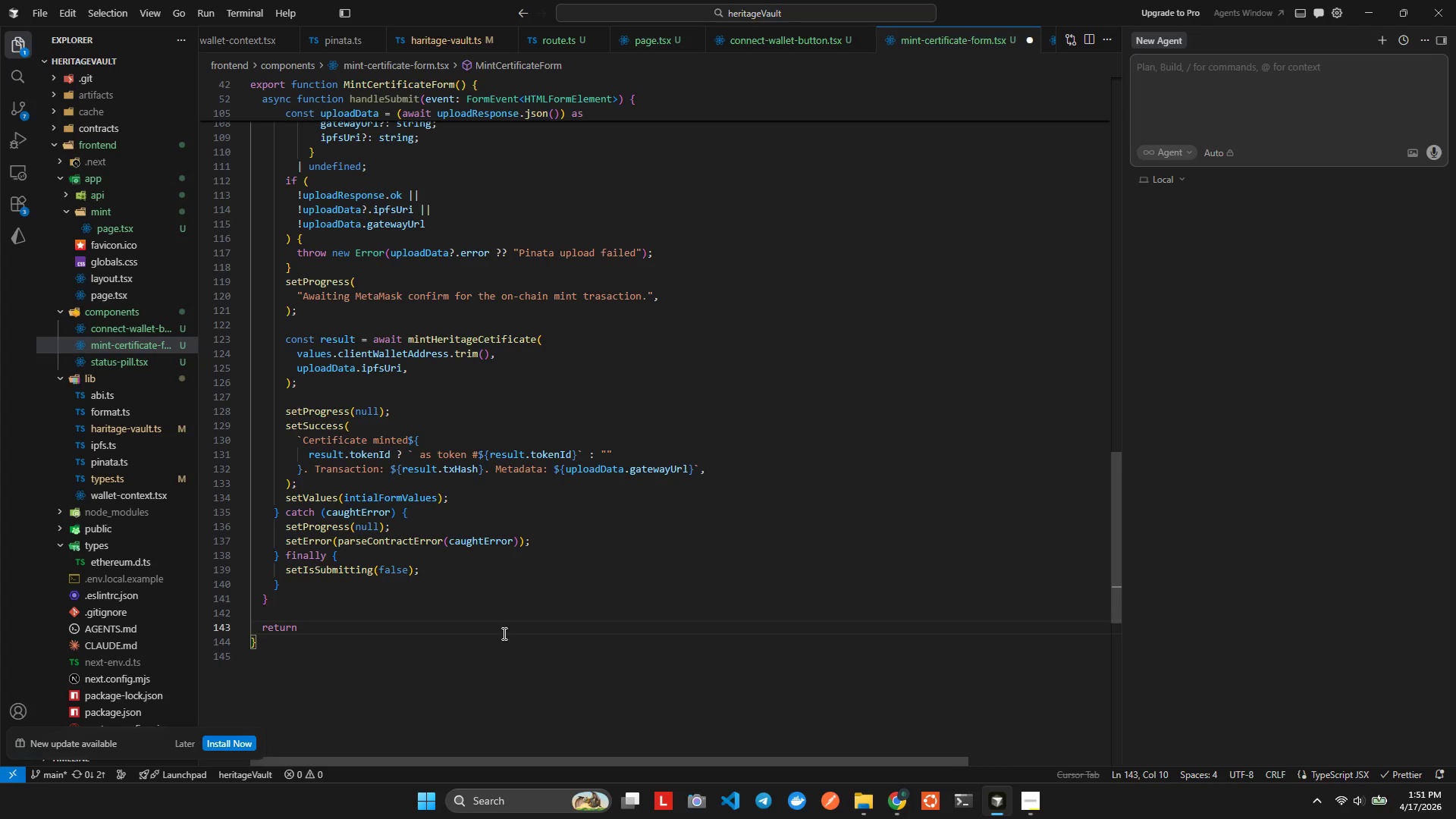 
key(Shift+9)
 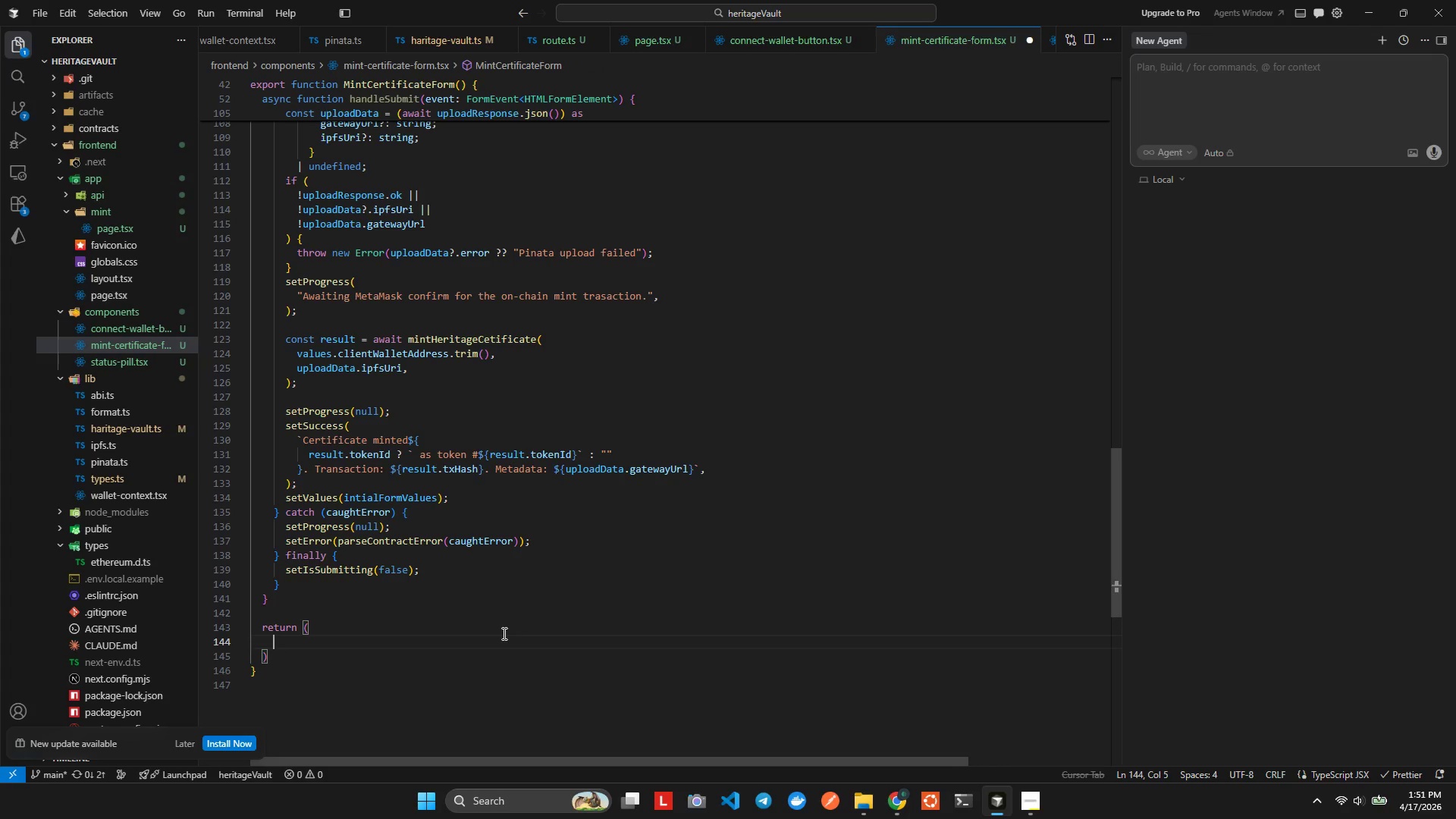 
key(Enter)
 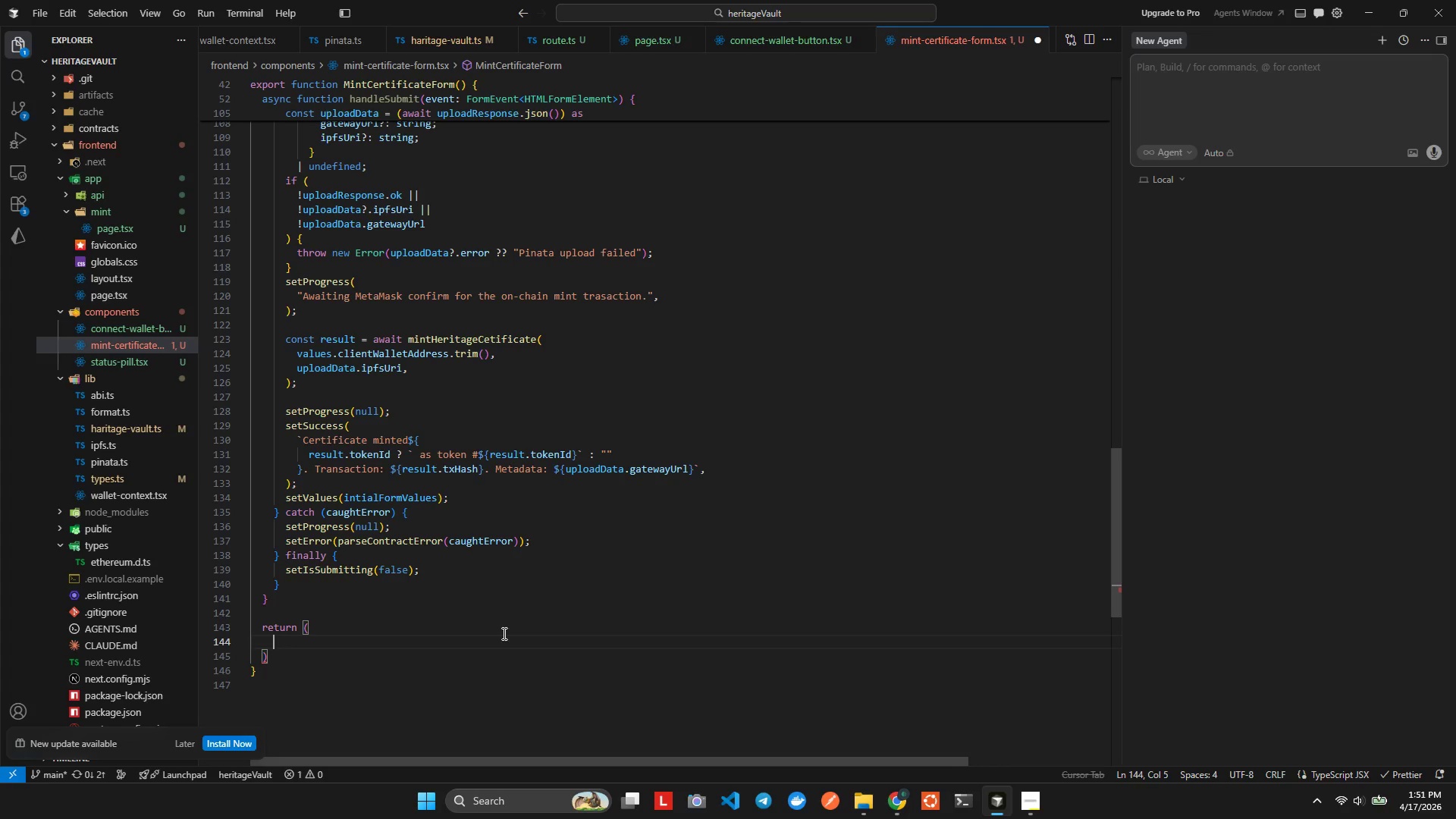 
type(div)
 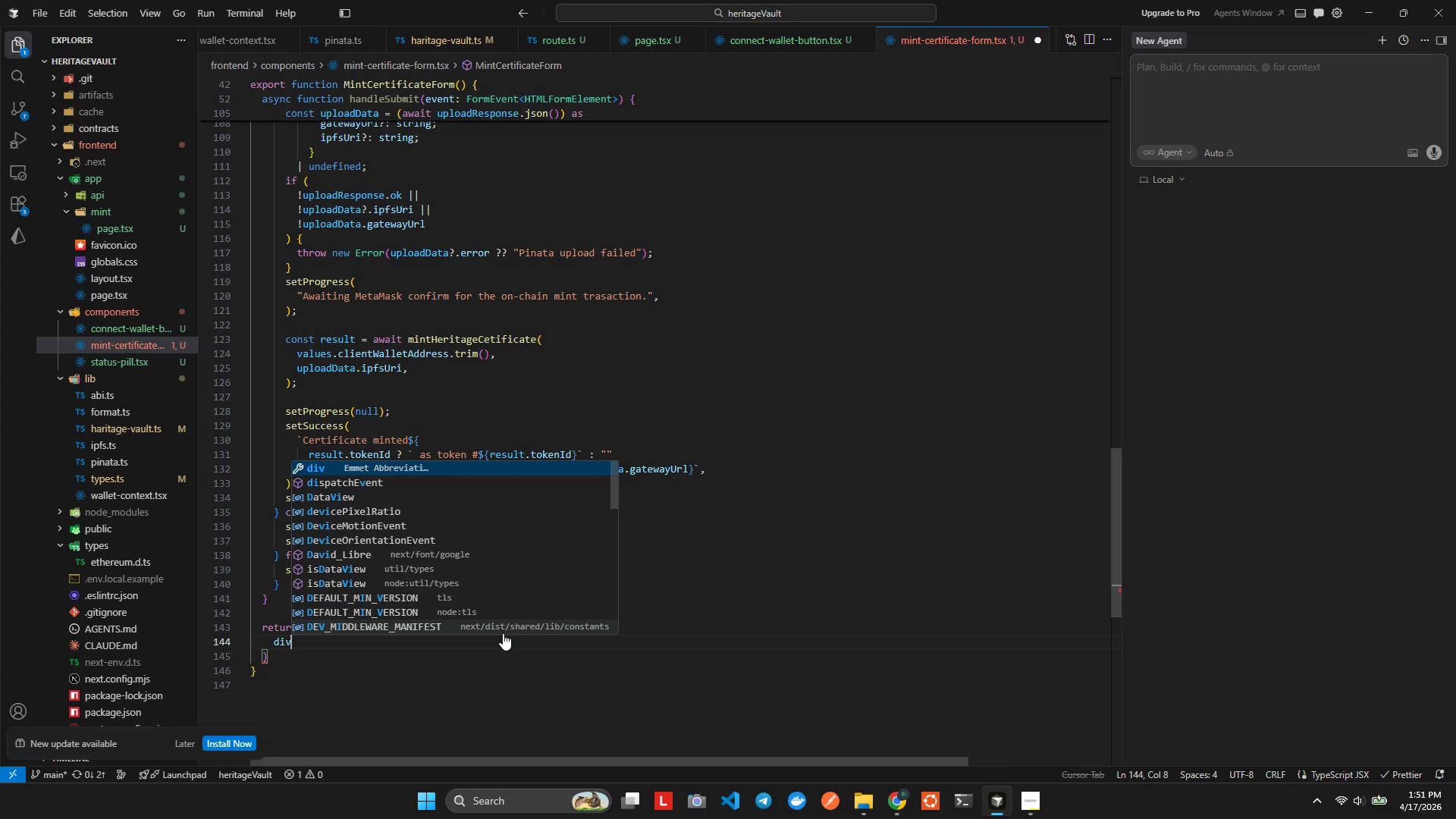 
key(Enter)
 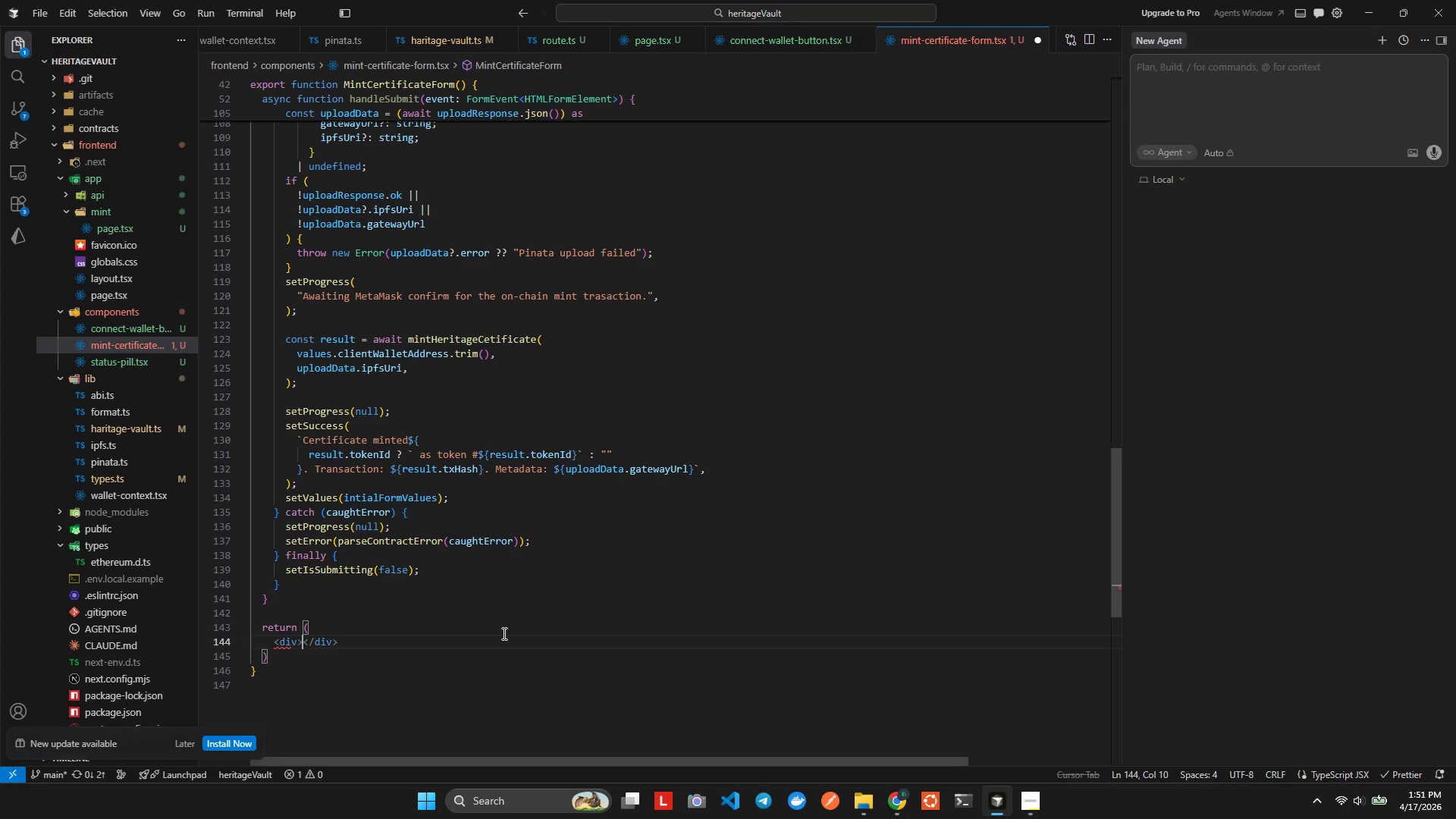 
key(ArrowLeft)
 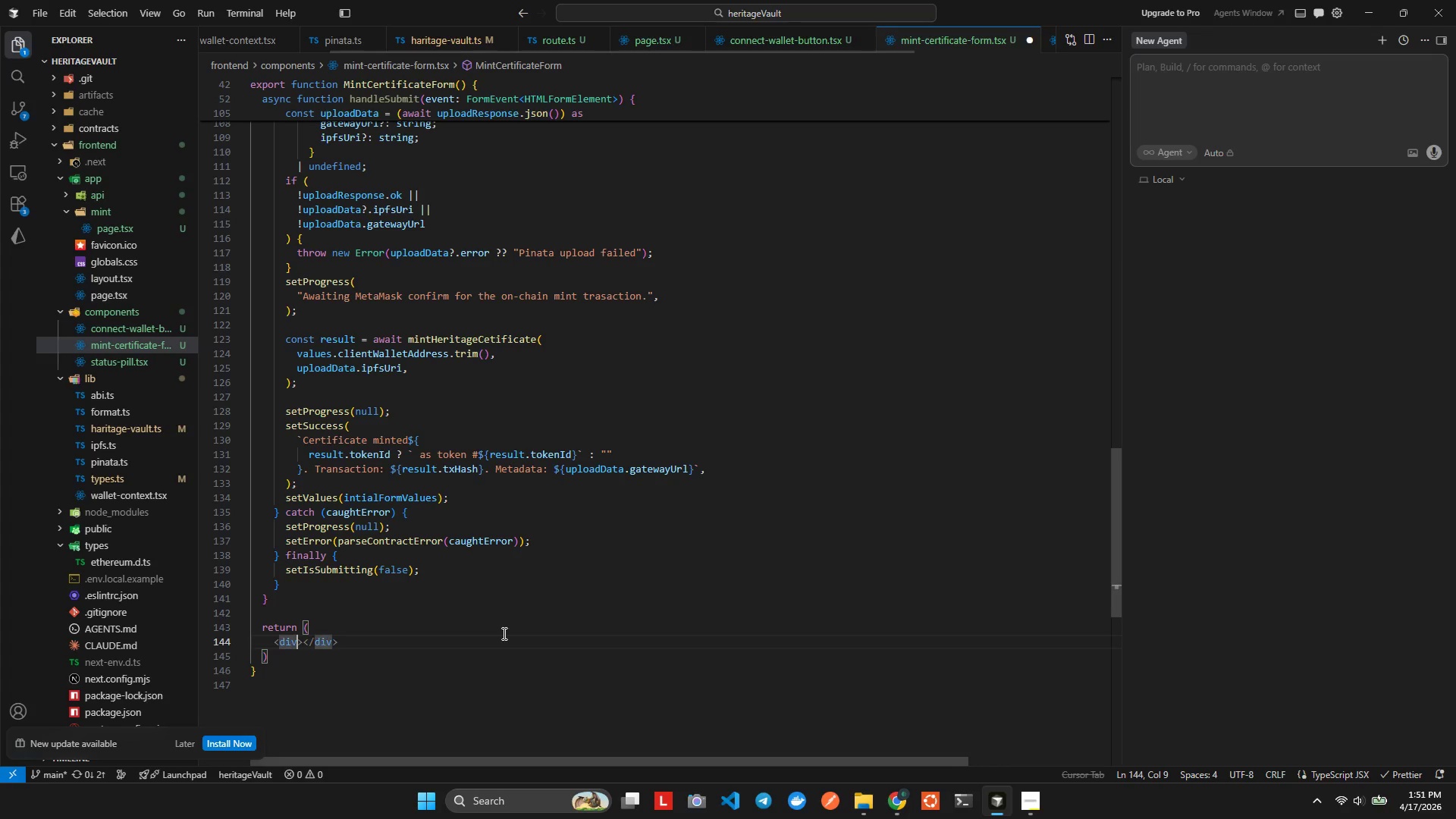 
type( clas)
 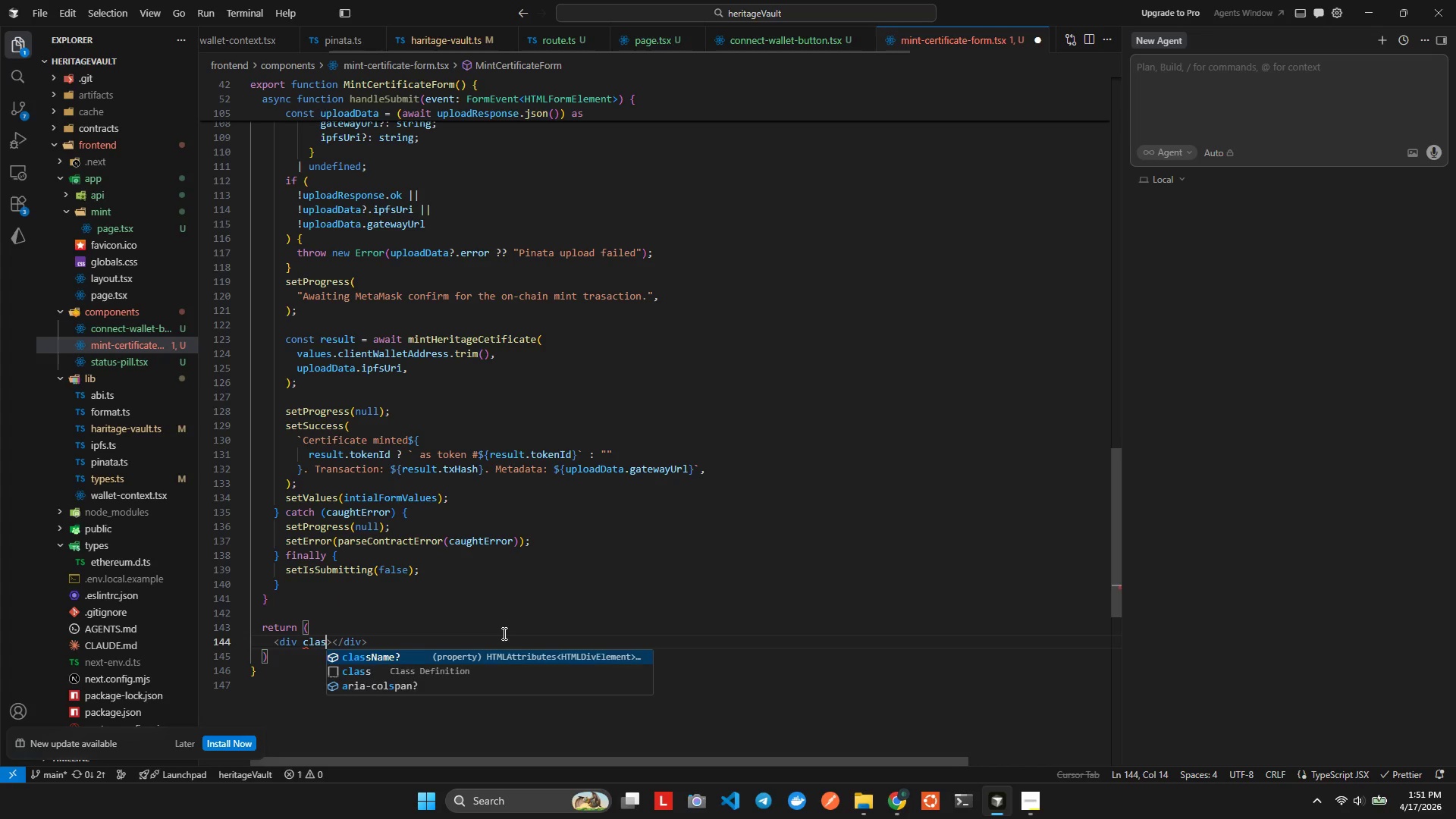 
key(Enter)
 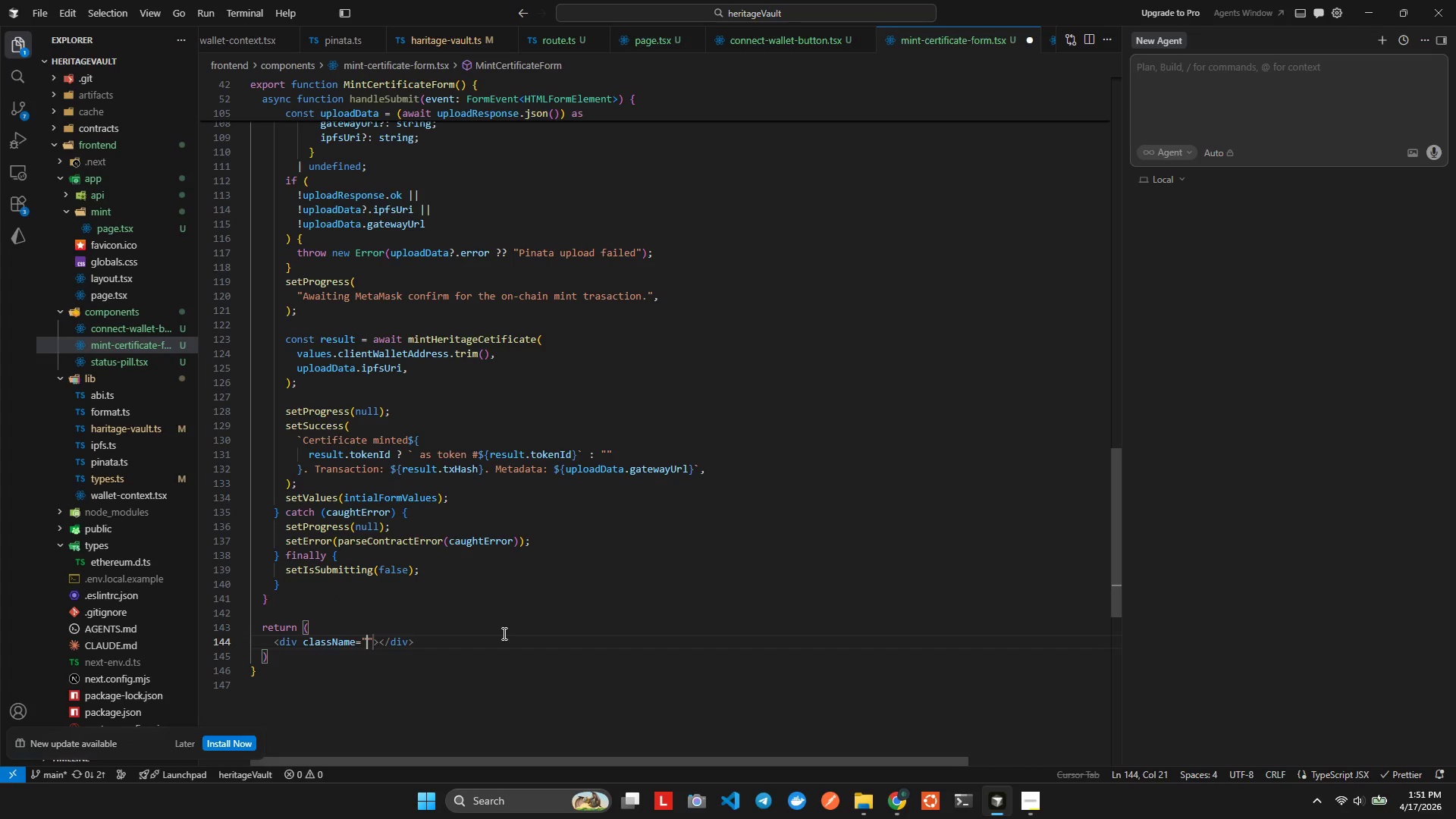 
type(grid)
 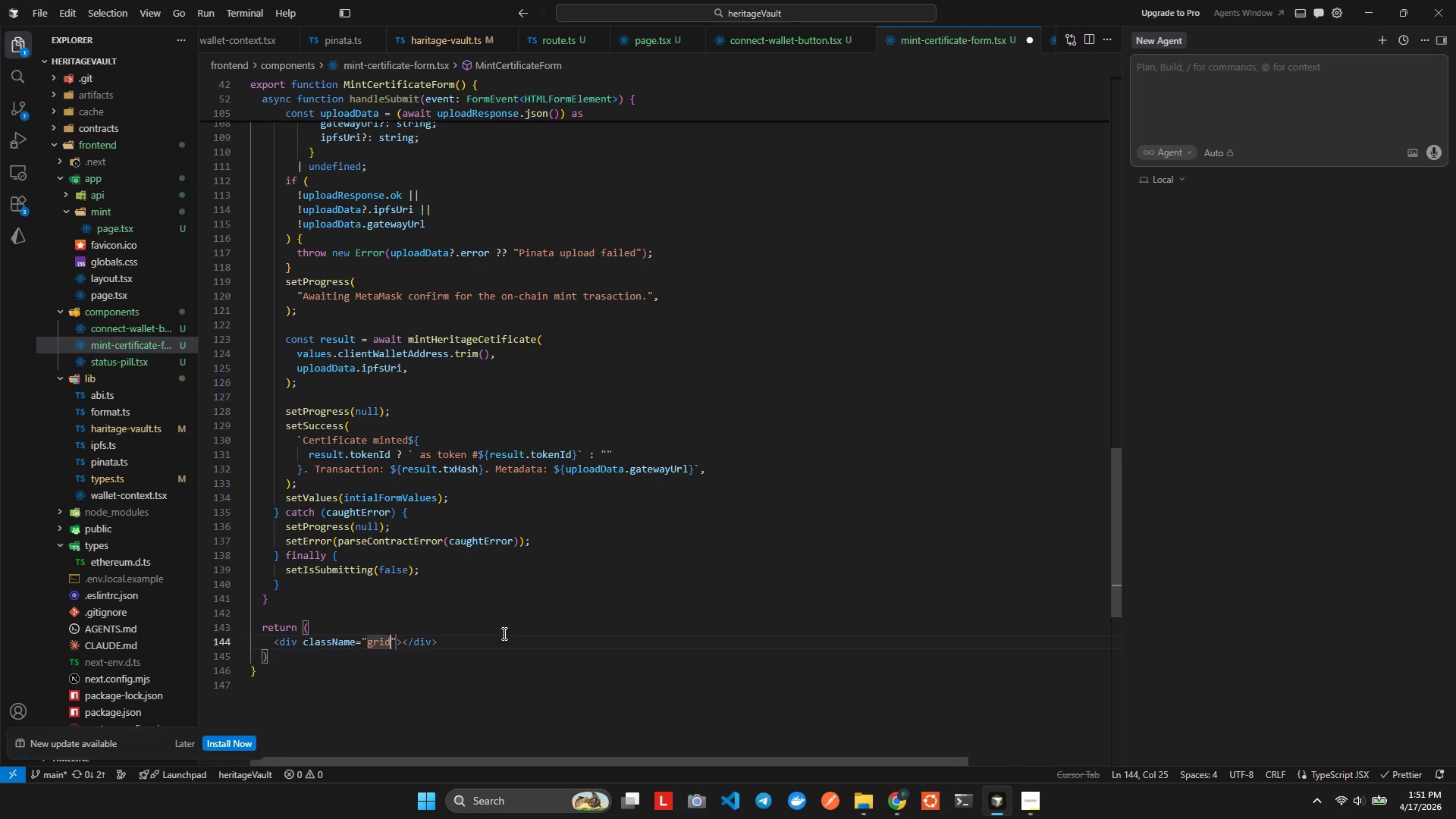 
key(Control+ControlLeft)
 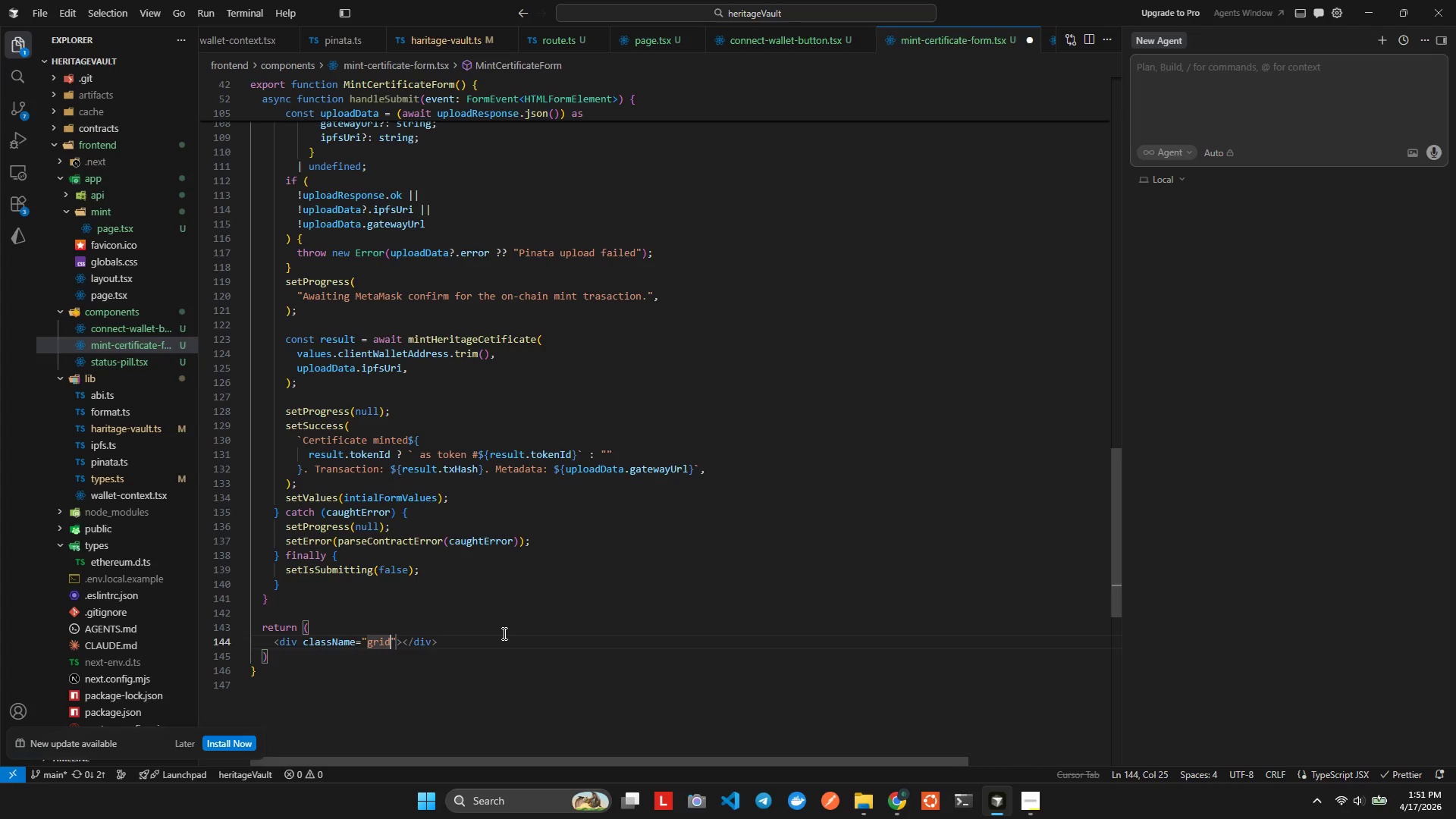 
key(Control+Space)
 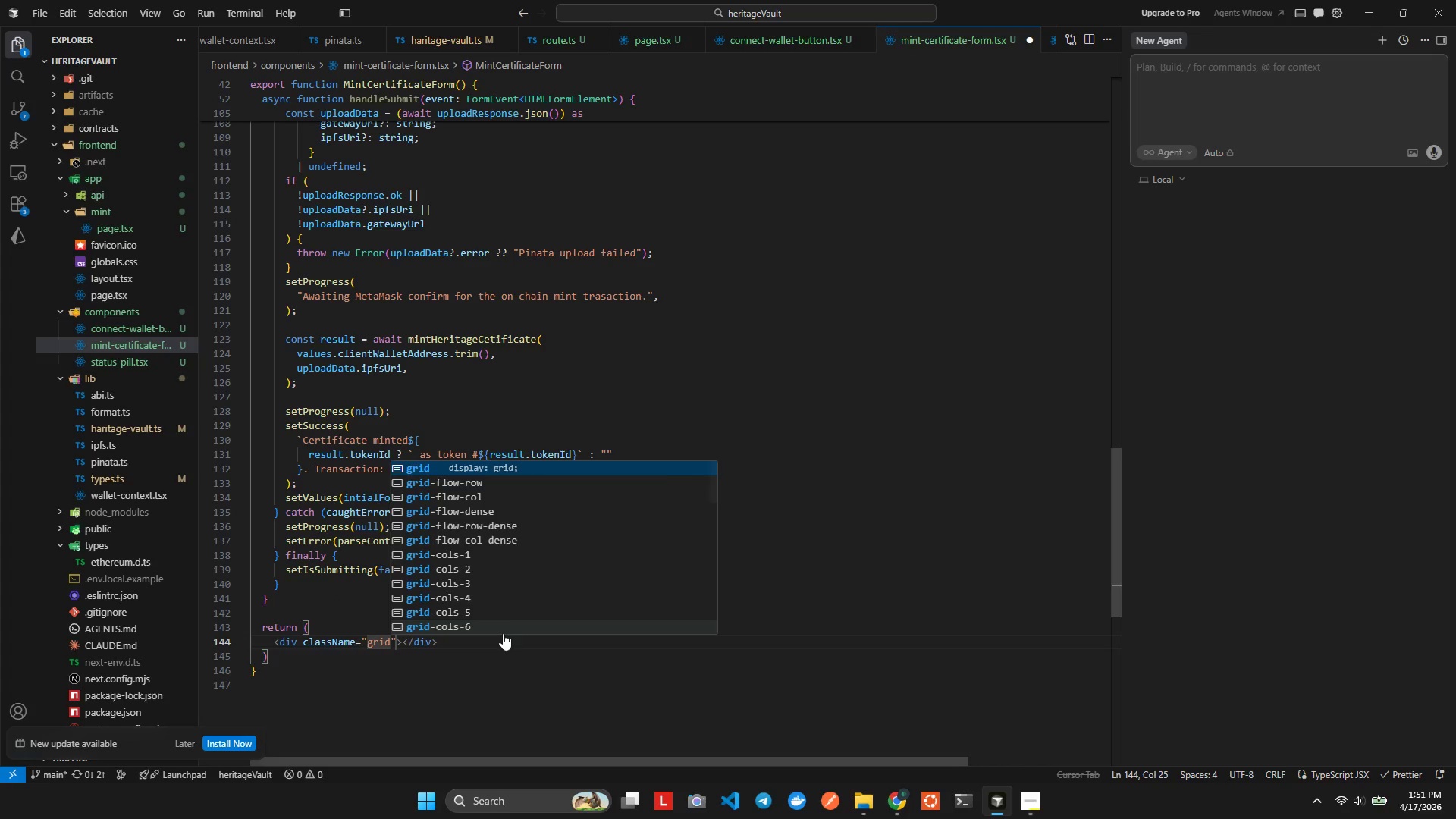 
key(Enter)
 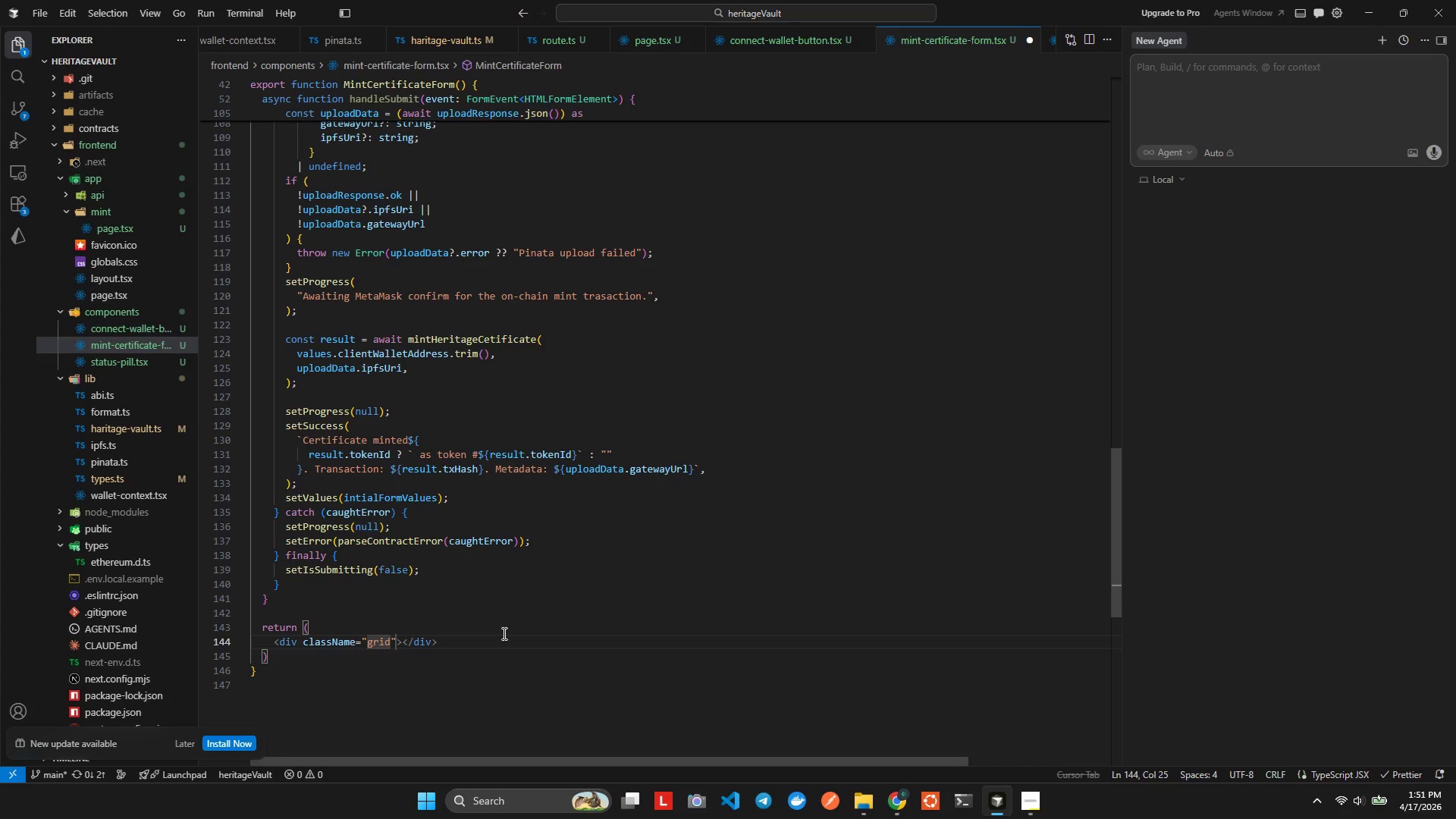 
type( gap6)
 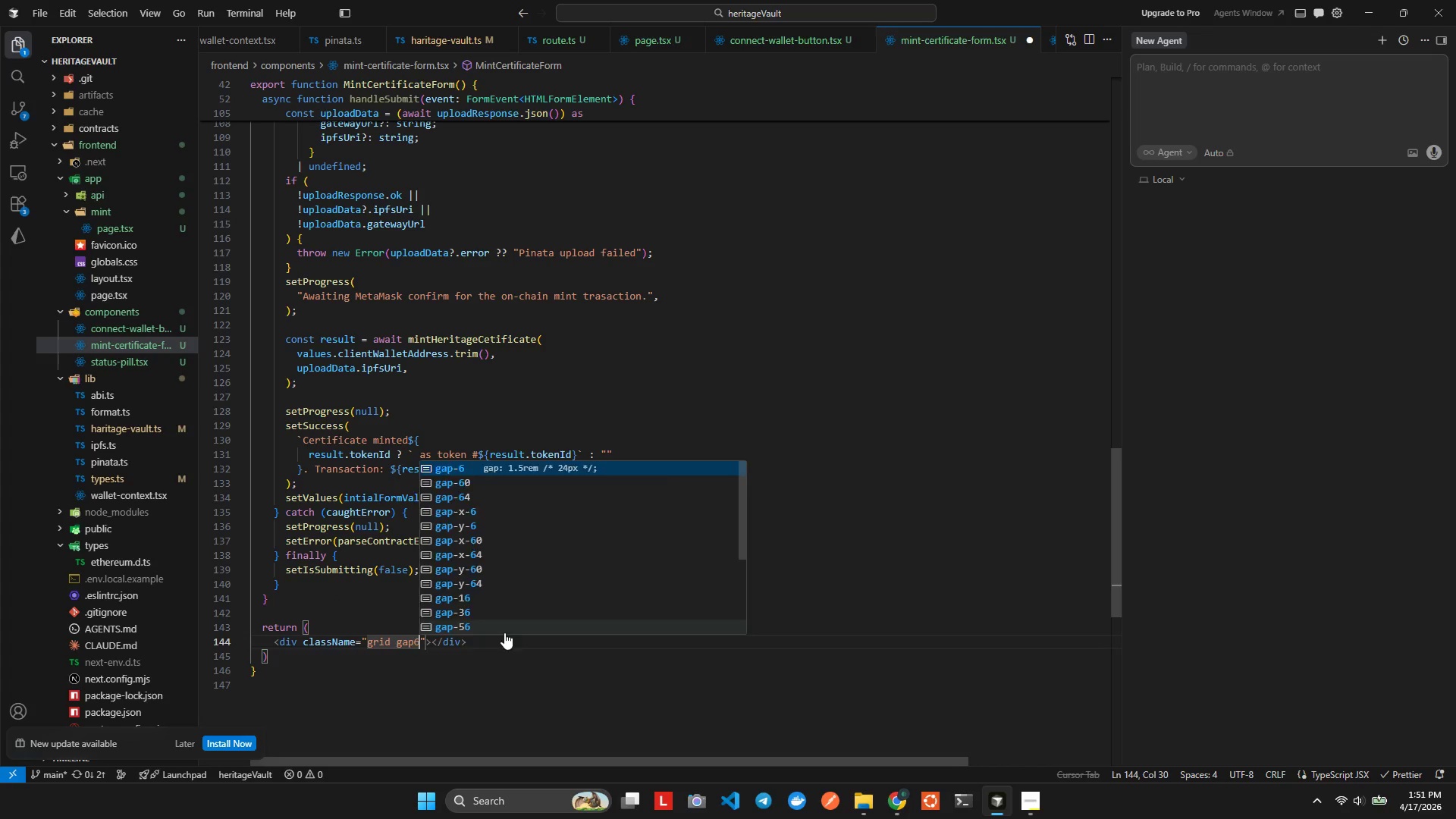 
key(Enter)
 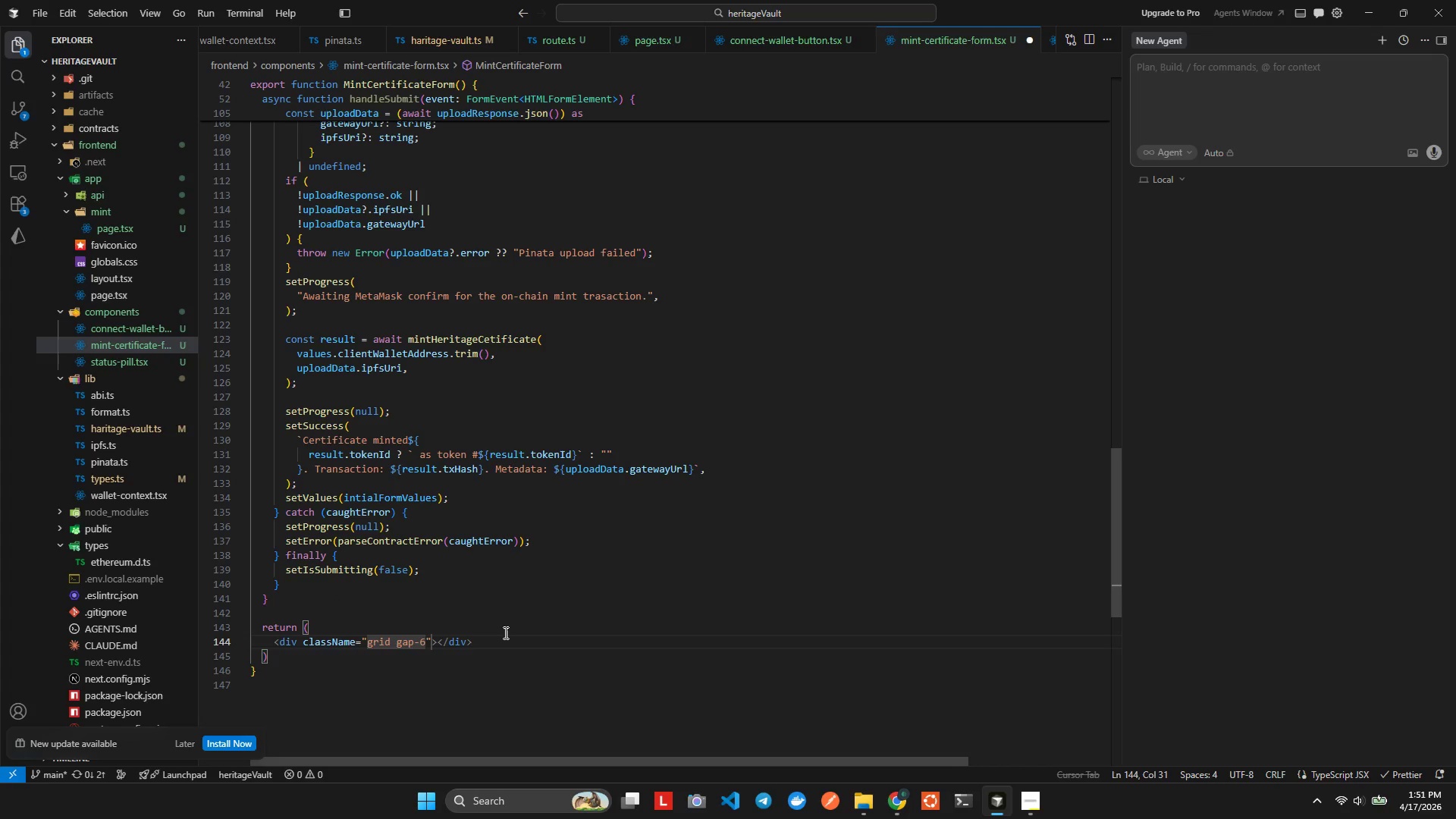 
type( lg:gridcols)
 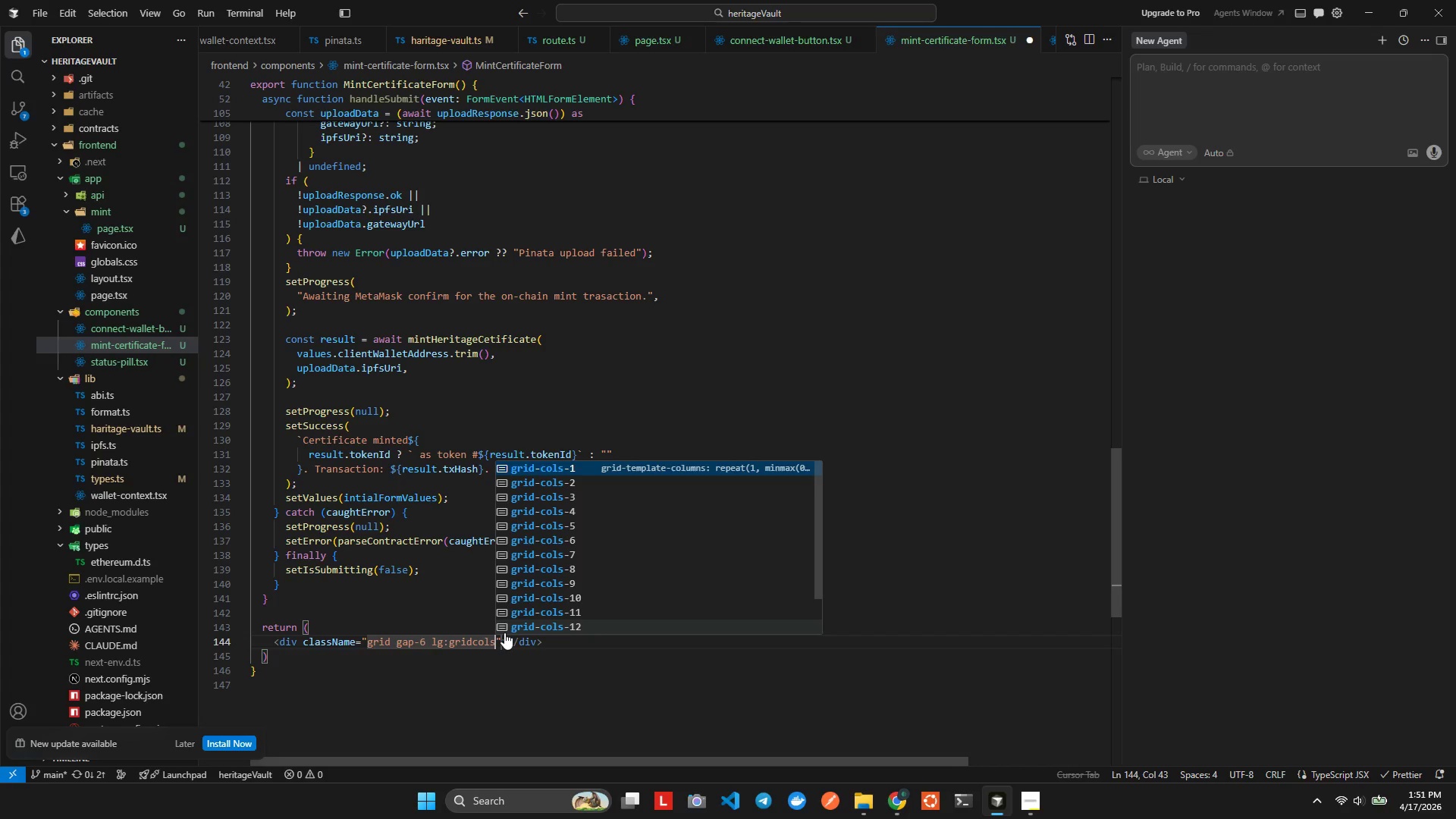 
key(Enter)
 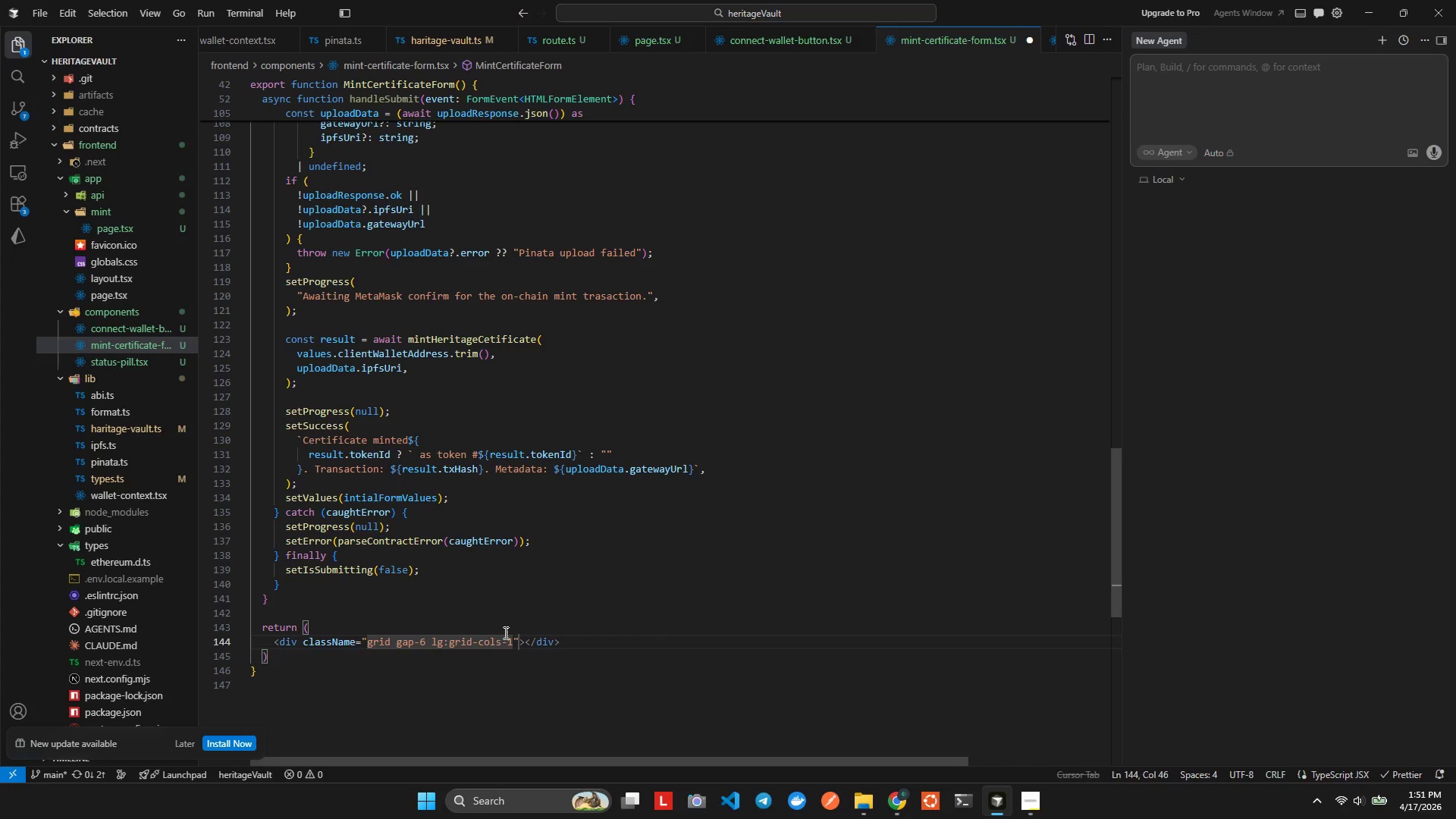 
key(Backspace)
type([mini)
key(Backspace)
type(max())
 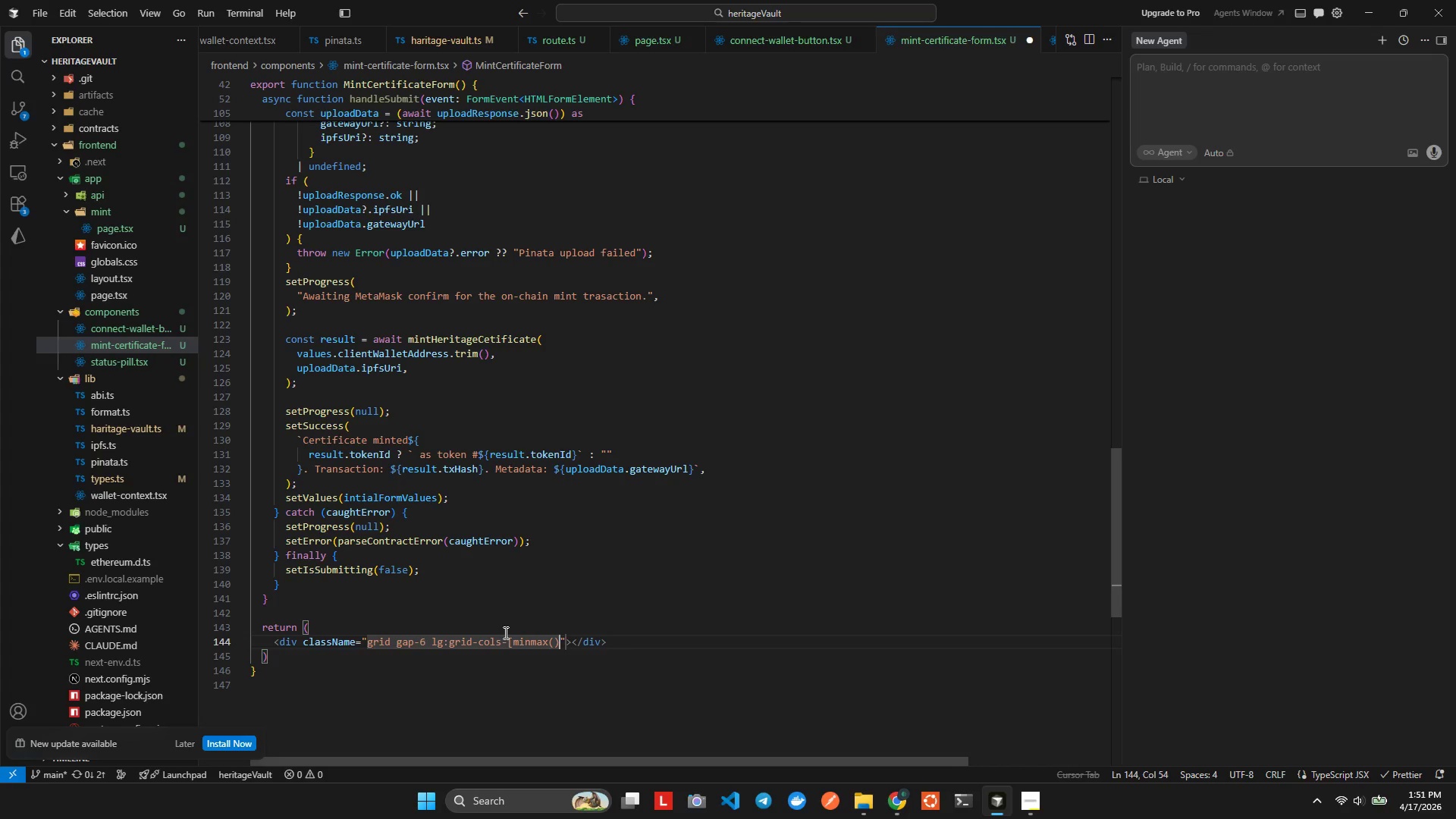 
key(ArrowLeft)
 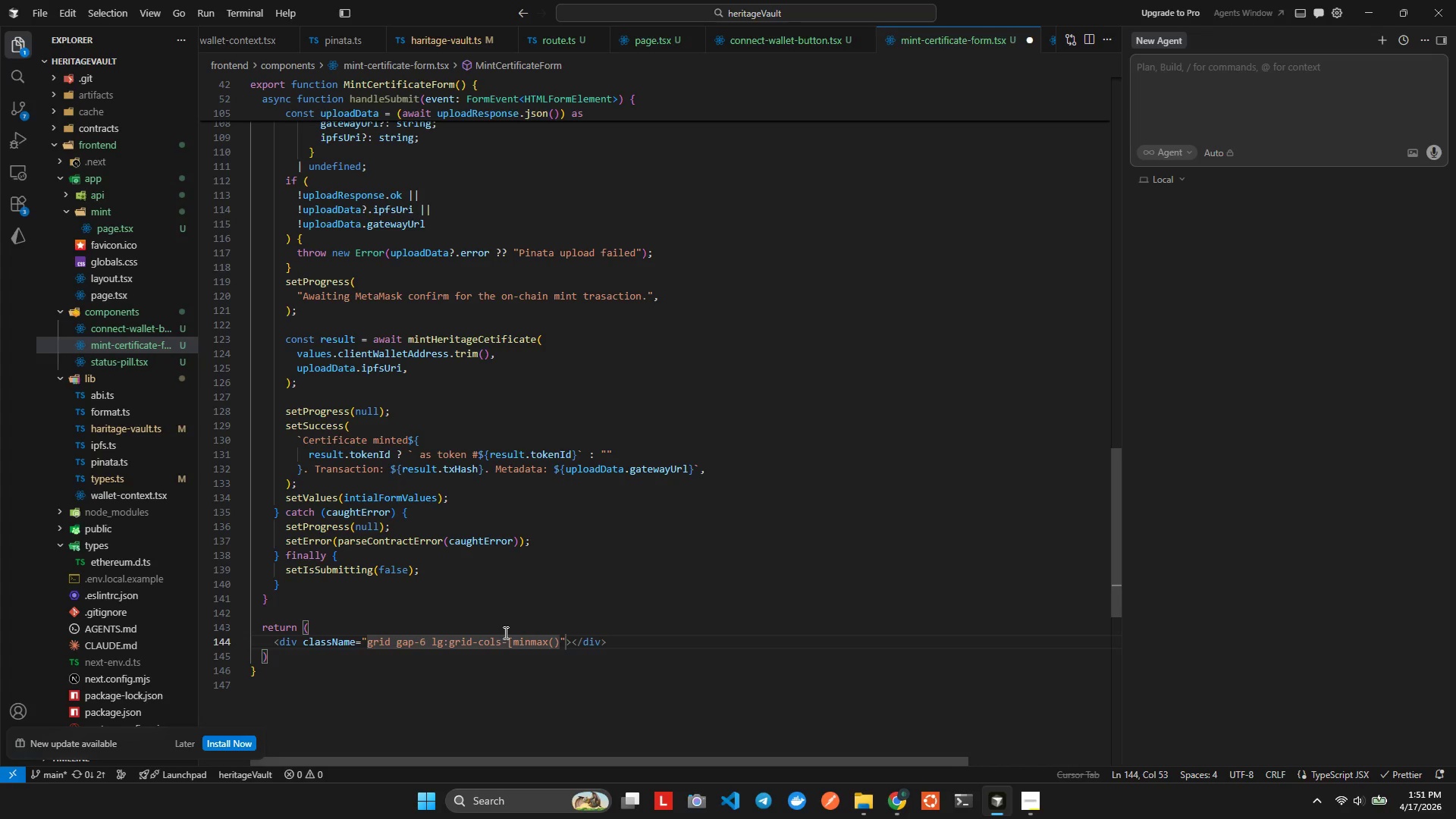 
type(0,1.2fr)
 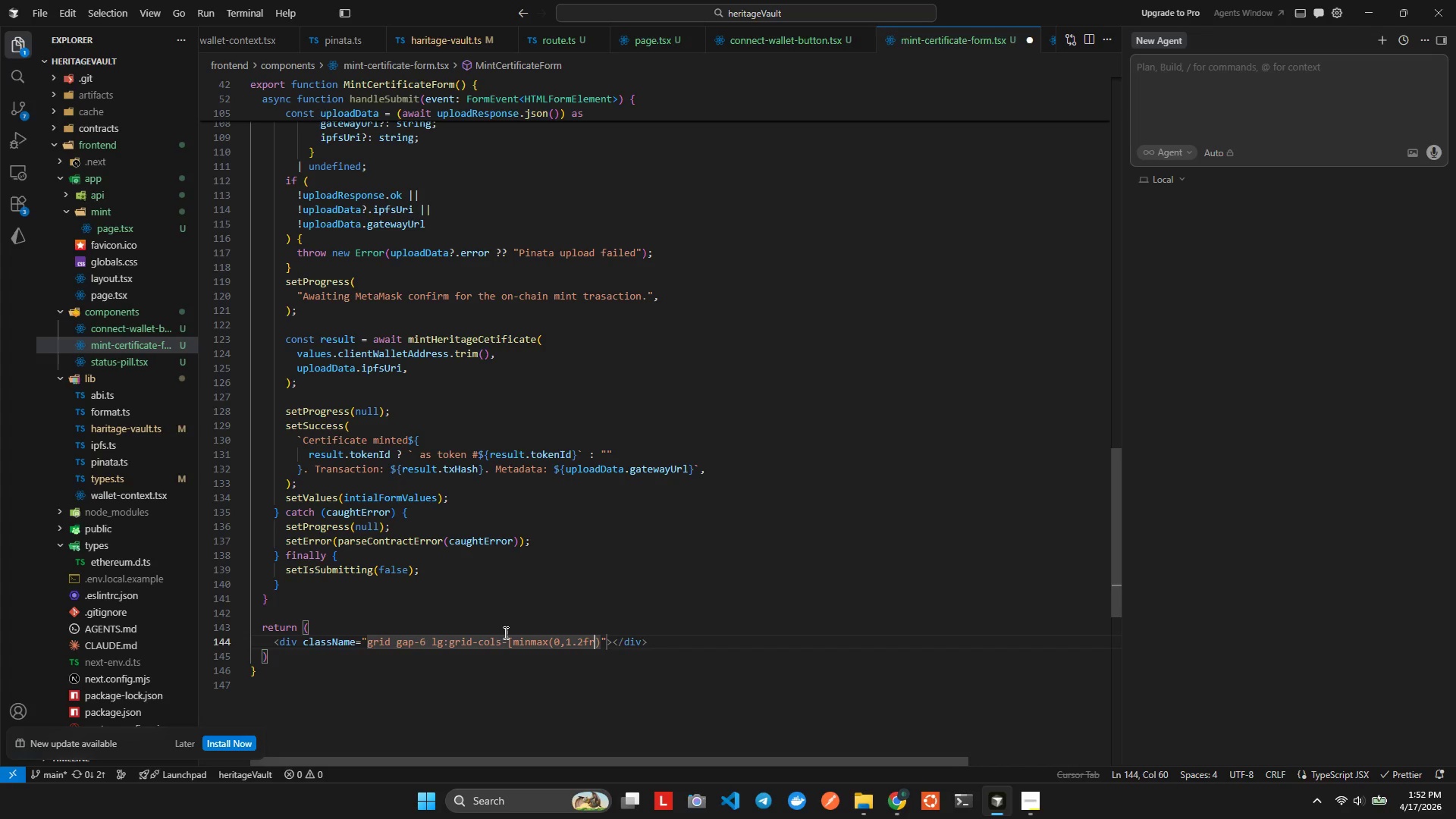 
wait(8.94)
 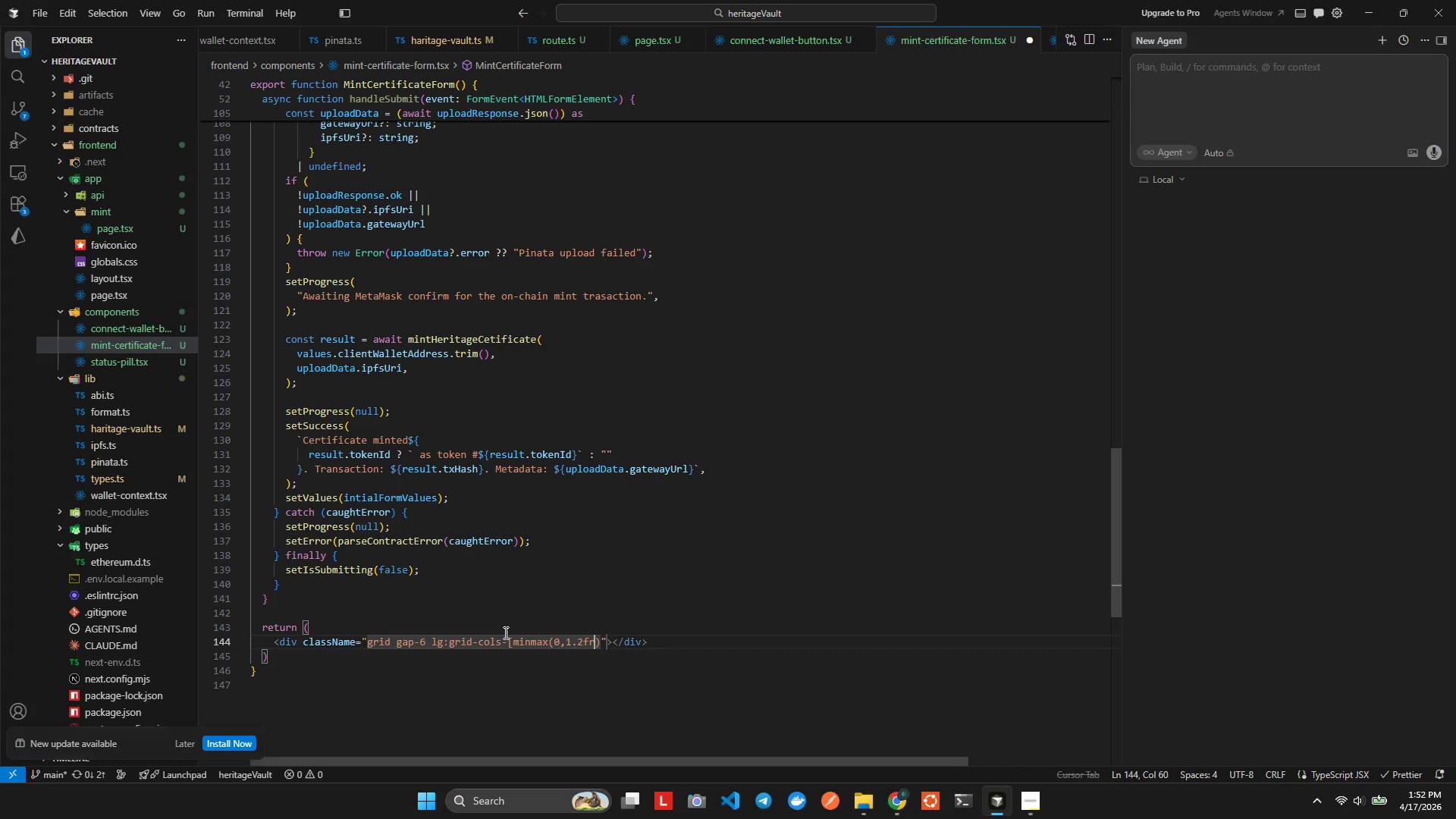 
key(ArrowRight)
 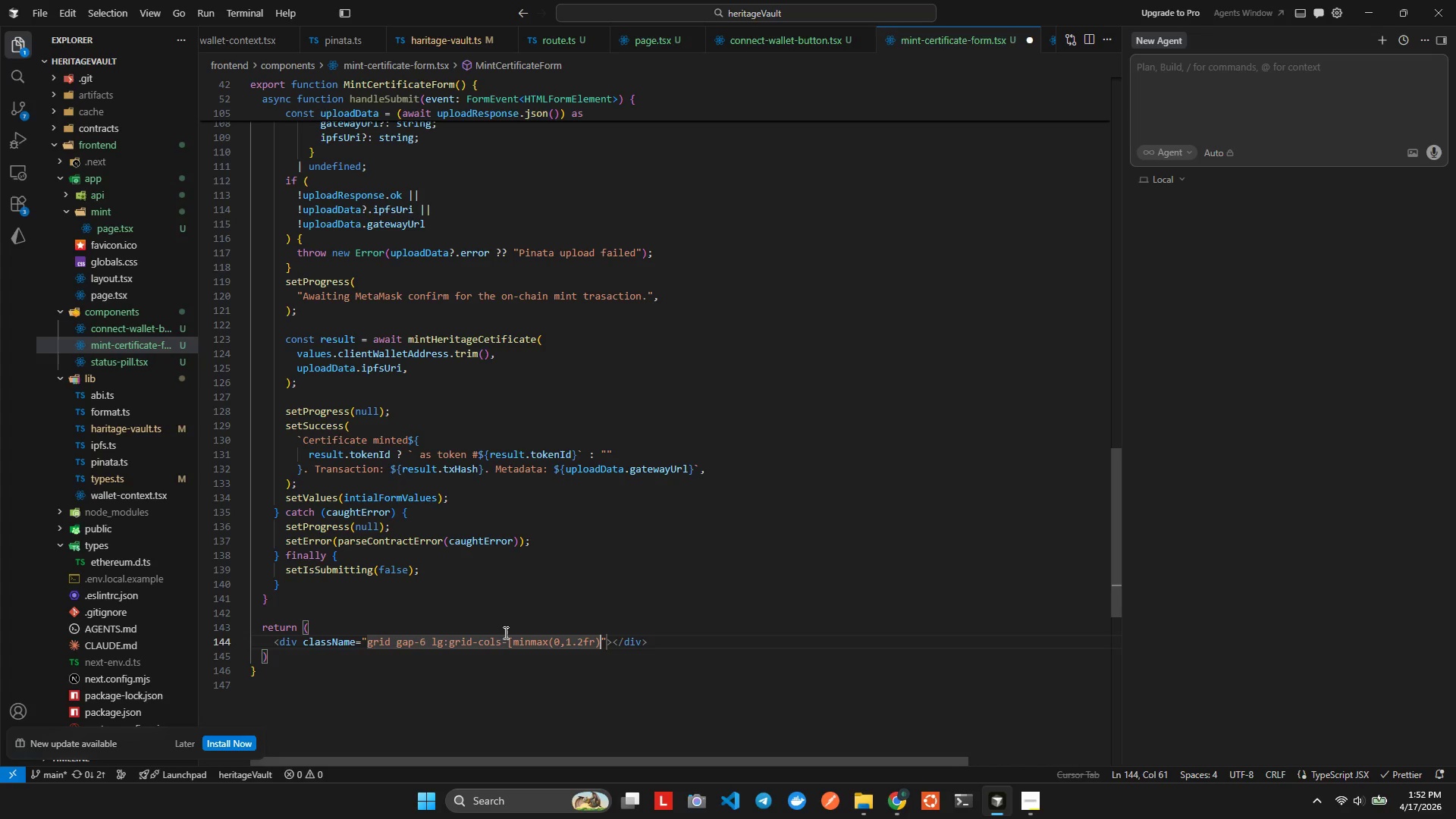 
type(_360pcx)
key(Backspace)
key(Backspace)
type(x])
 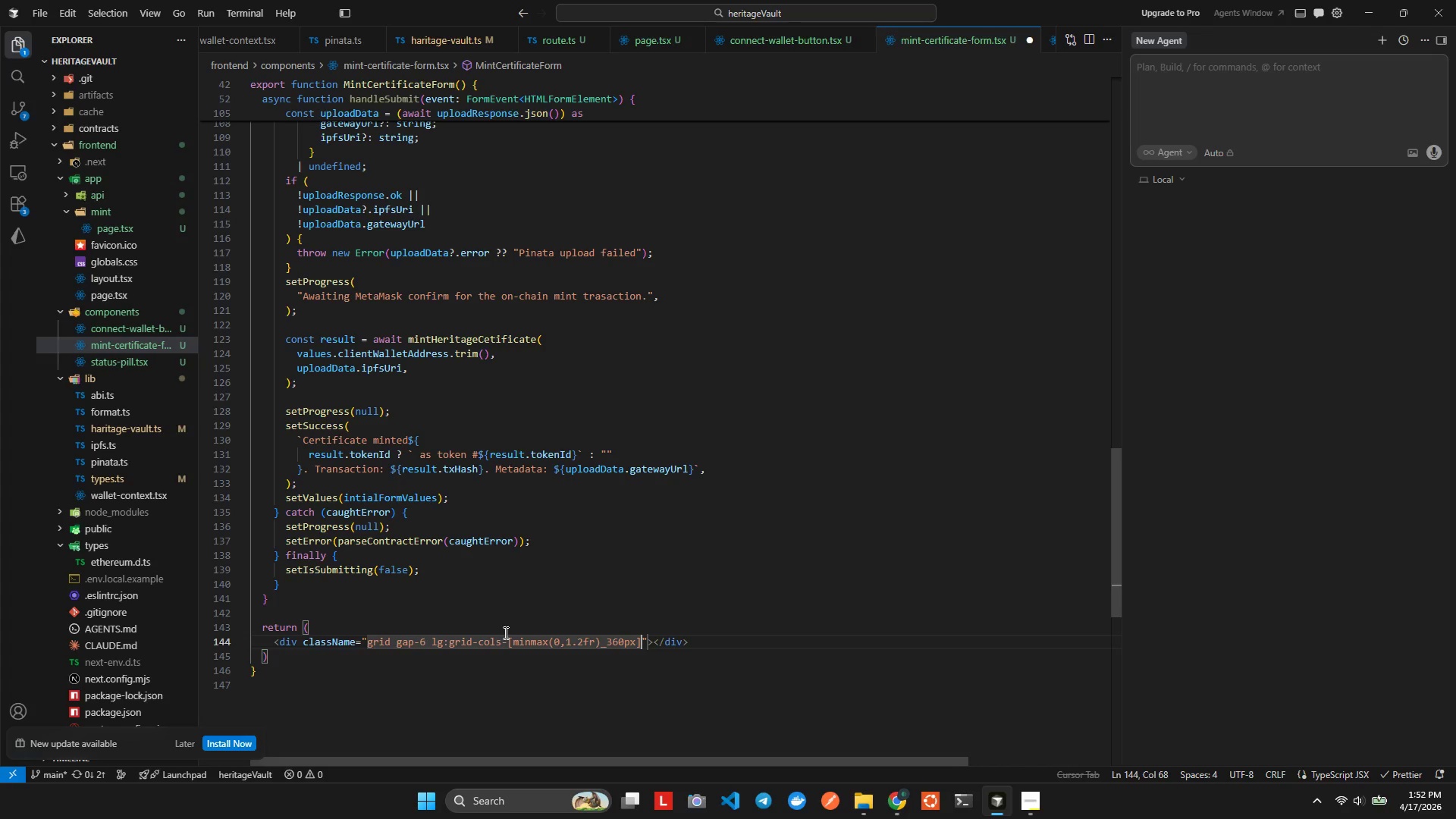 
wait(21.39)
 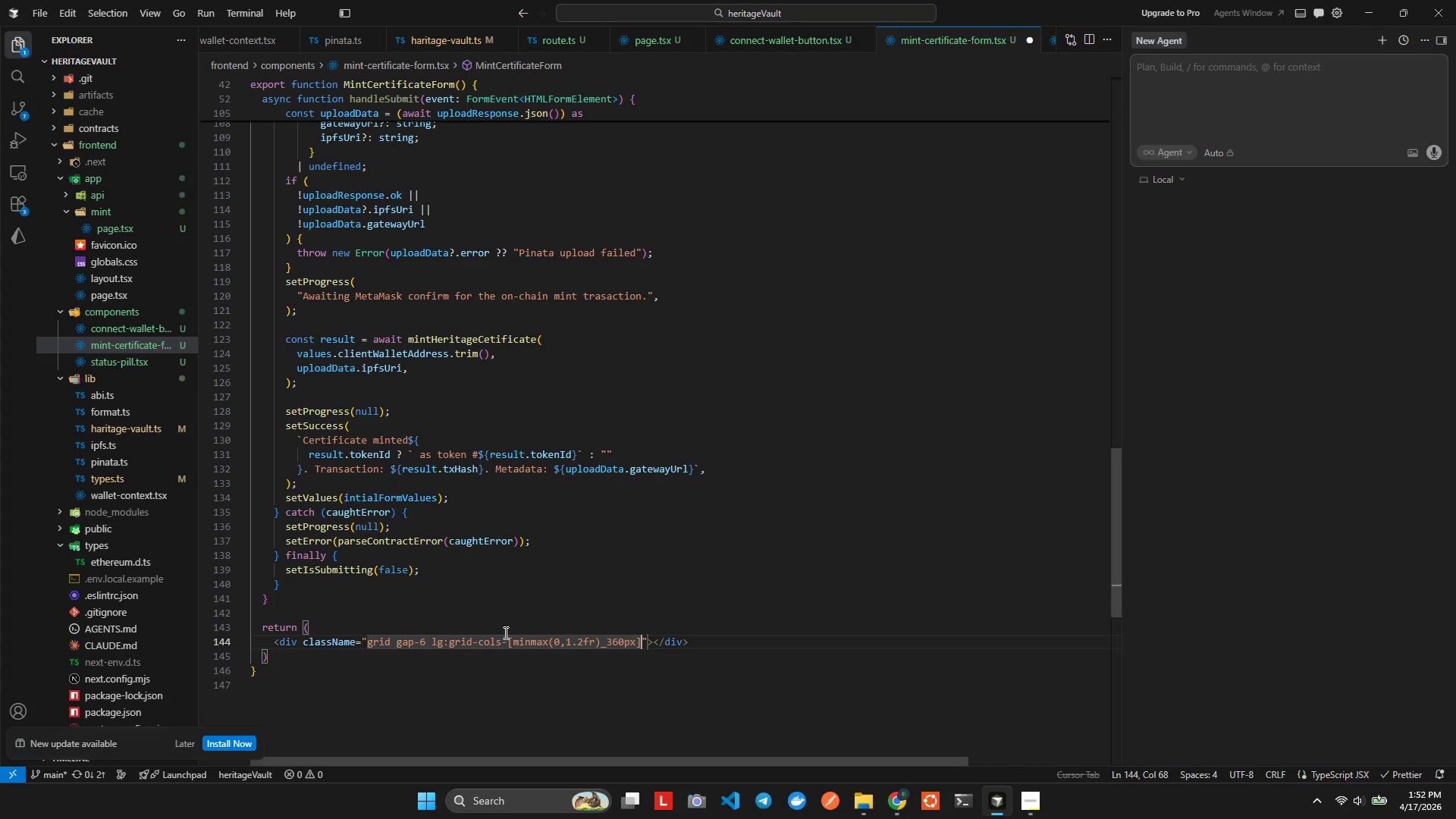 
key(ArrowRight)
 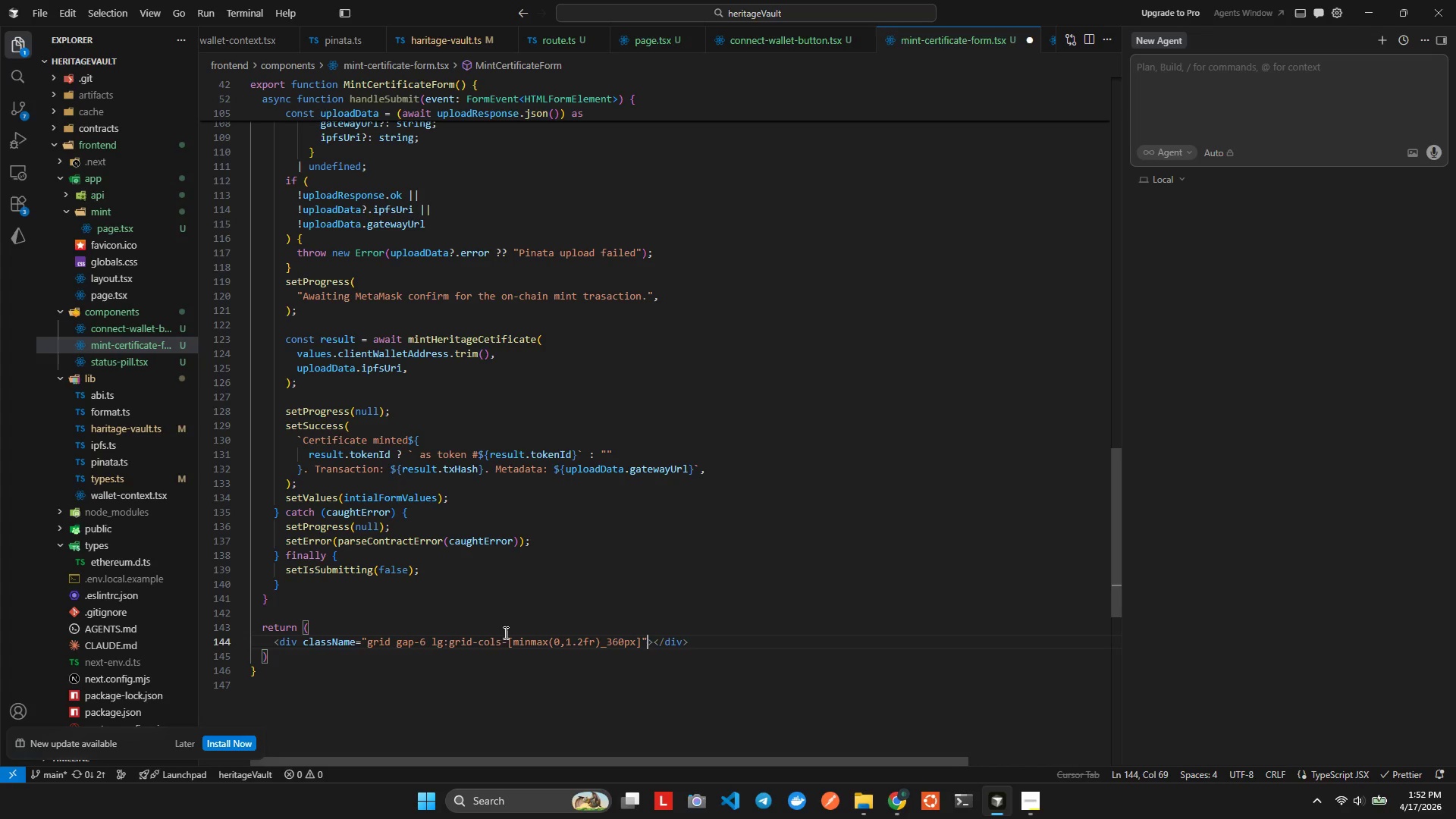 
key(ArrowRight)
 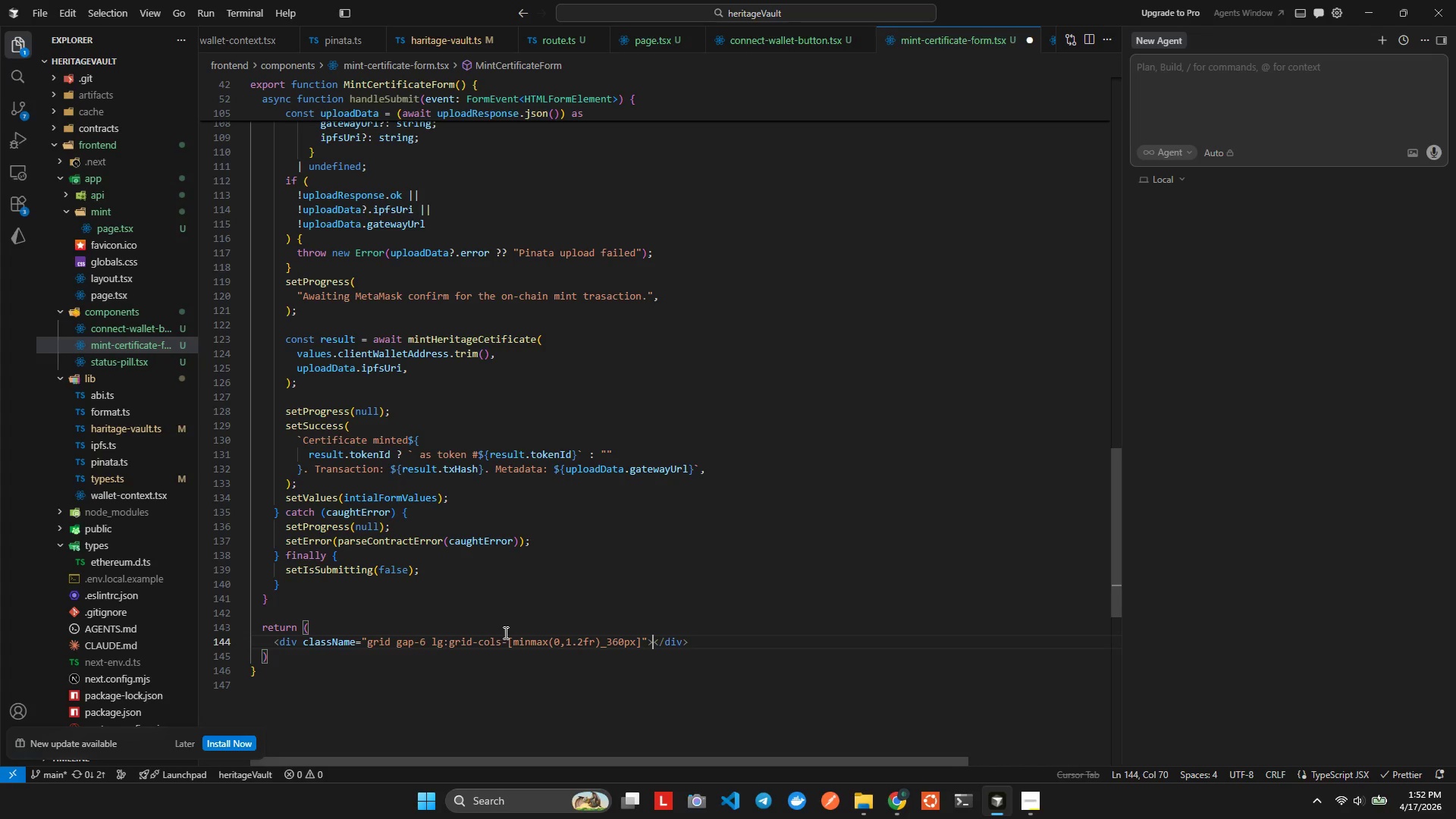 
key(Enter)
 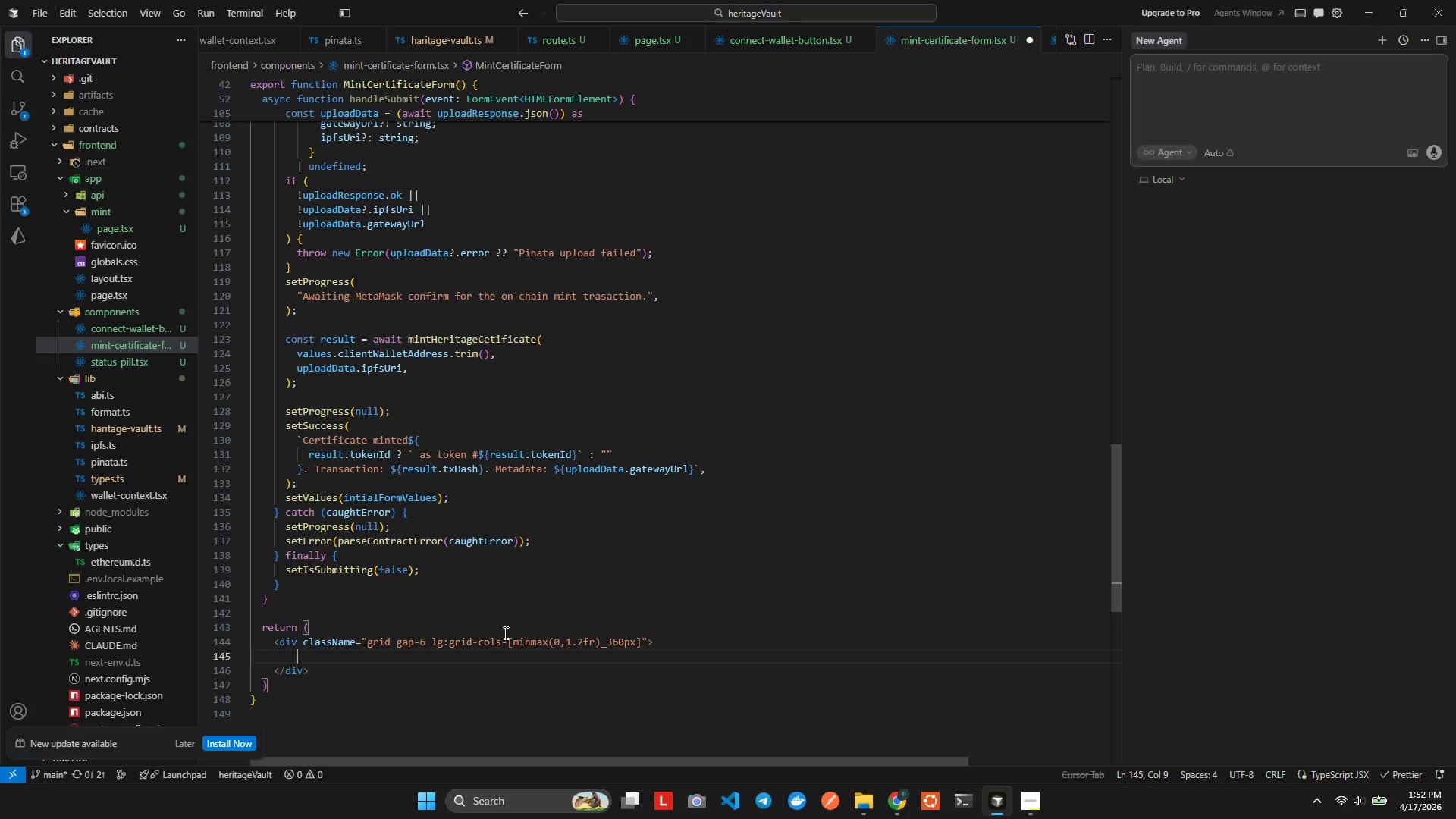 
wait(12.97)
 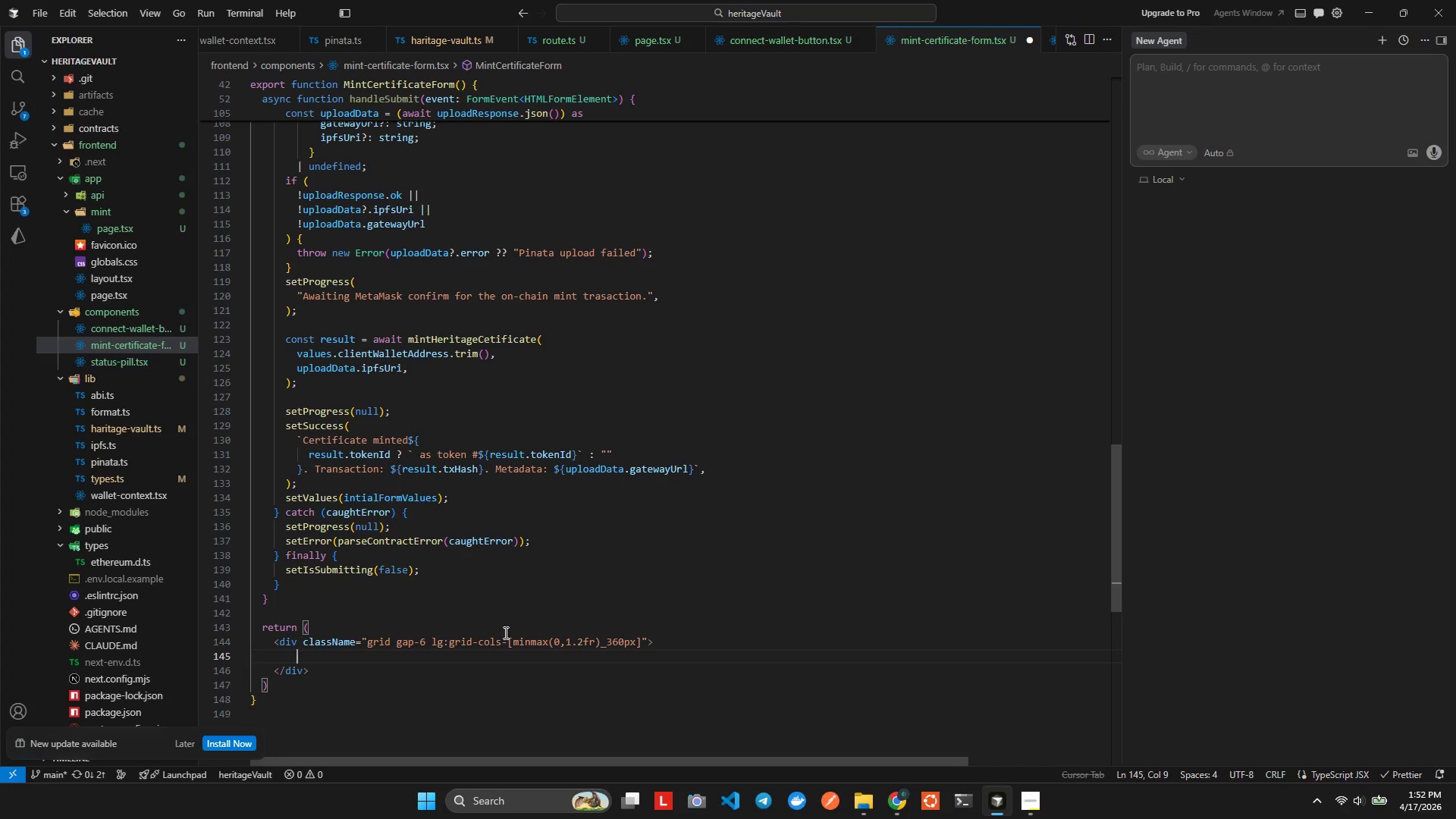 
type(frm)
 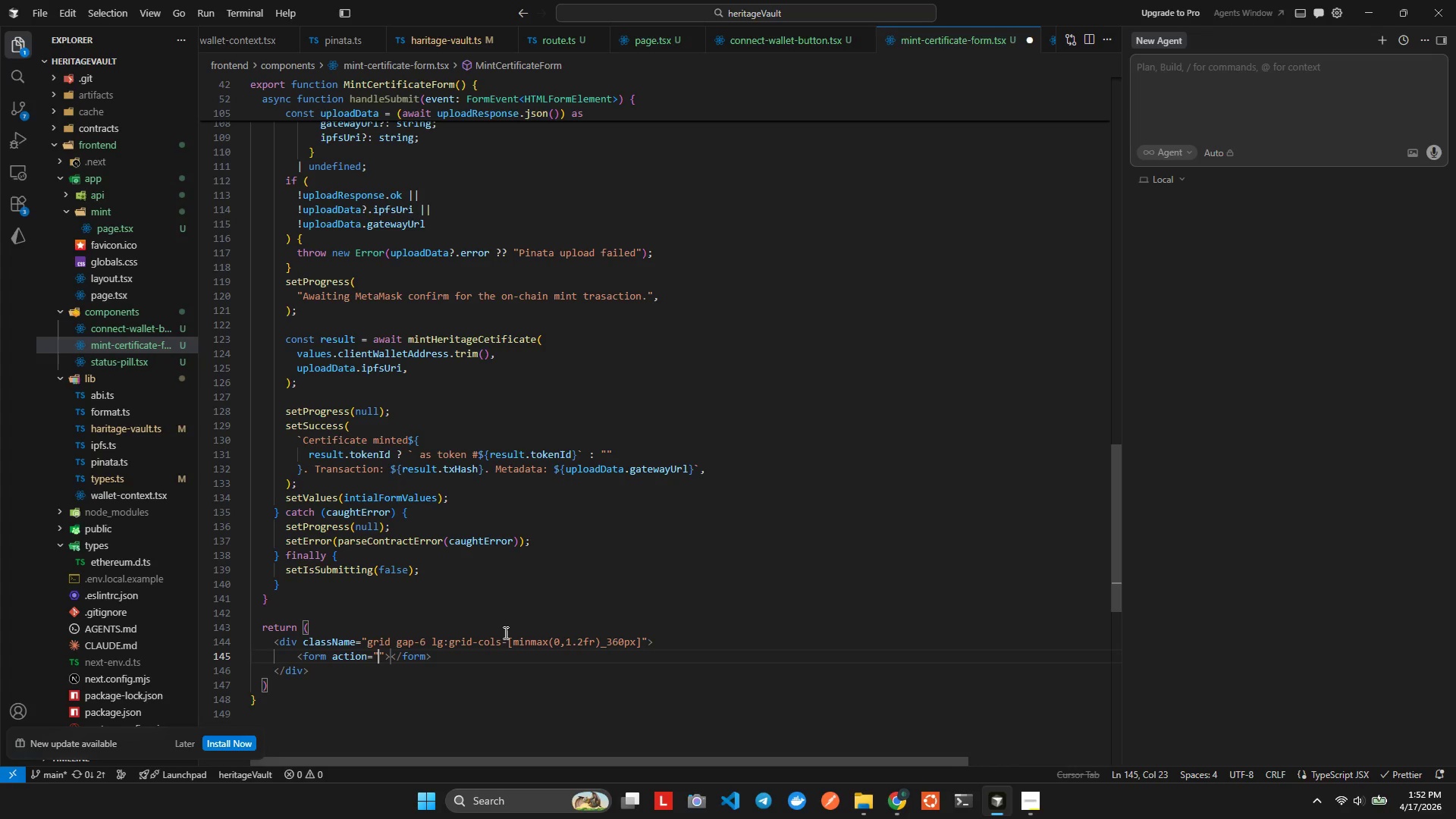 
hold_key(key=O, duration=0.33)
 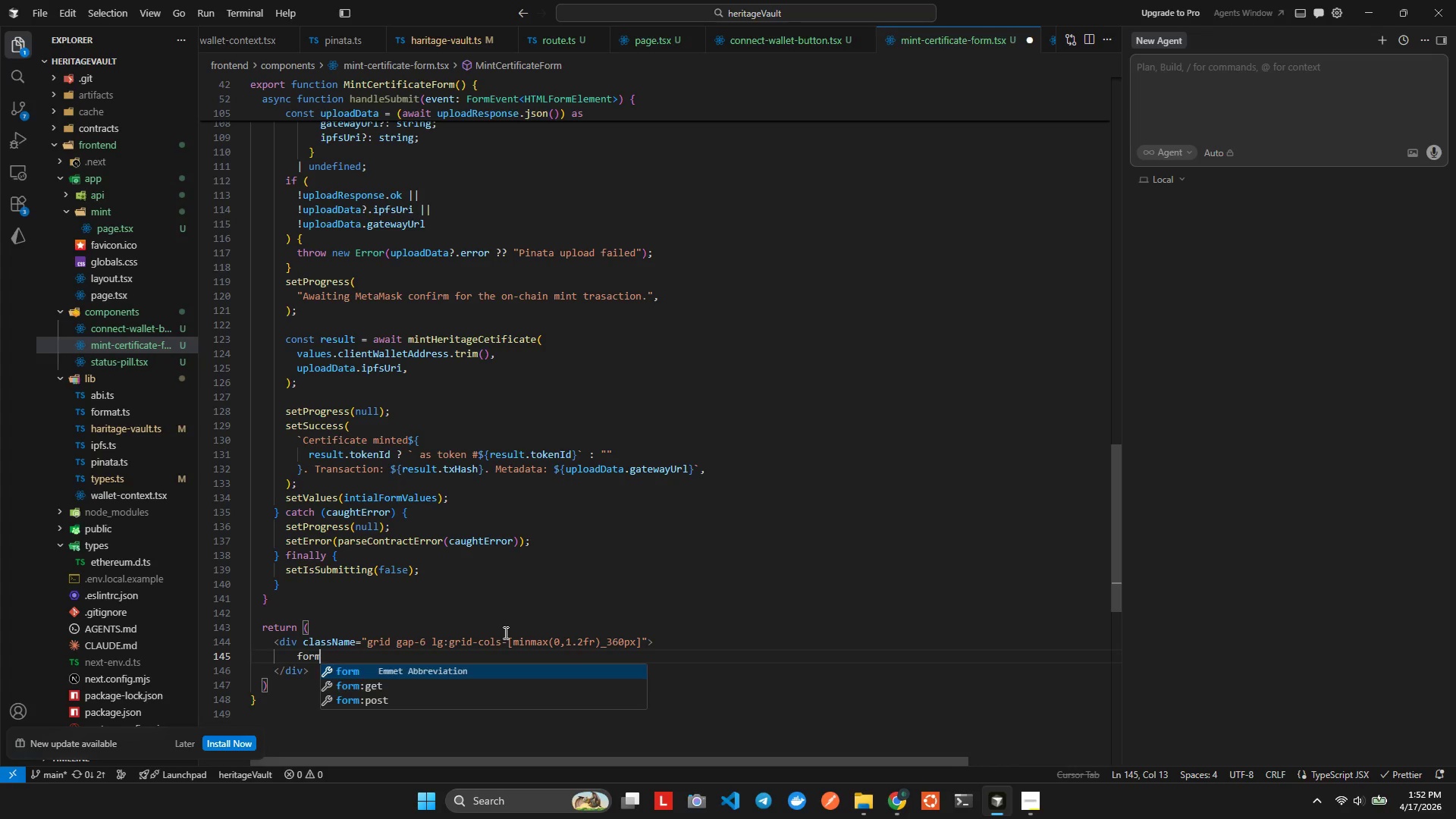 
key(Enter)
 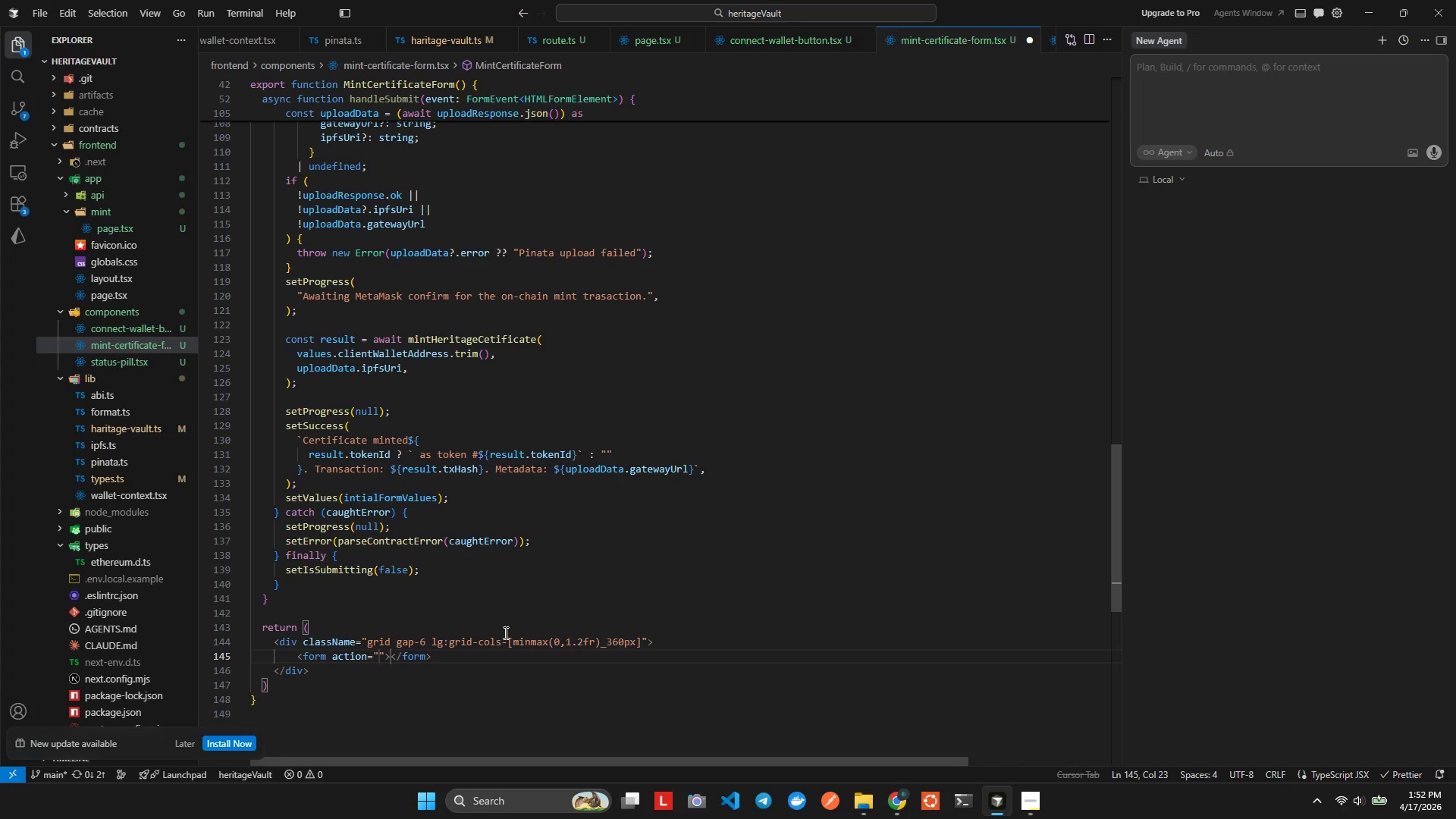 
key(ArrowLeft)
 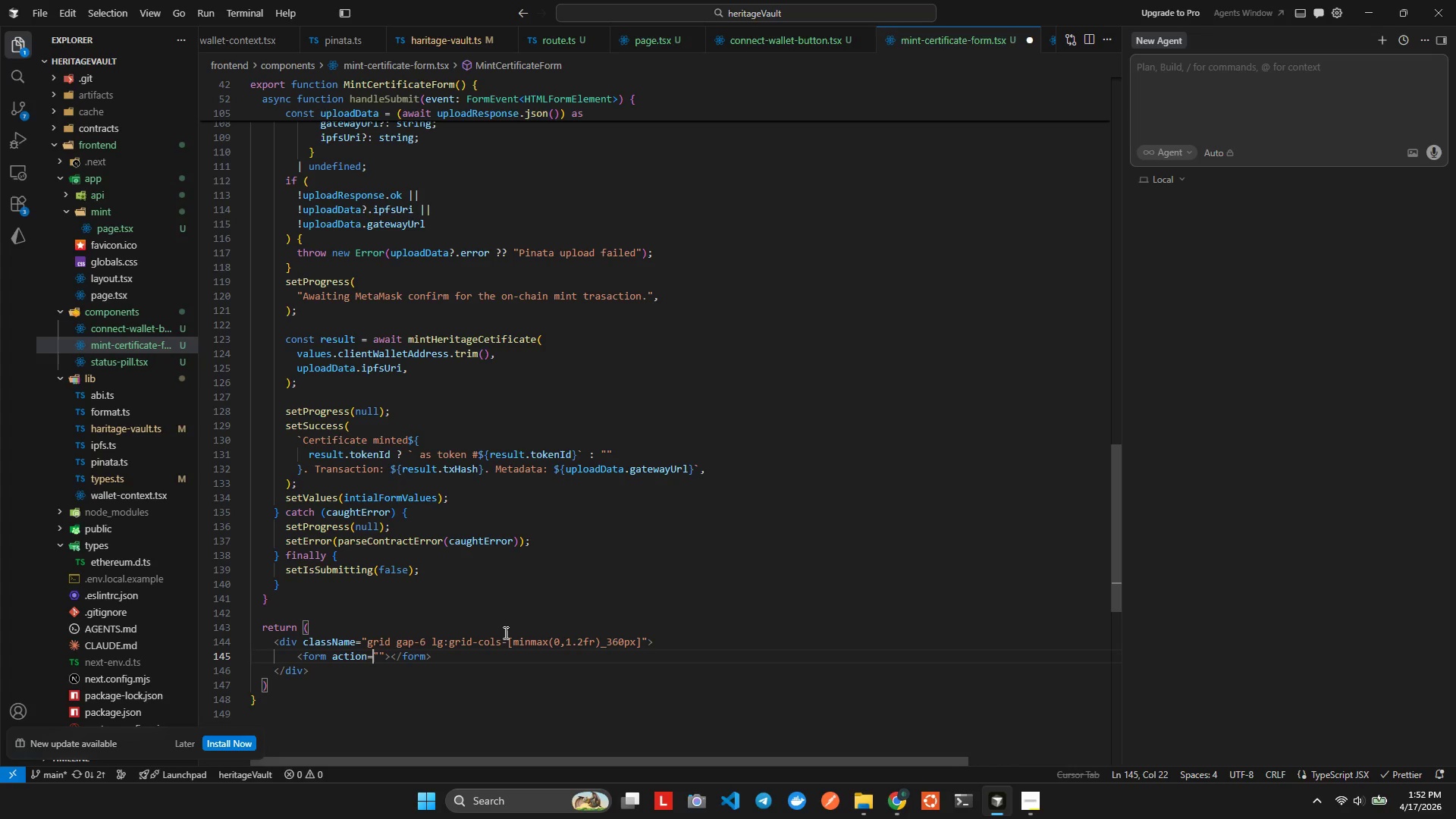 
key(ArrowRight)
 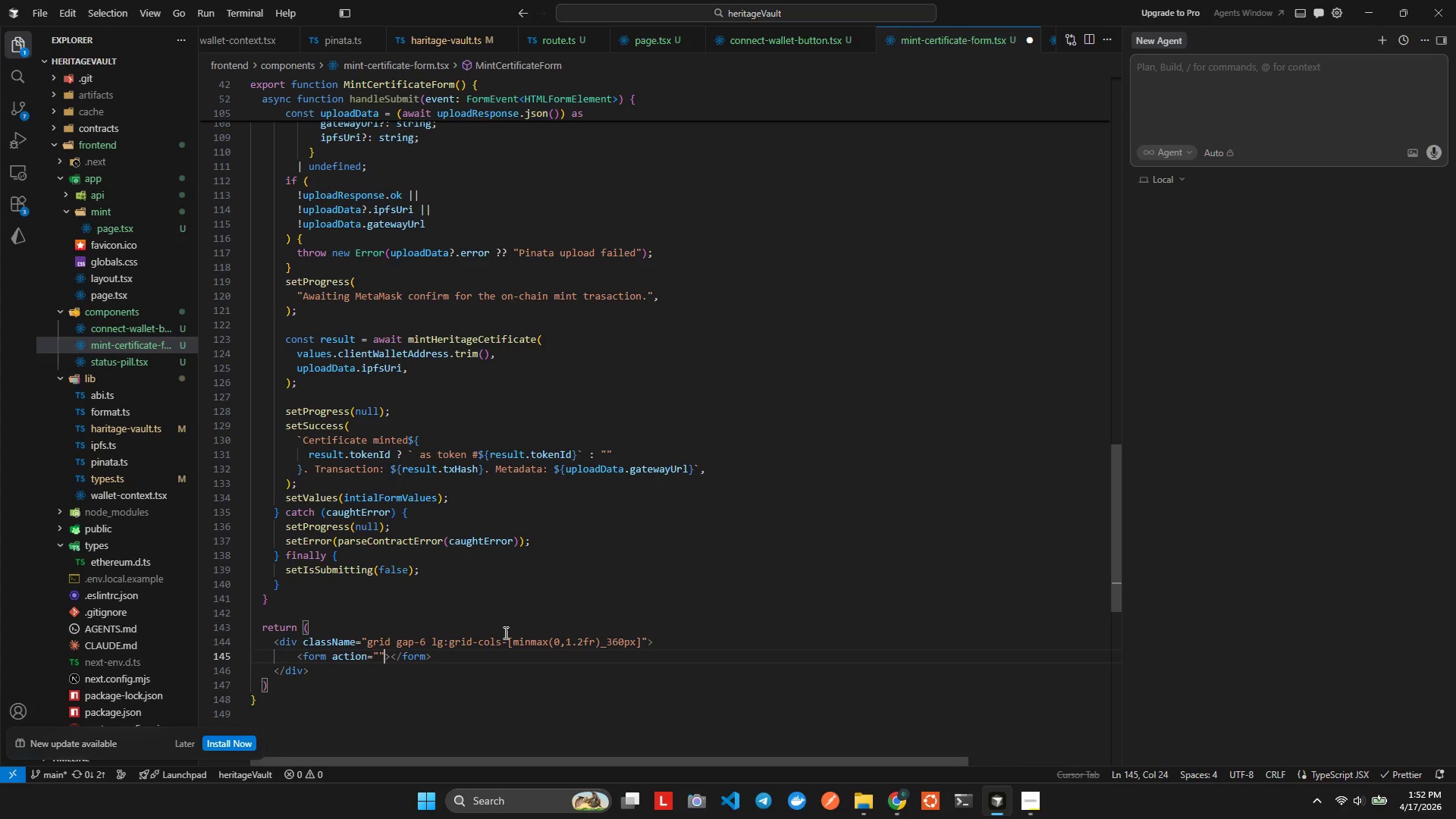 
key(ArrowRight)
 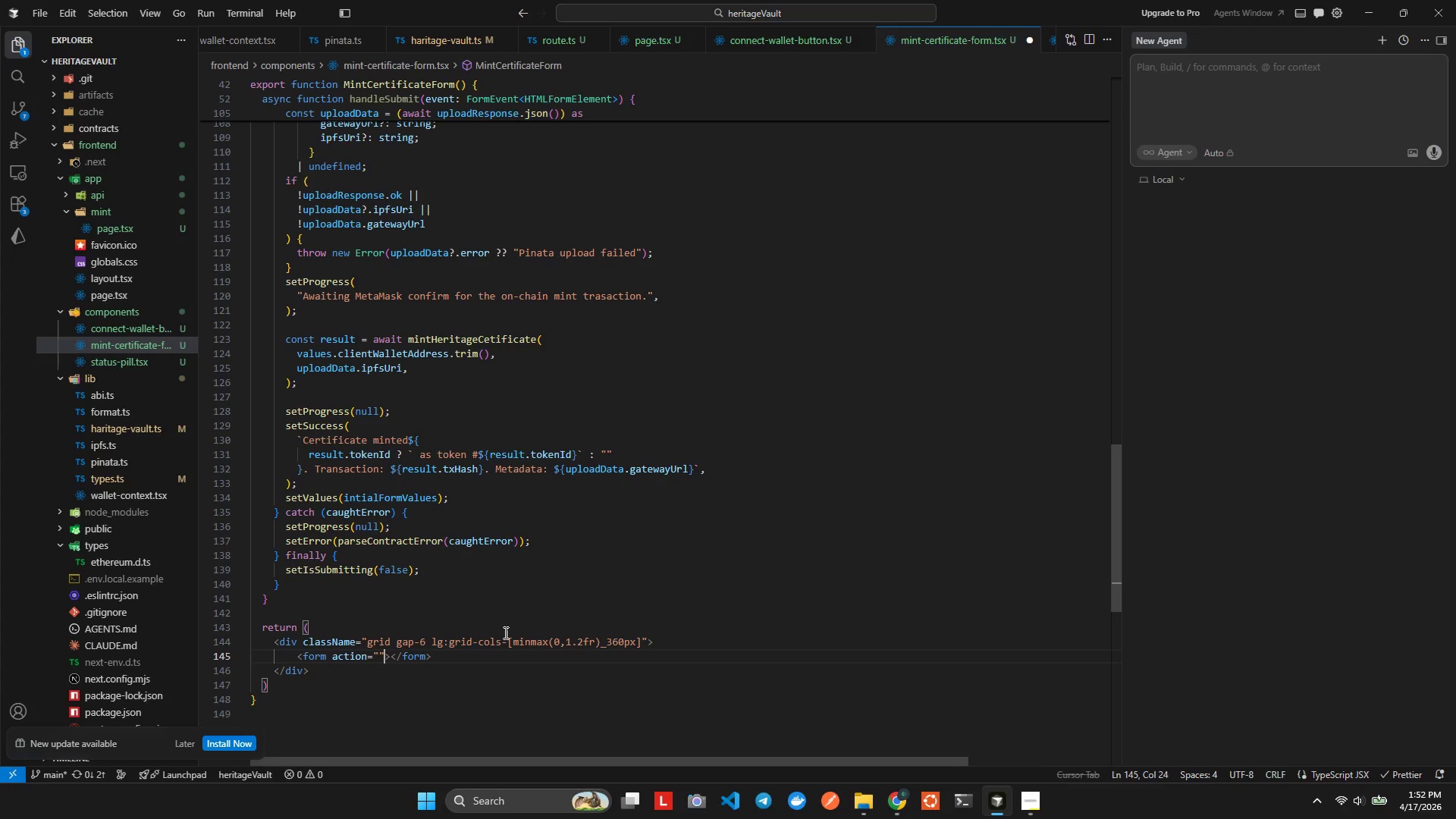 
hold_key(key=ArrowLeft, duration=0.73)
 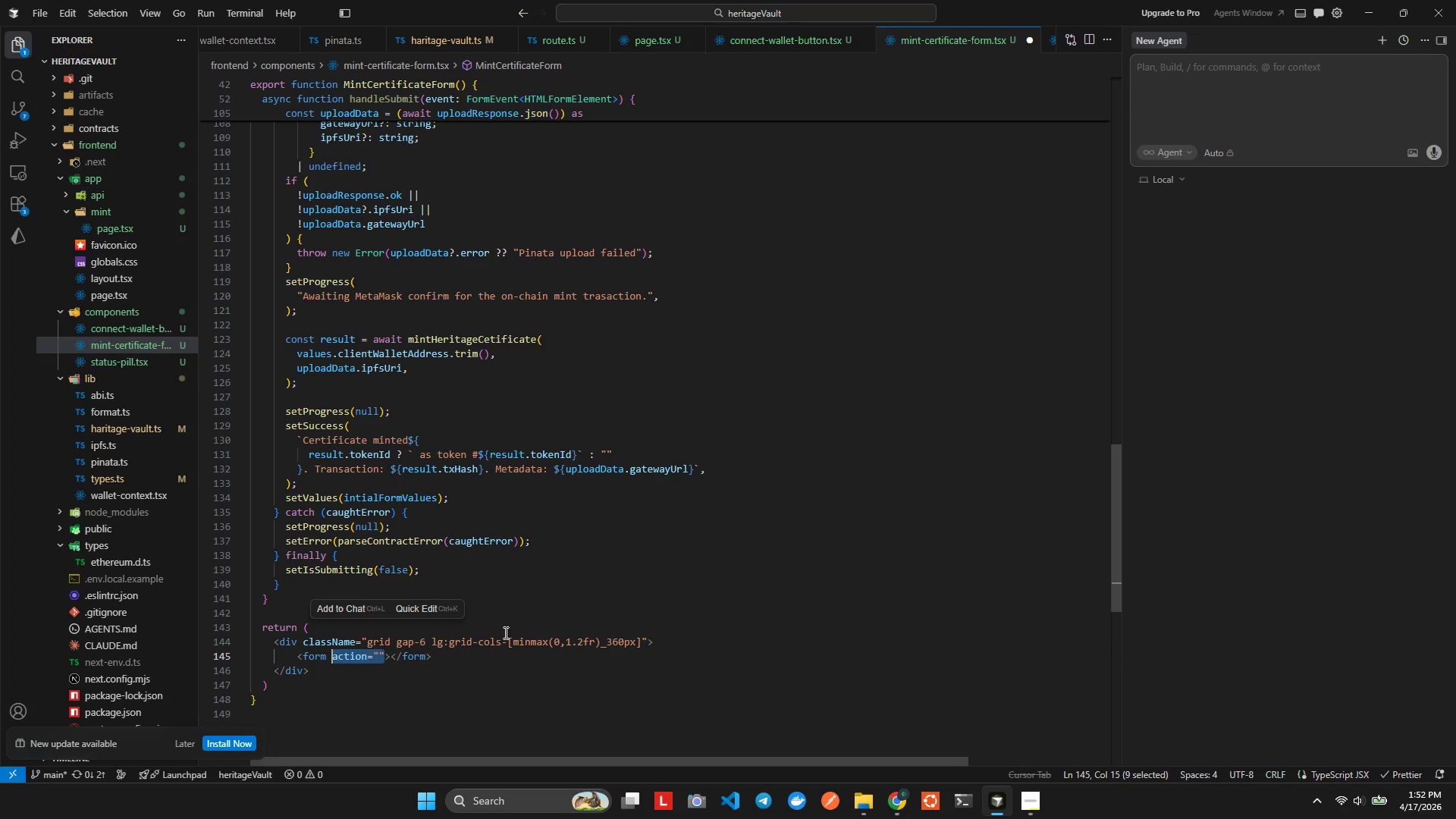 
key(Shift+ArrowLeft)
 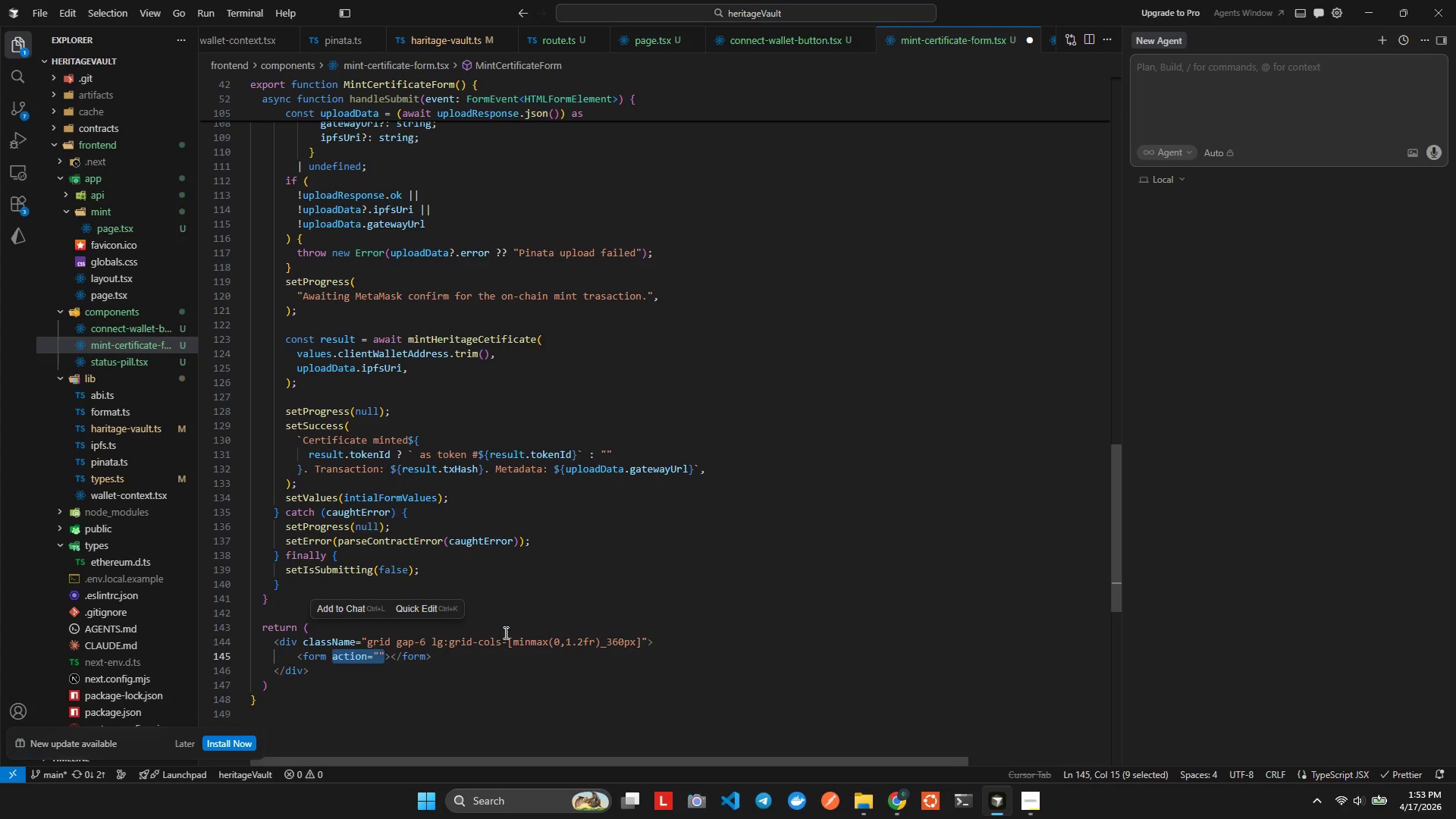 
wait(56.81)
 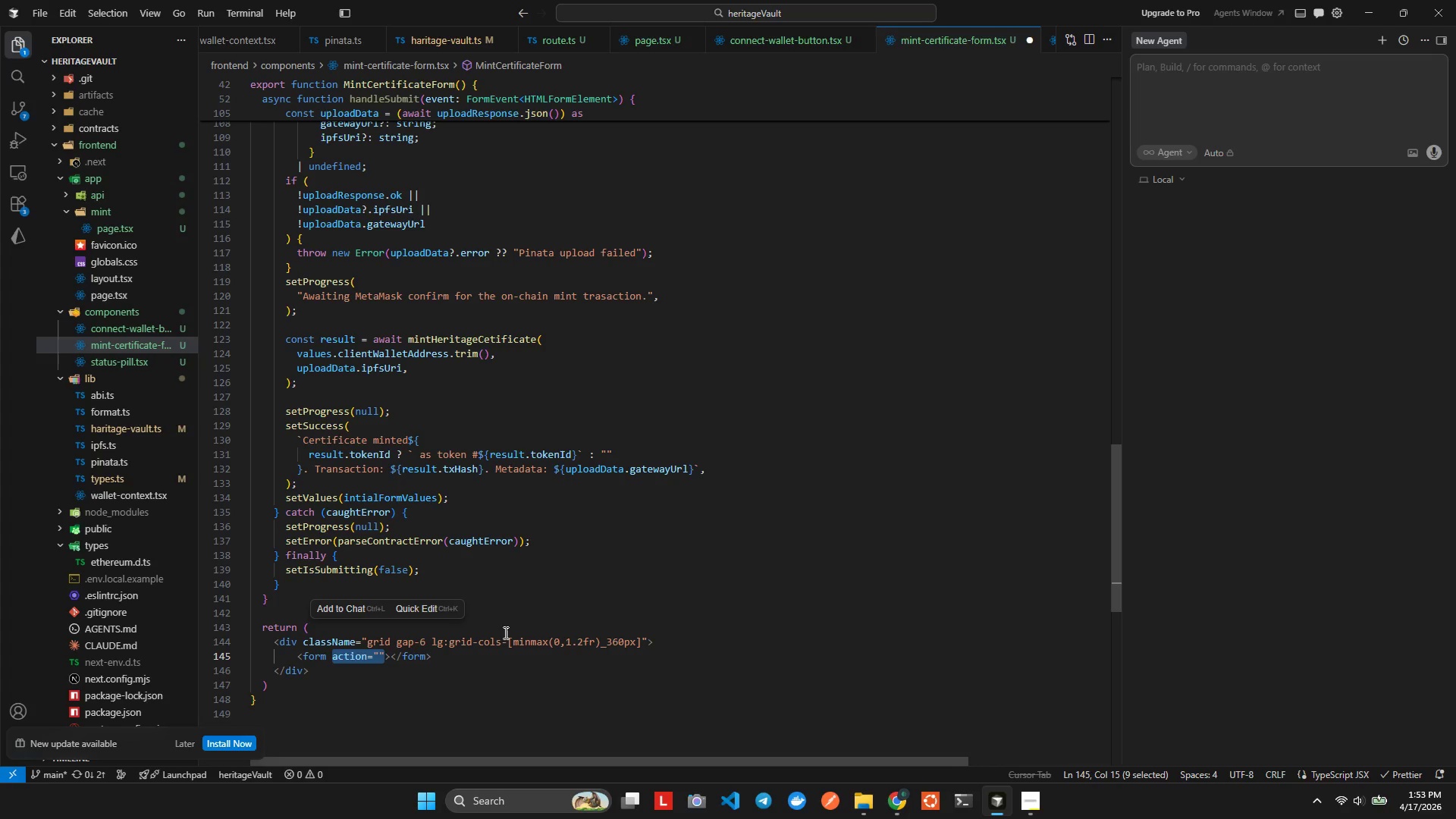 
type(clas)
 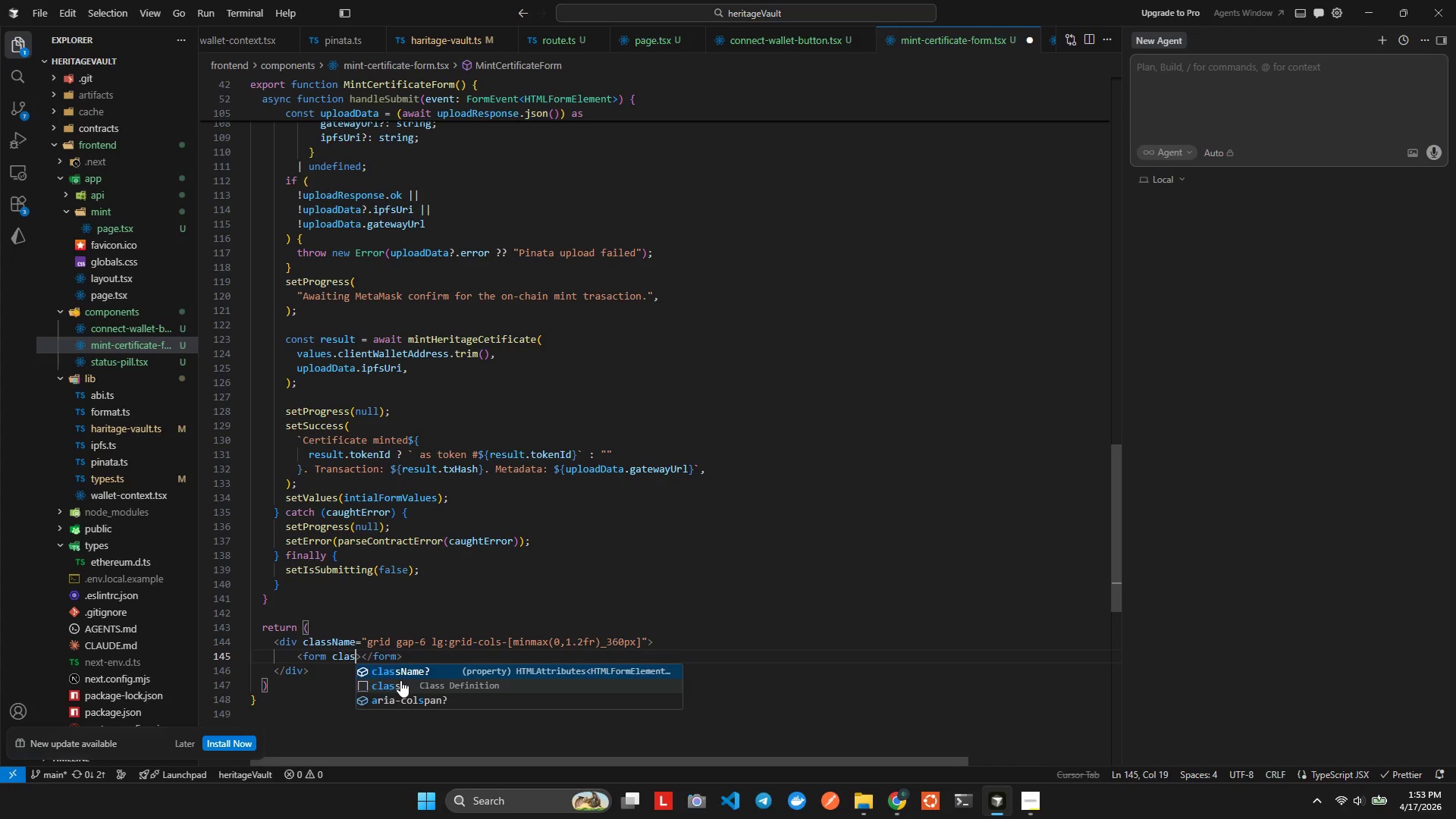 
key(Enter)
 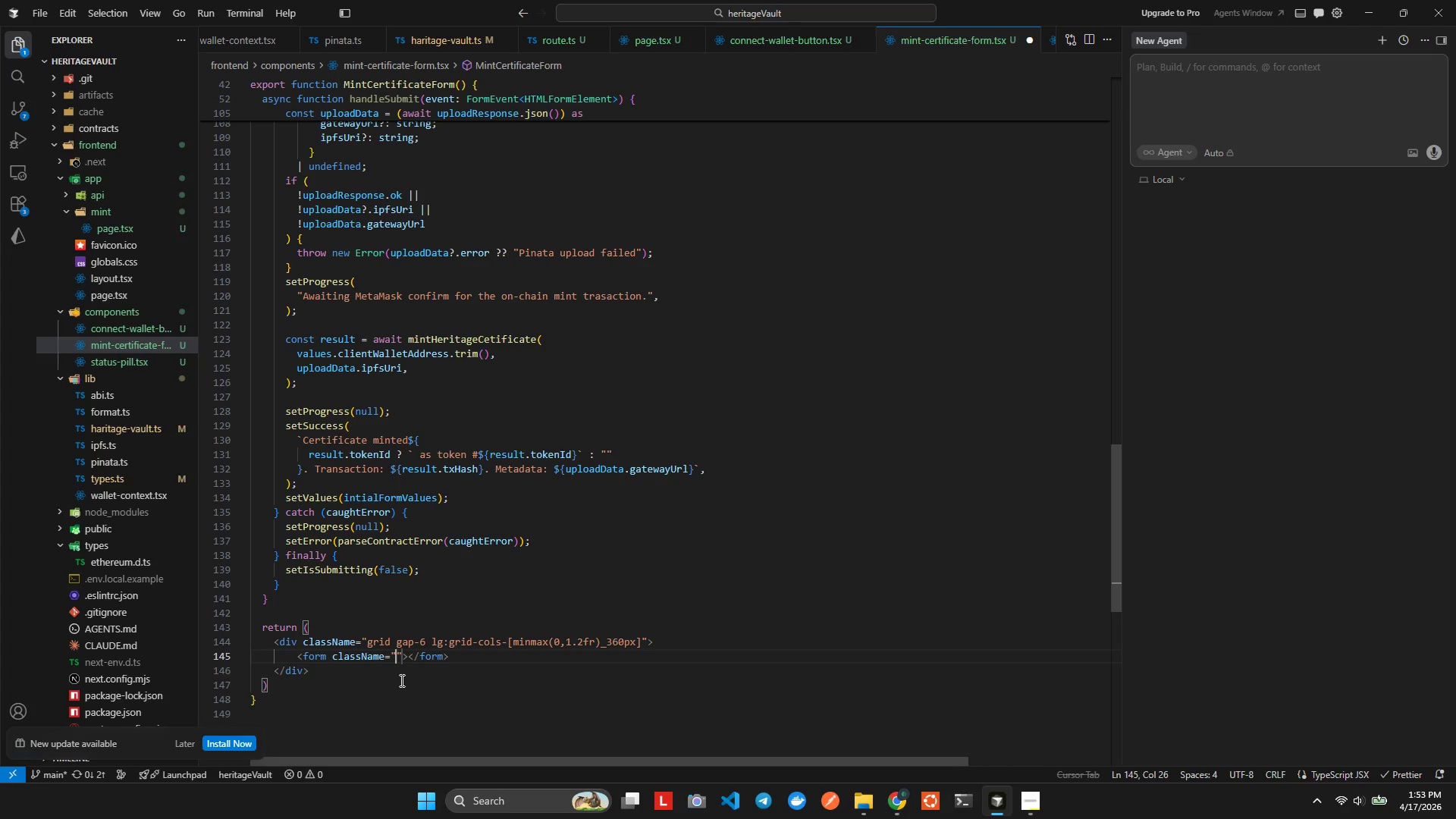 
type(grid gap)
key(Backspace)
key(Backspace)
key(Backspace)
key(Backspace)
key(Backspace)
key(Backspace)
key(Backspace)
key(Backspace)
key(Backspace)
key(Backspace)
type(nsub)
 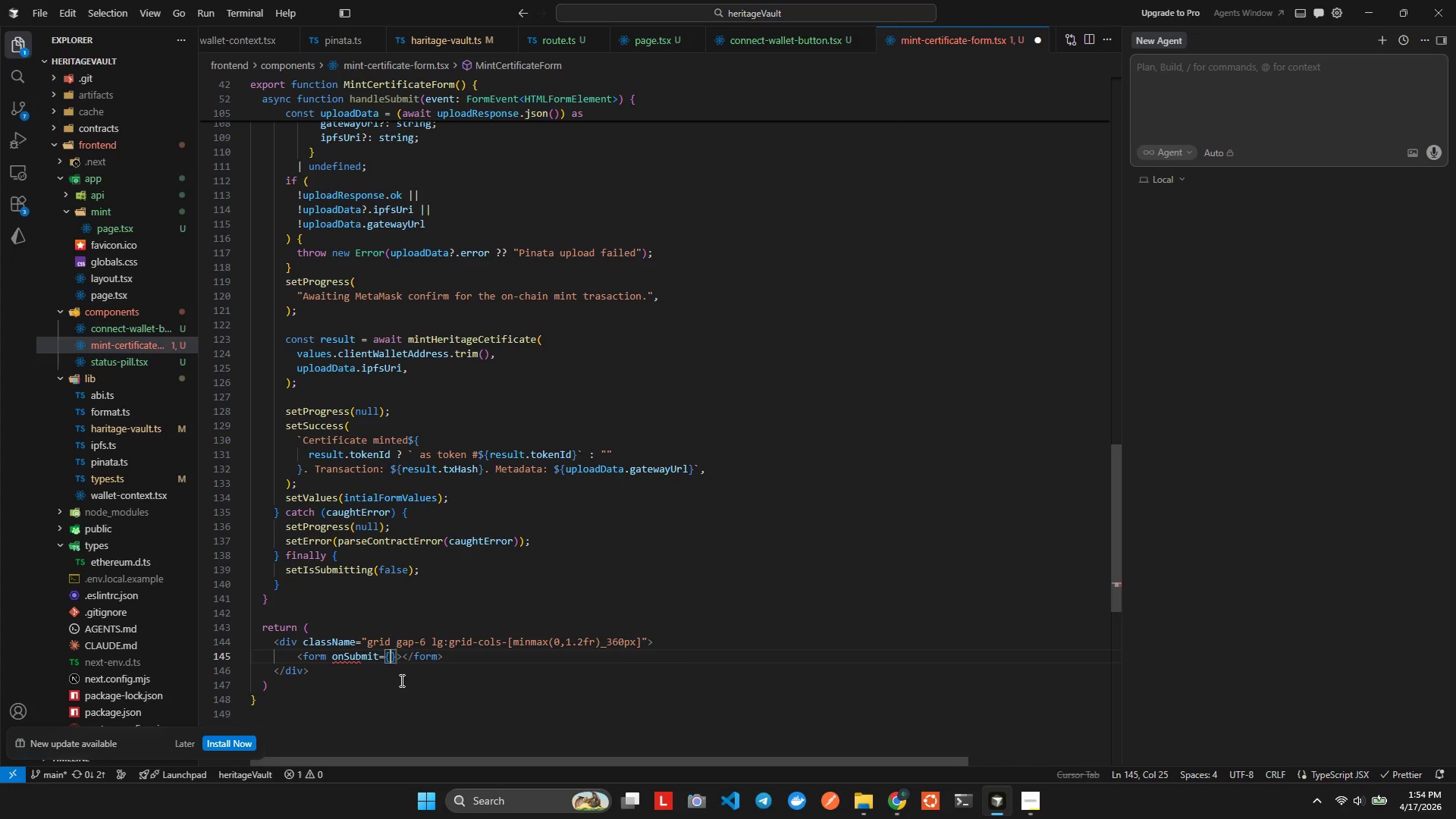 
hold_key(key=O, duration=0.34)
 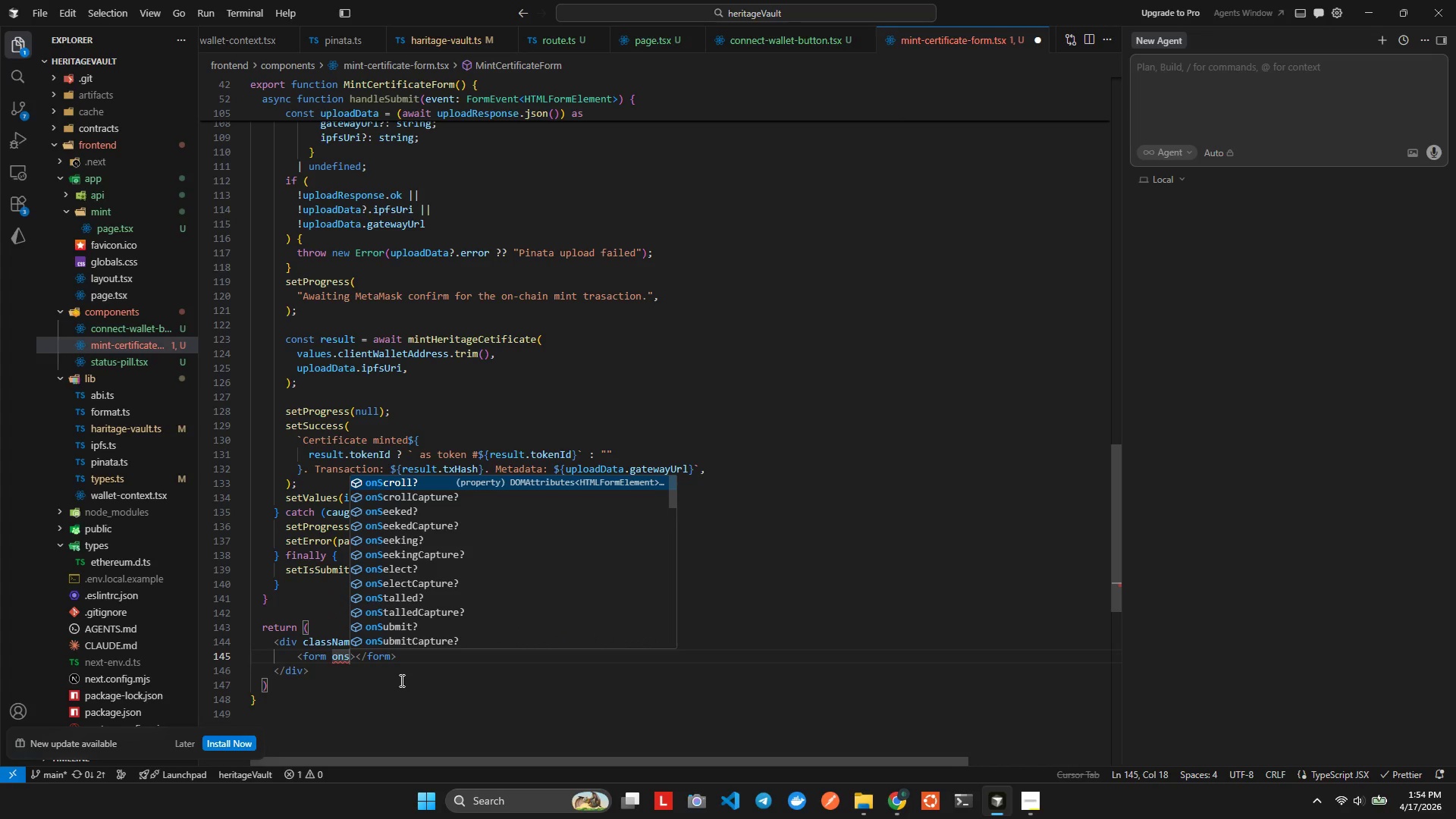 
key(Enter)
 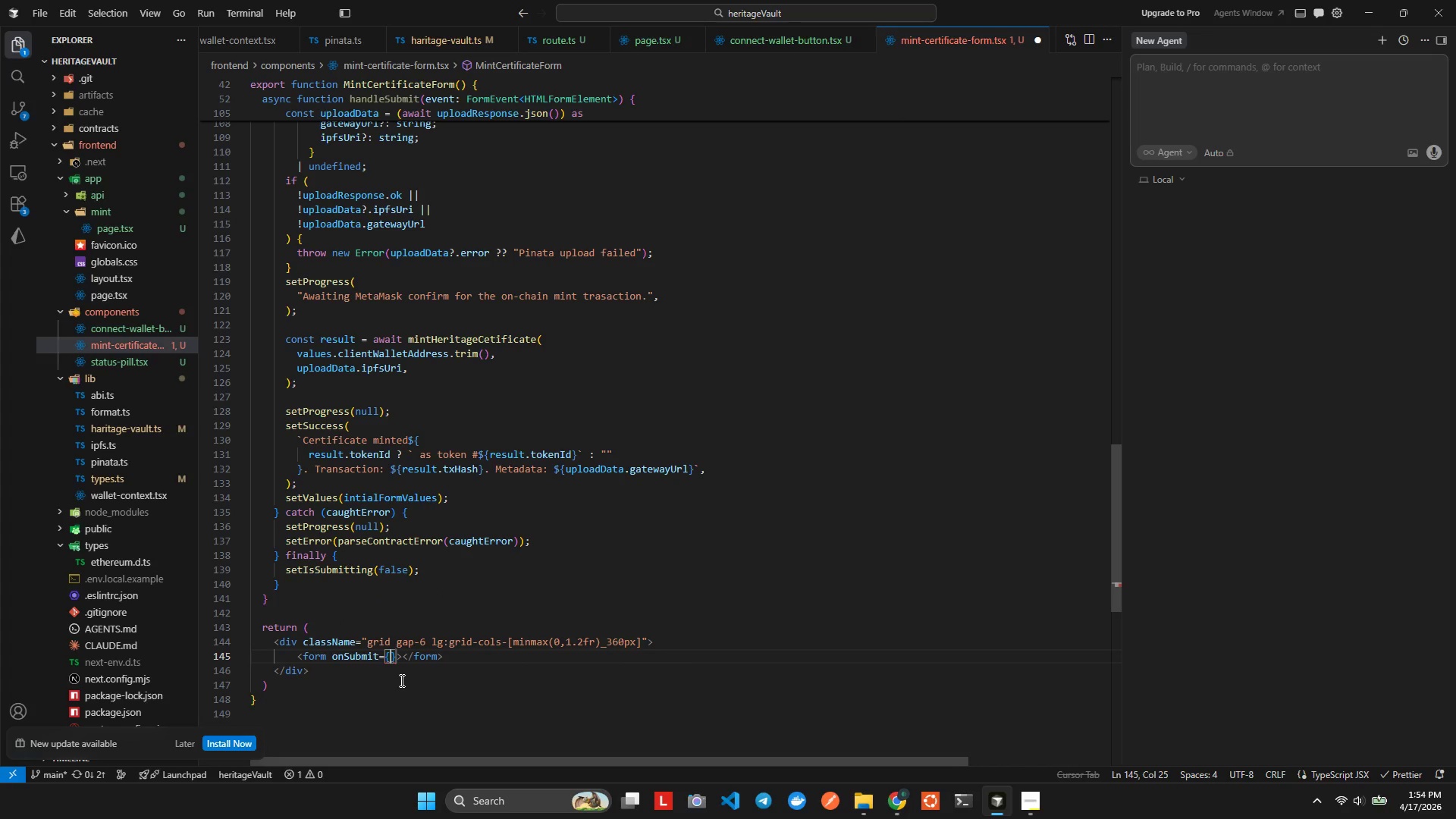 
type((event)
 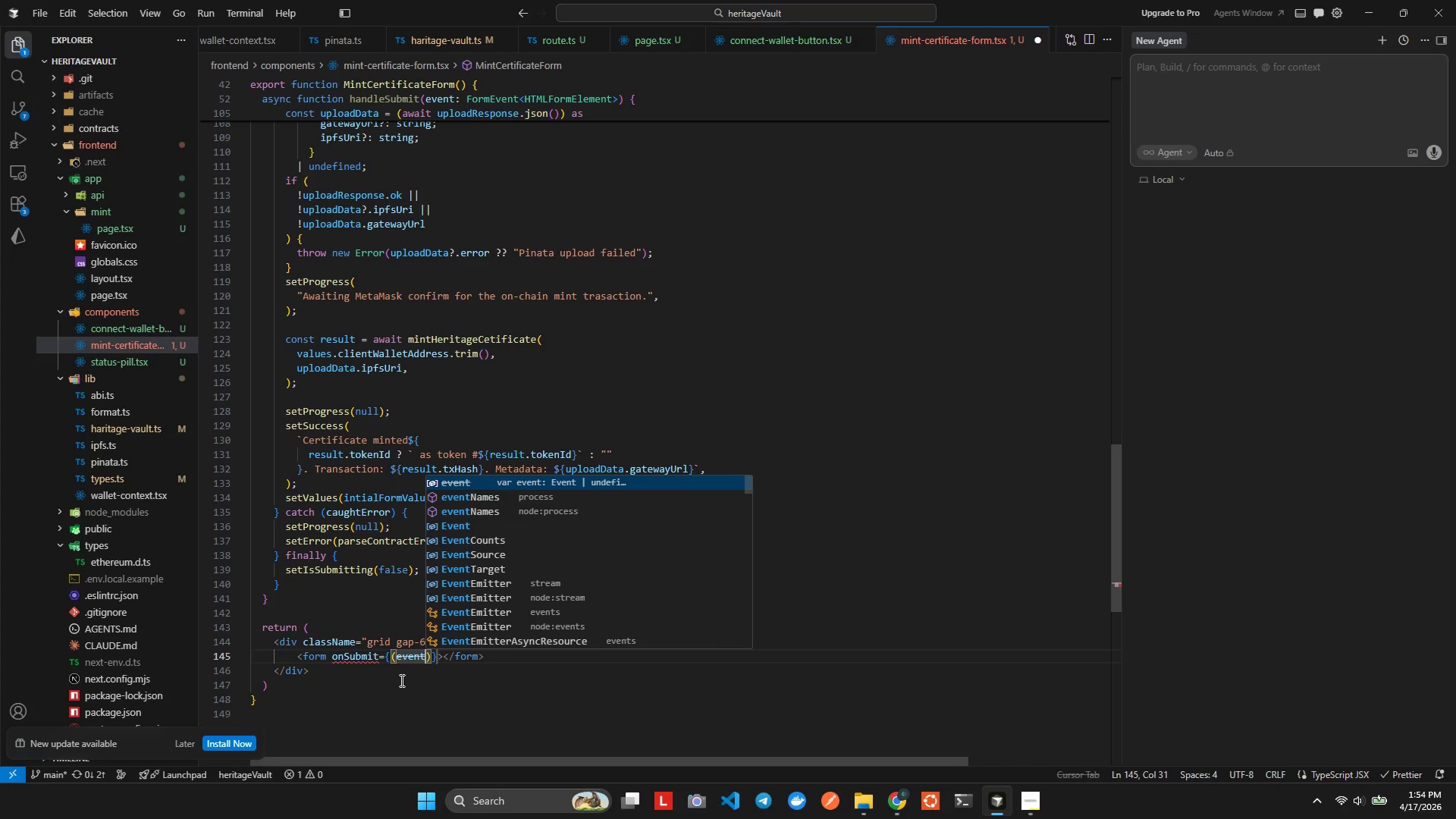 
key(ArrowRight)
 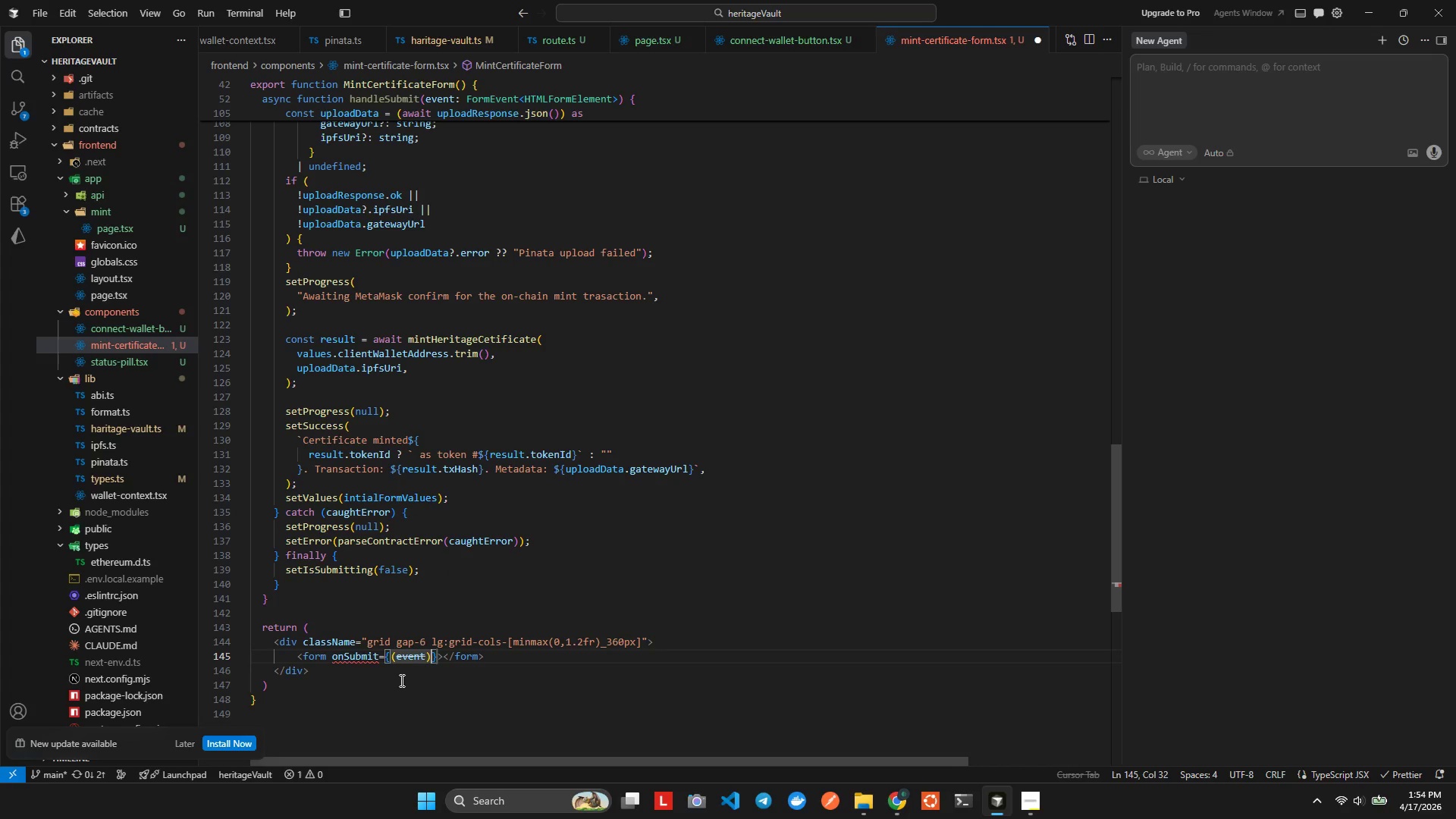 
key(Equal)
 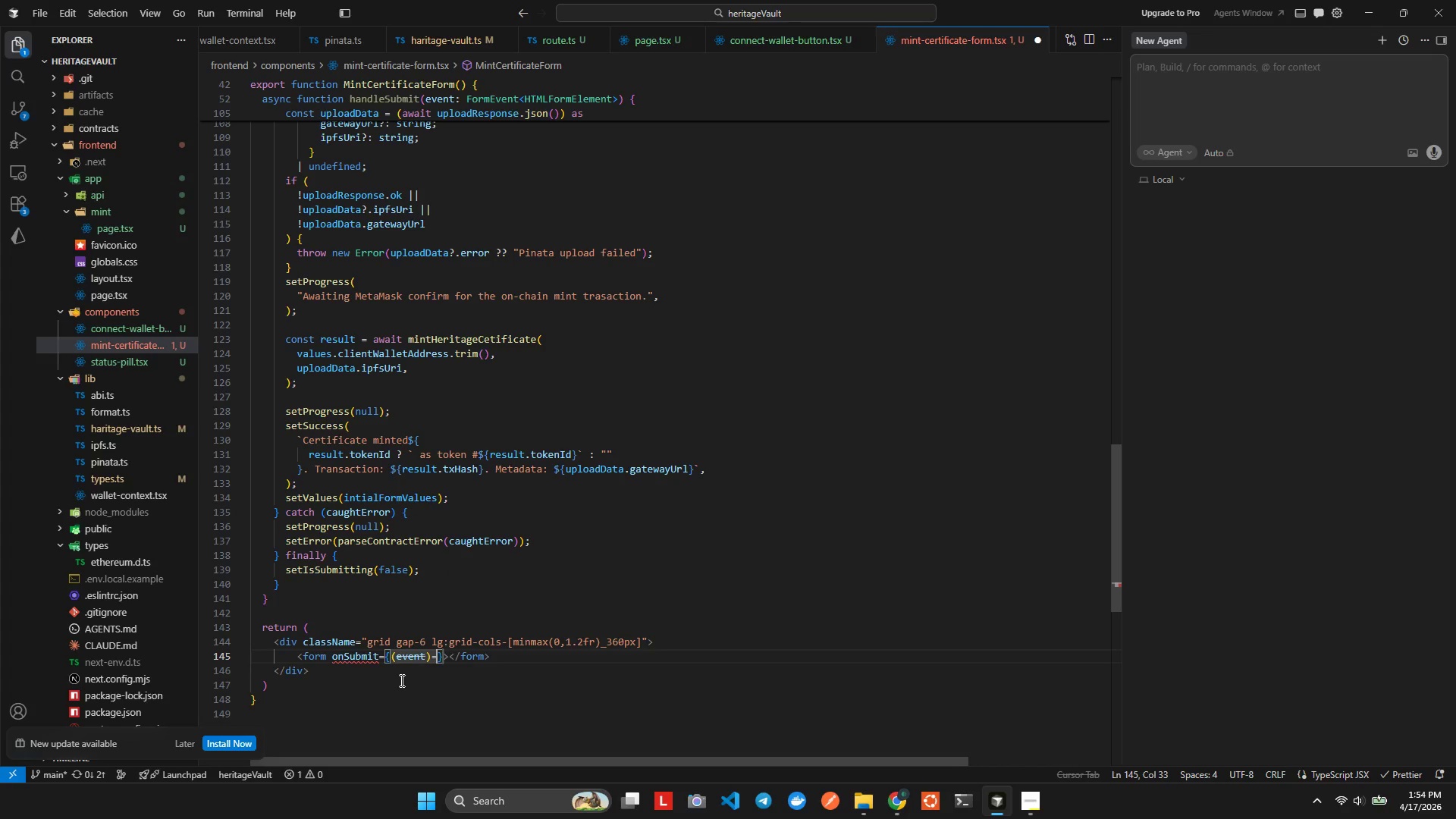 
key(Shift+Period)
 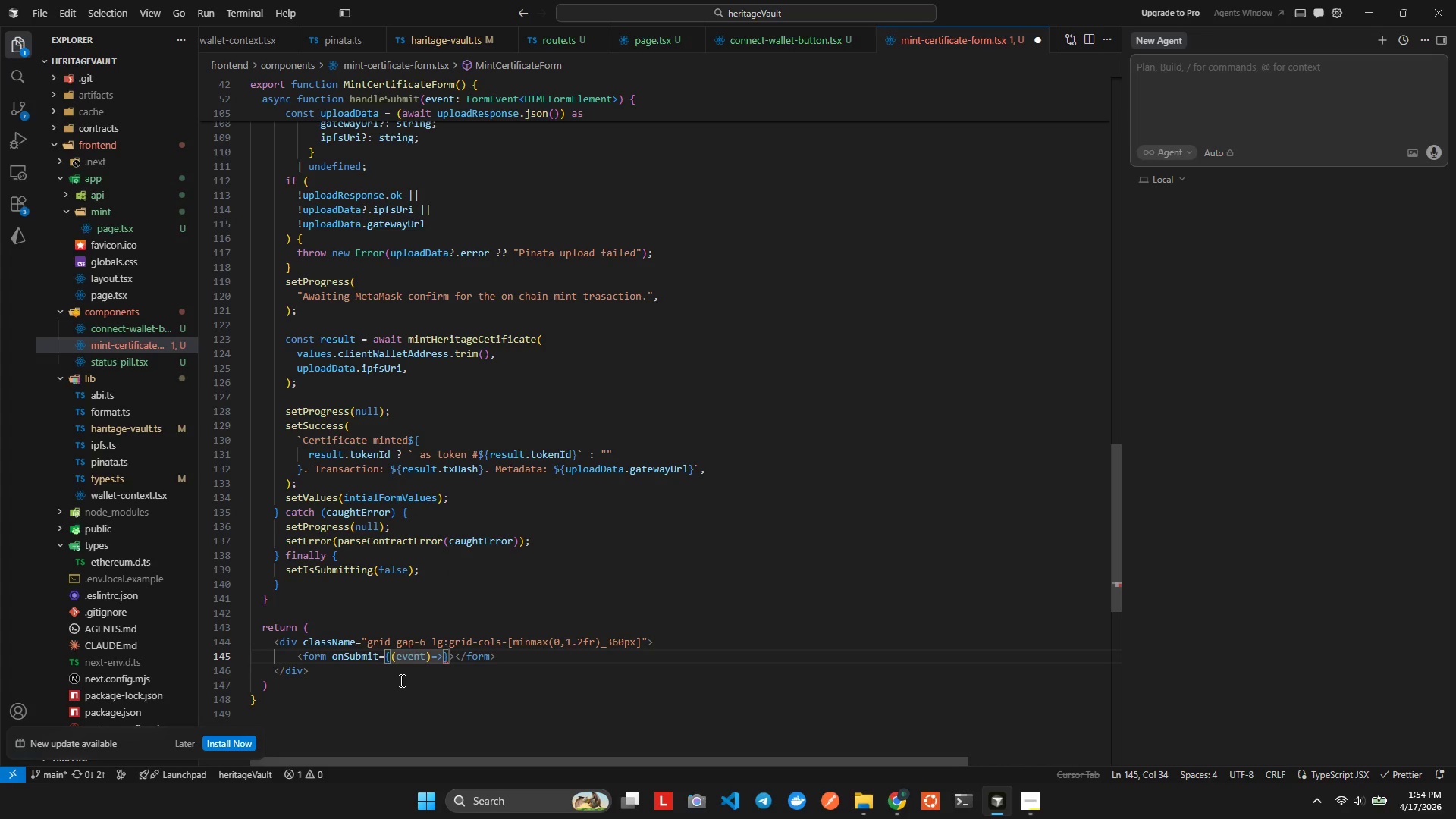 
key(Shift+BracketLeft)
 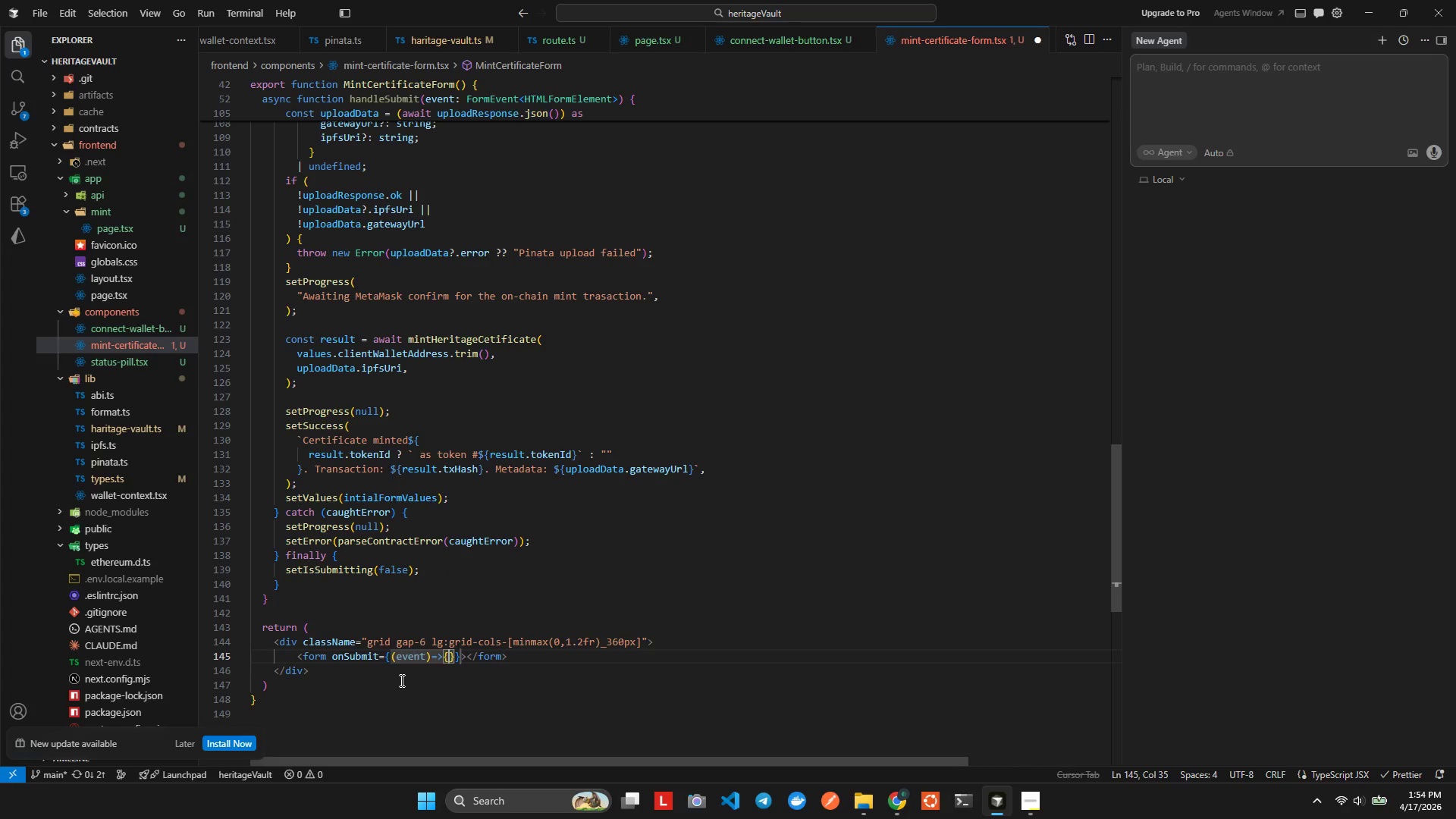 
key(Enter)
 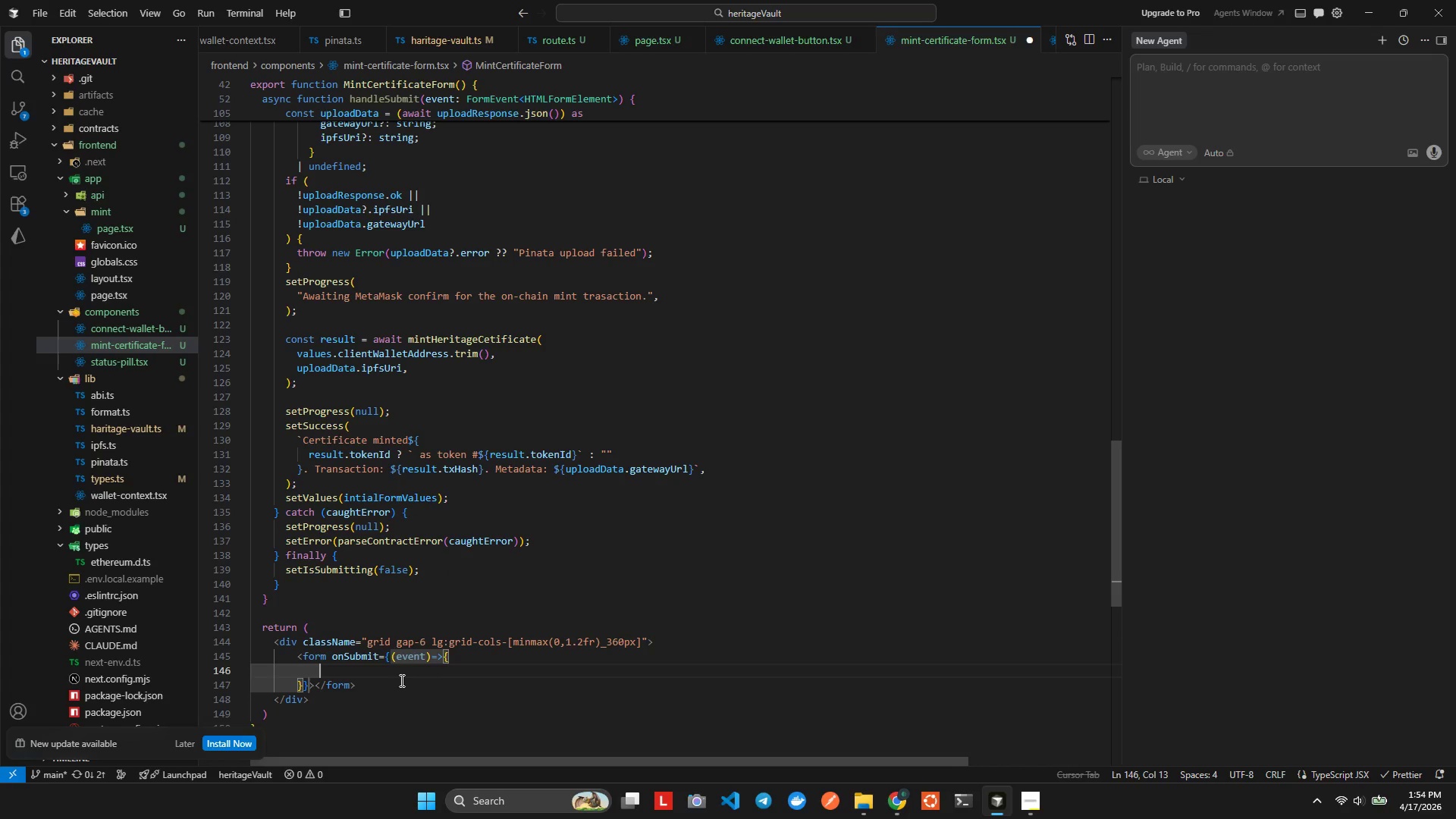 
type(vid handeSu)
 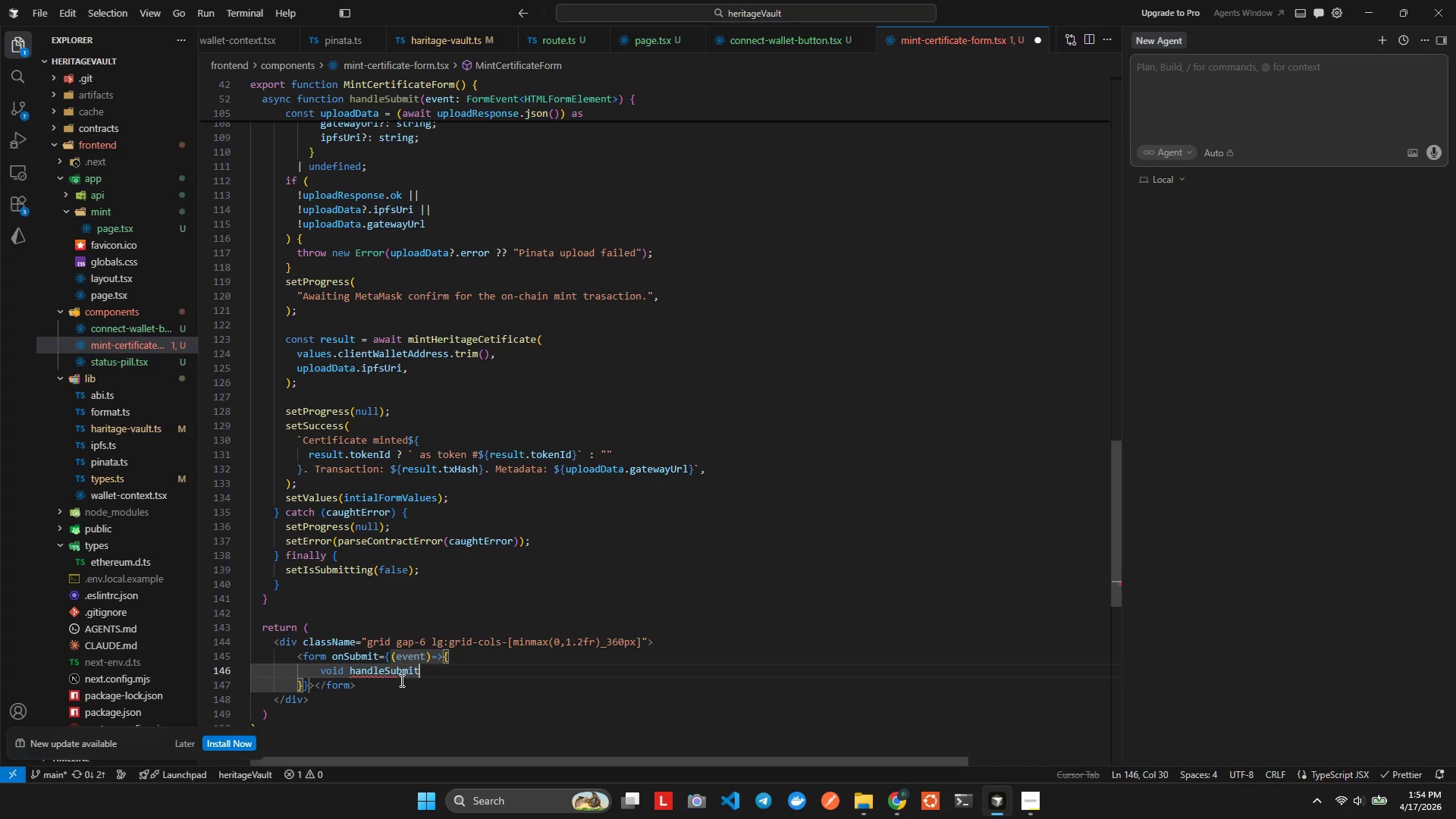 
hold_key(key=O, duration=0.39)
 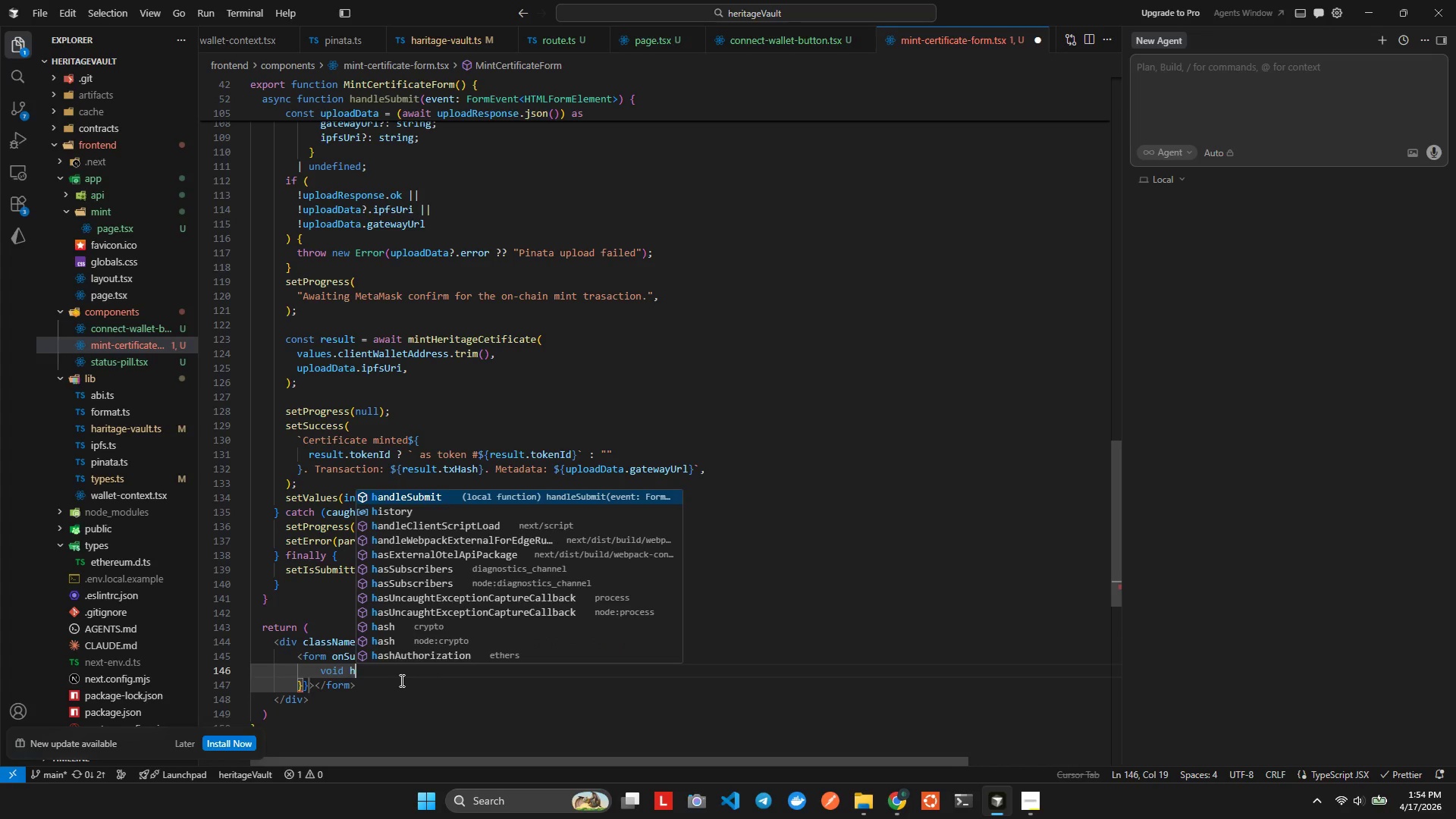 
hold_key(key=L, duration=0.31)
 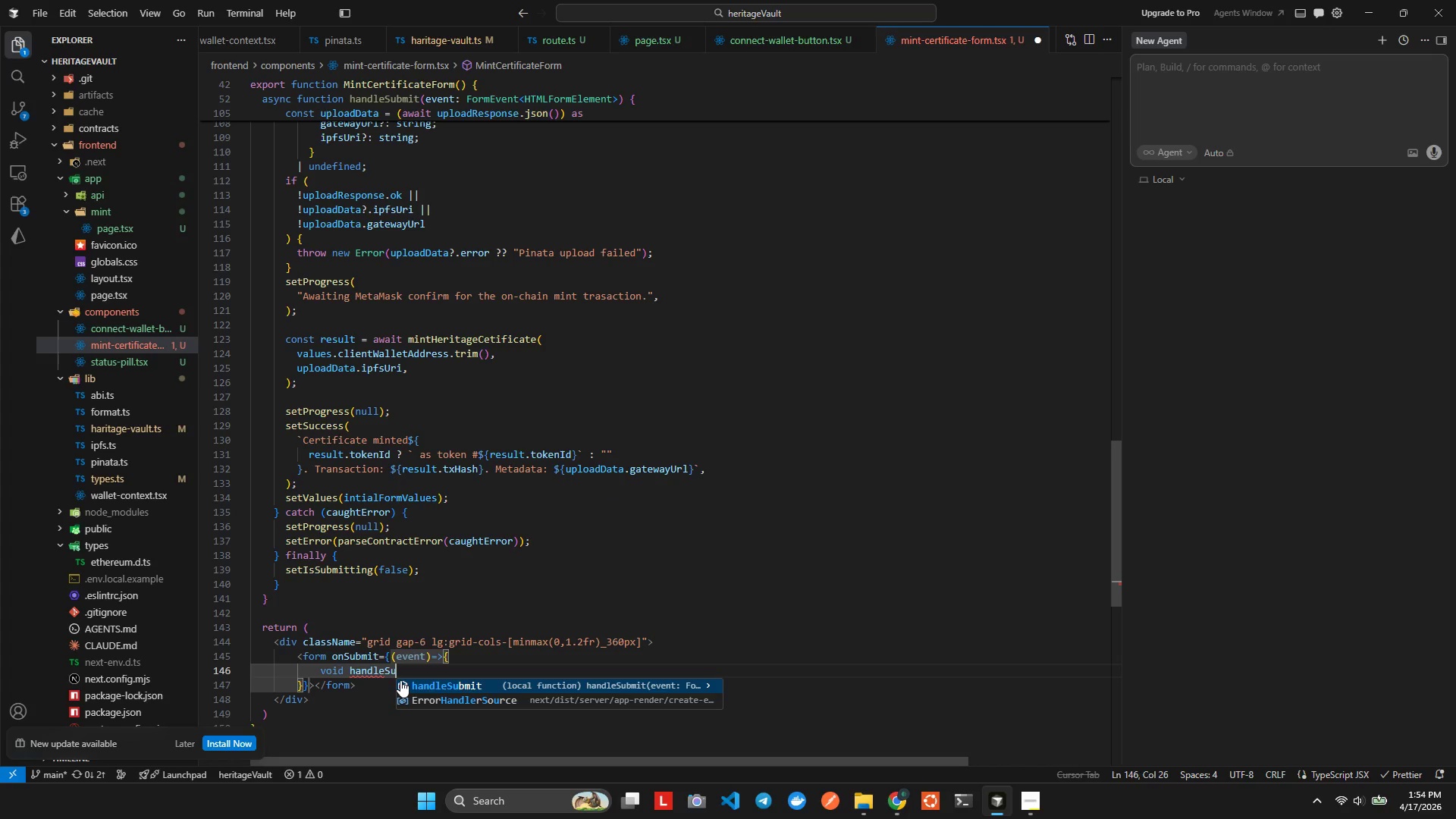 
key(Enter)
 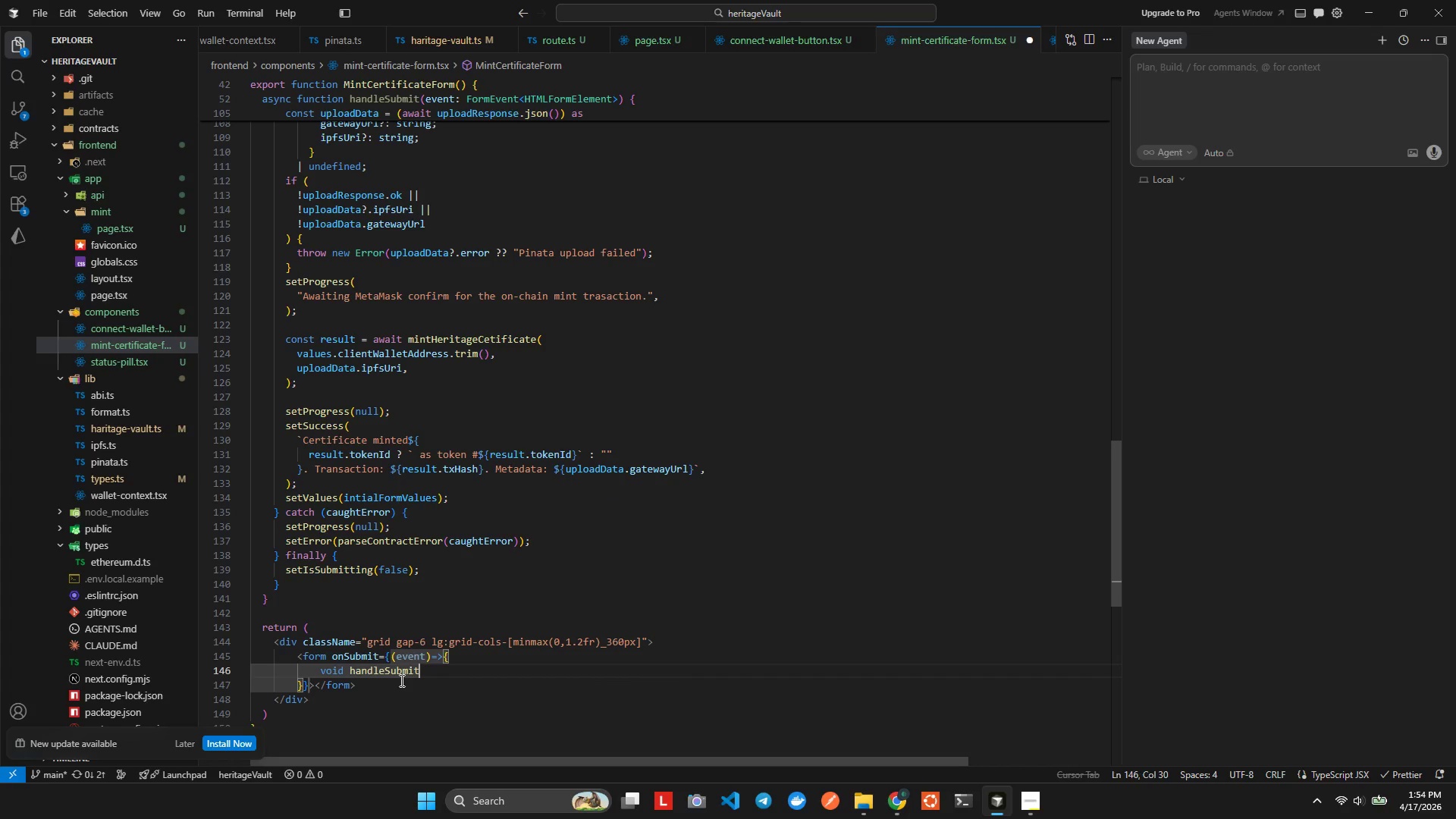 
type((eve)
 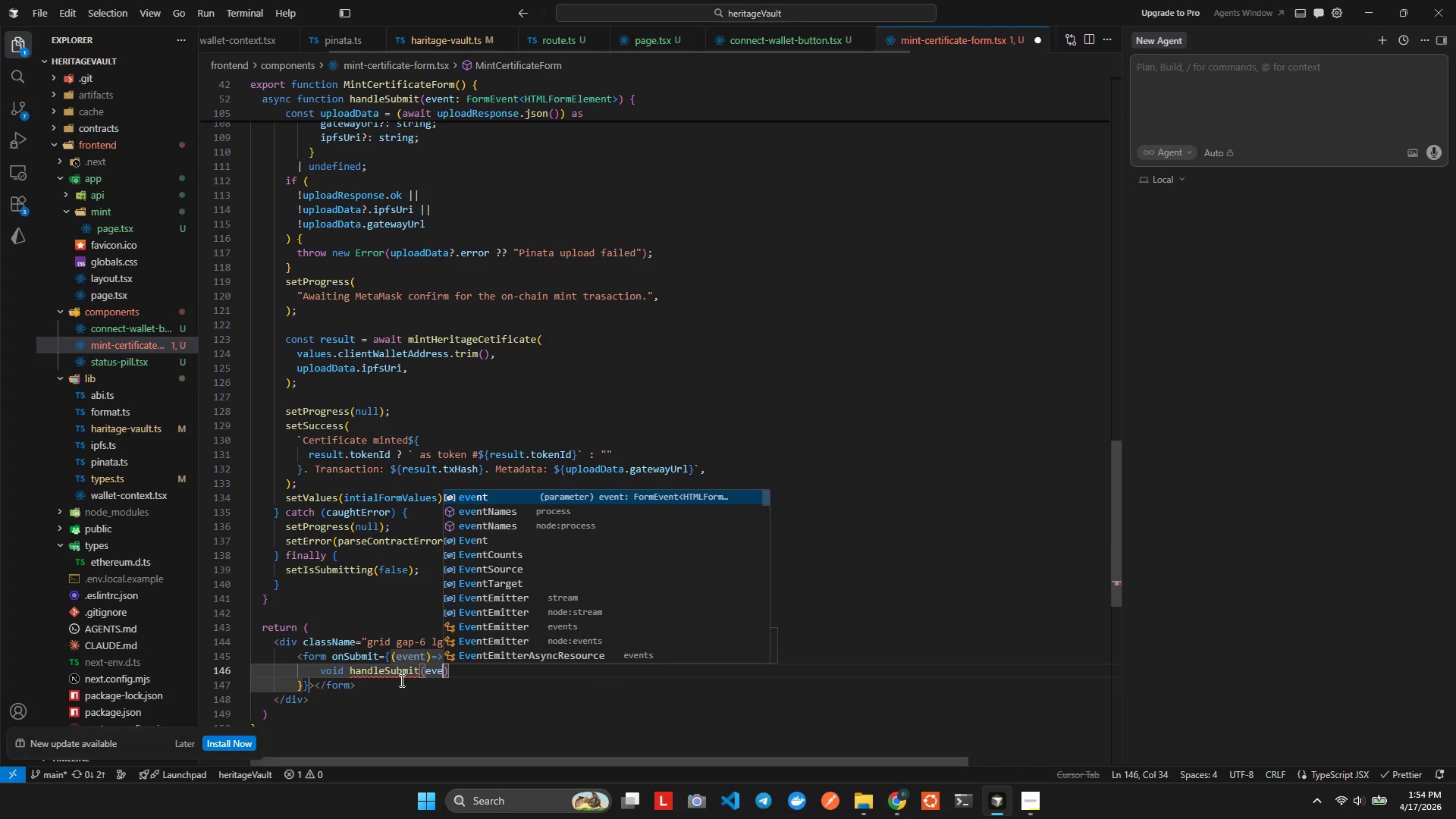 
key(Enter)
 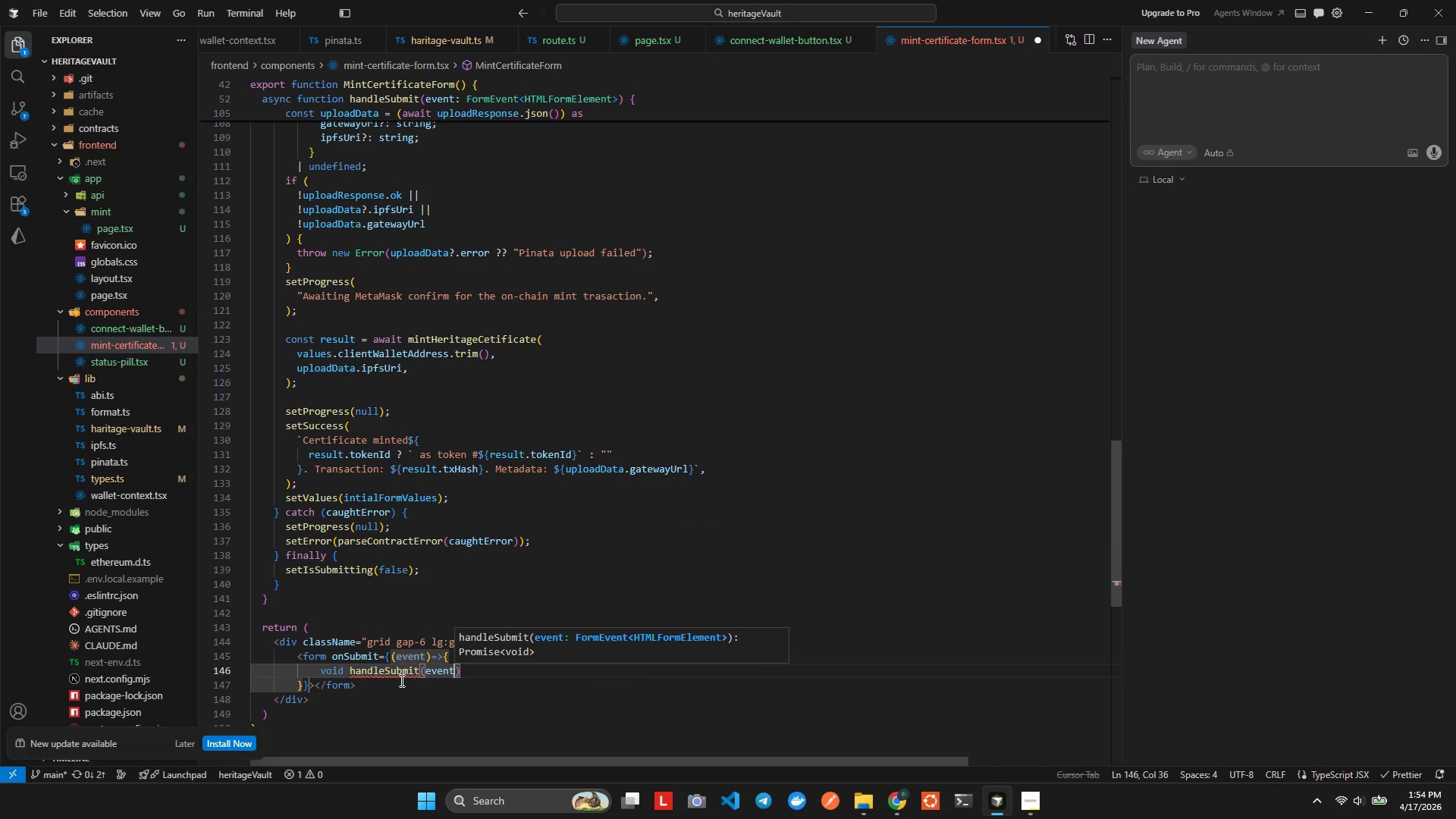 
key(Alt+Shift+ShiftLeft)
 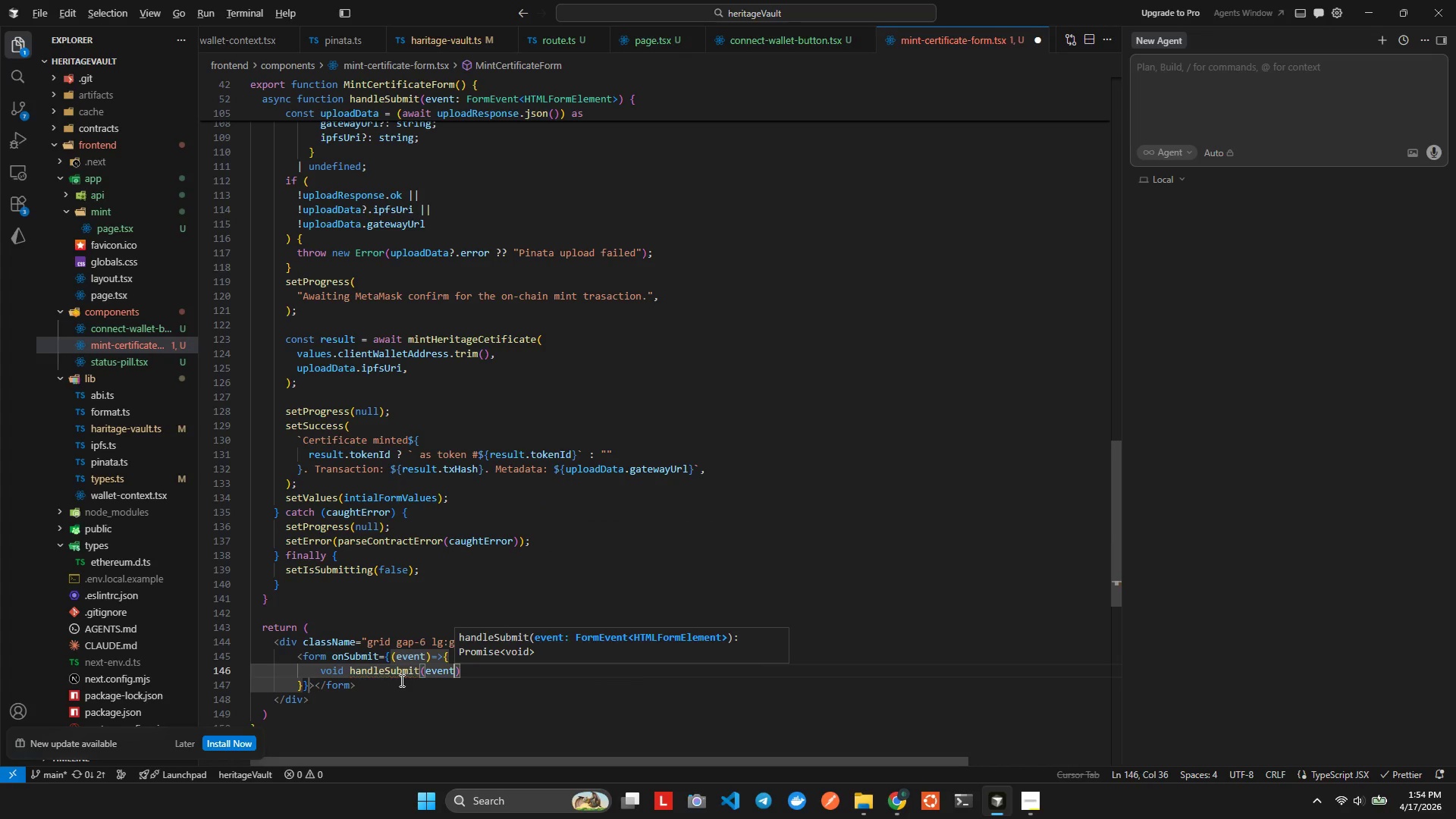 
key(Alt+Shift+F)
 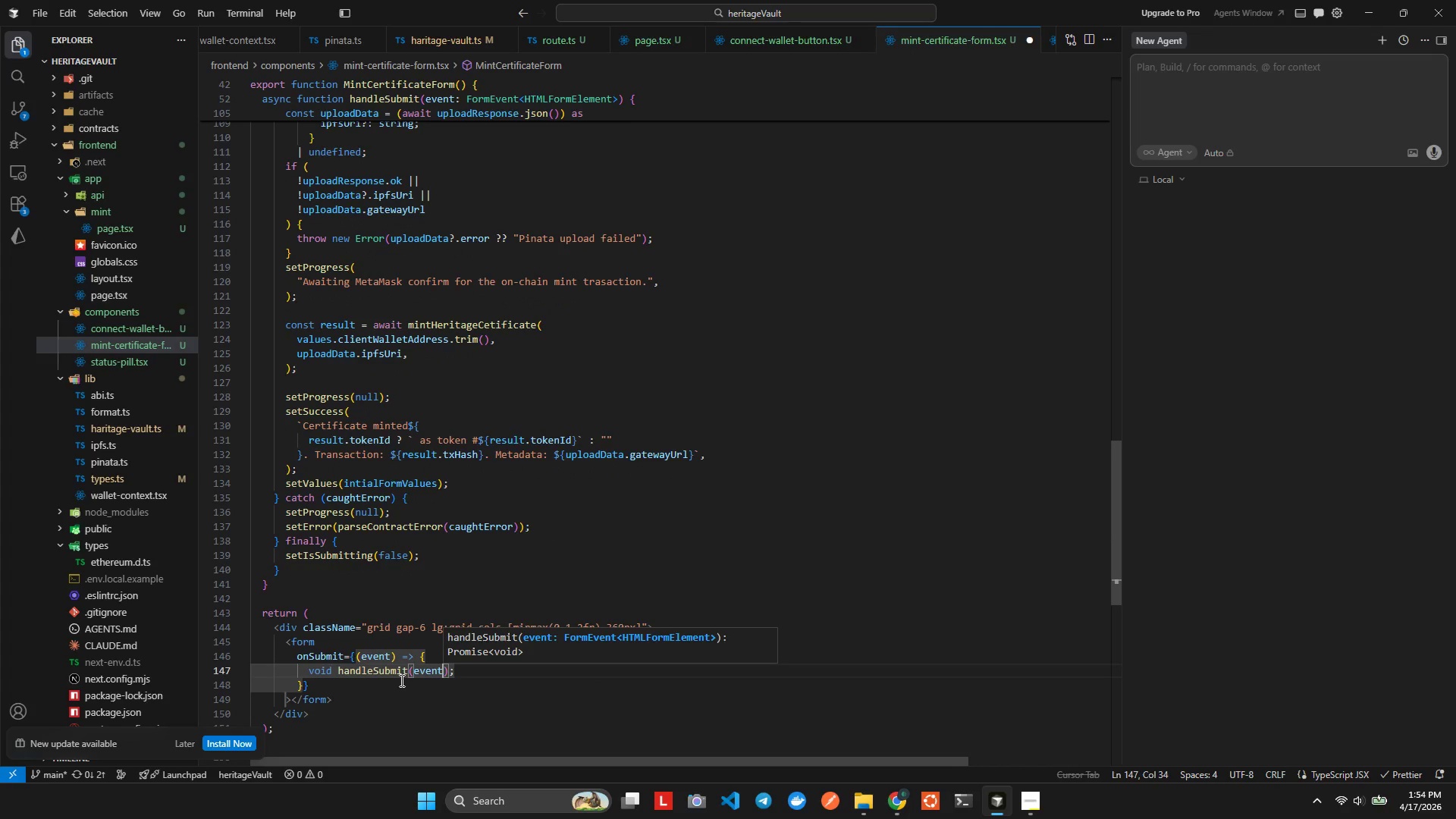 
key(Alt+Shift+ArrowDown)
 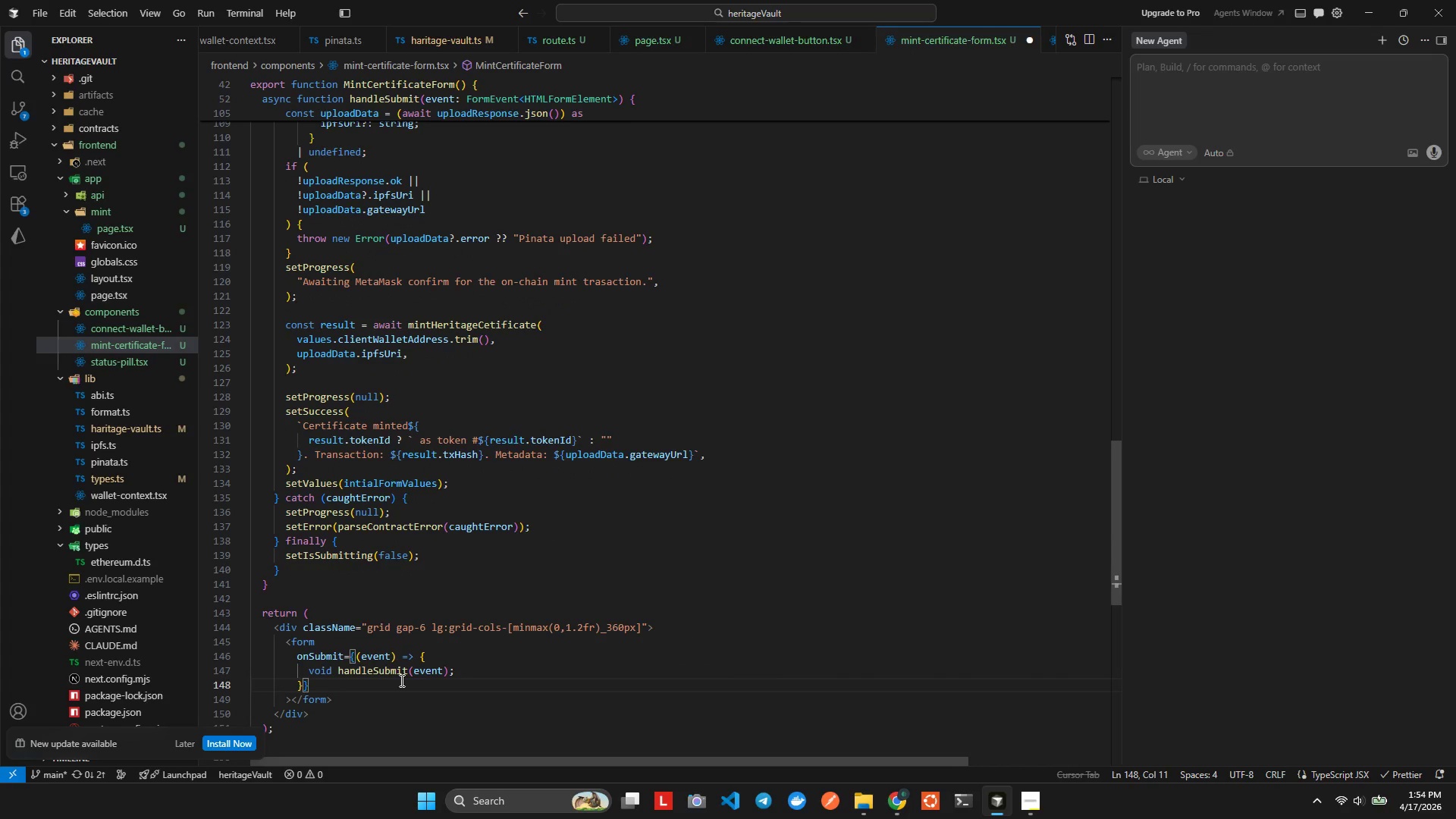 
key(Alt+Shift+Enter)
 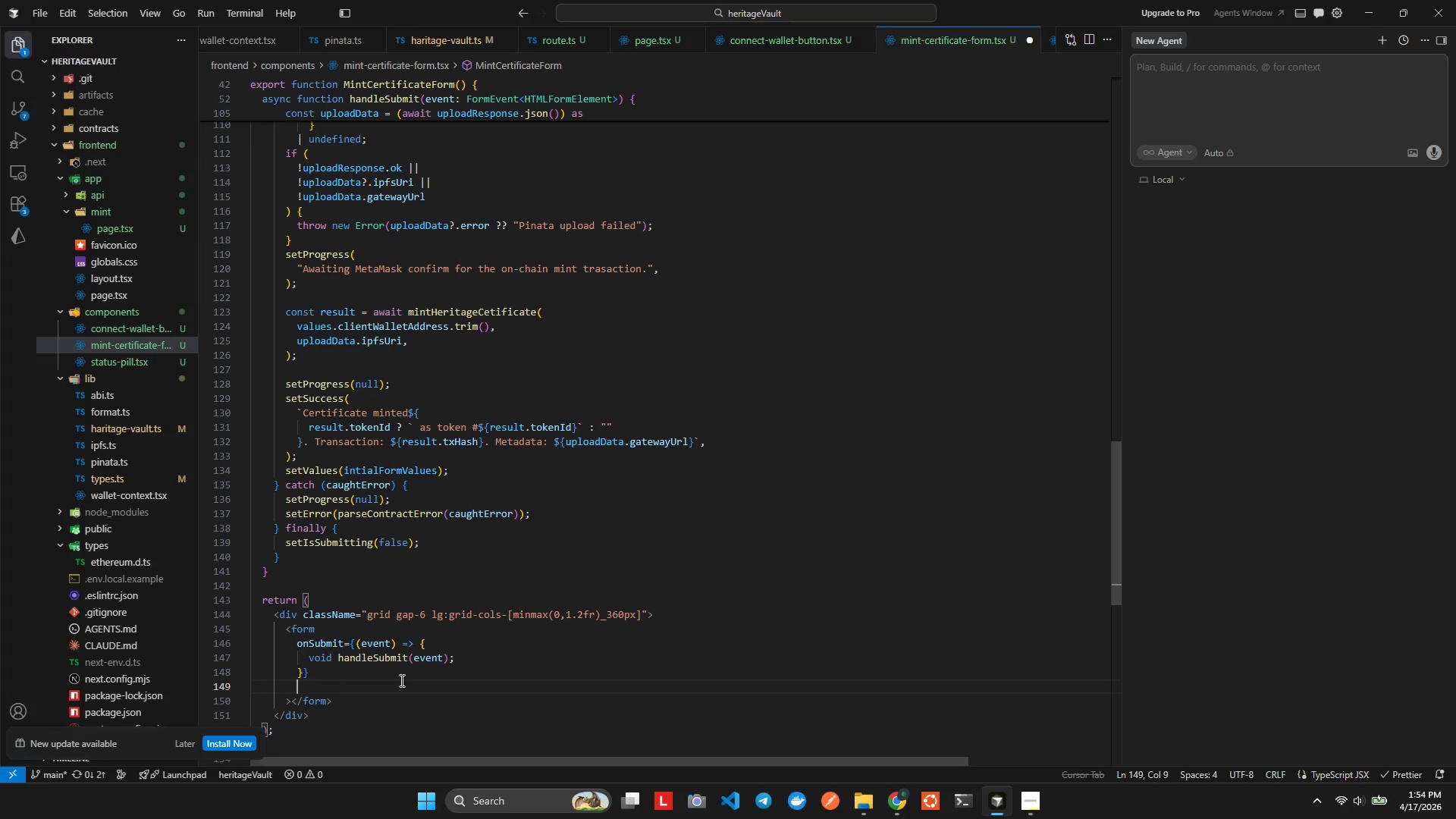 
key(Alt+Shift+C)
 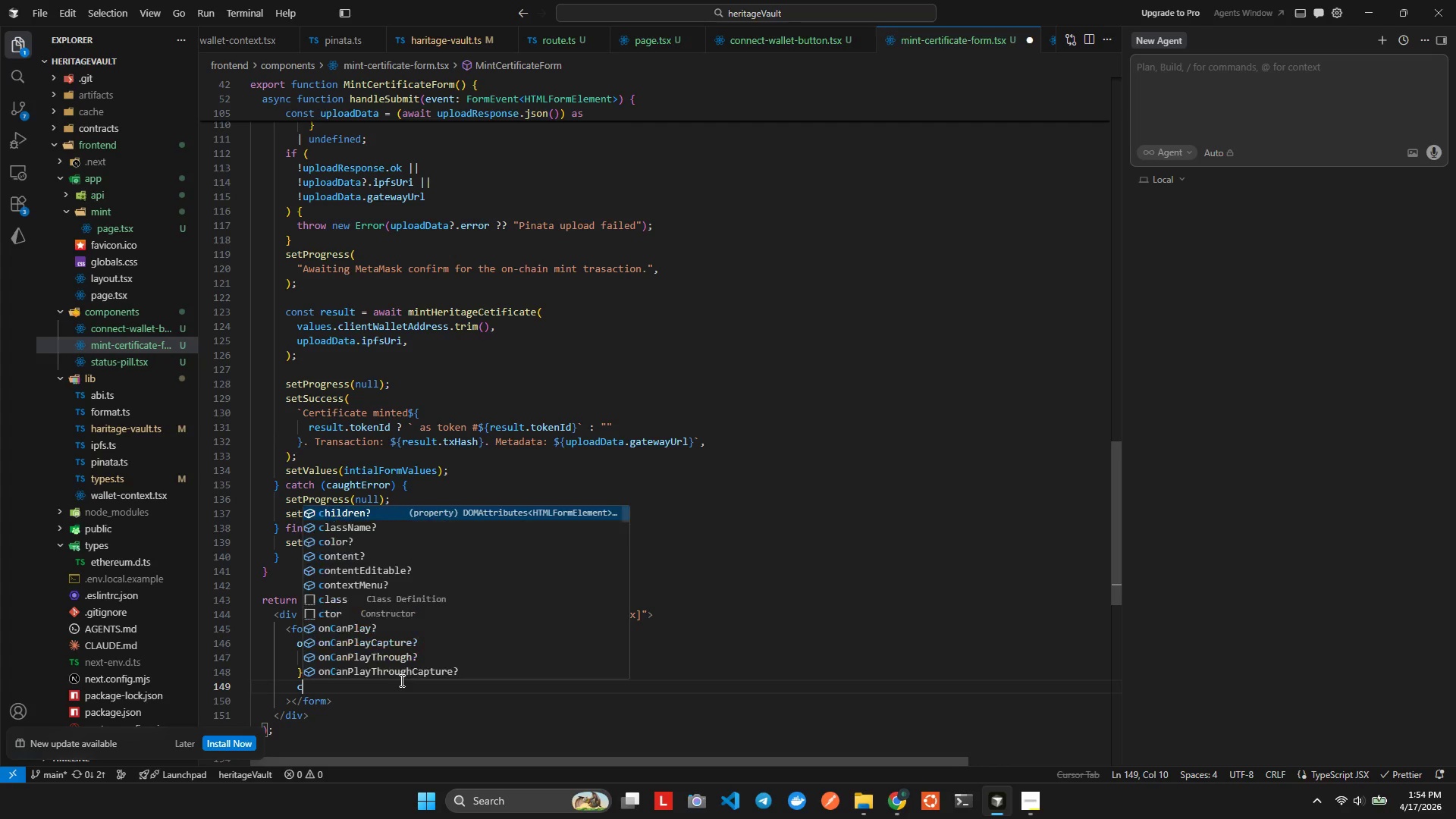 
key(Alt+Shift+L)
 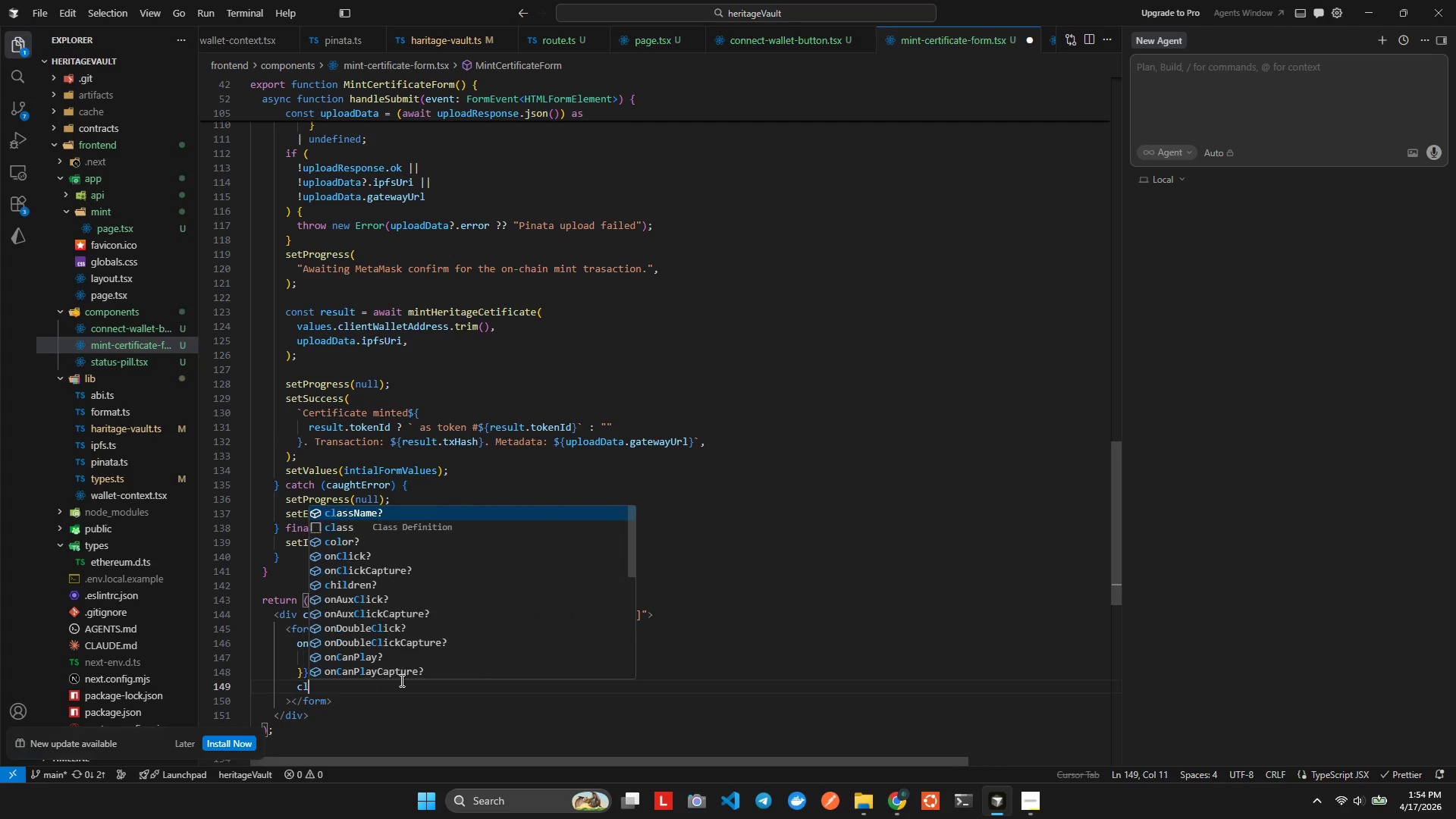 
key(Alt+Shift+A)
 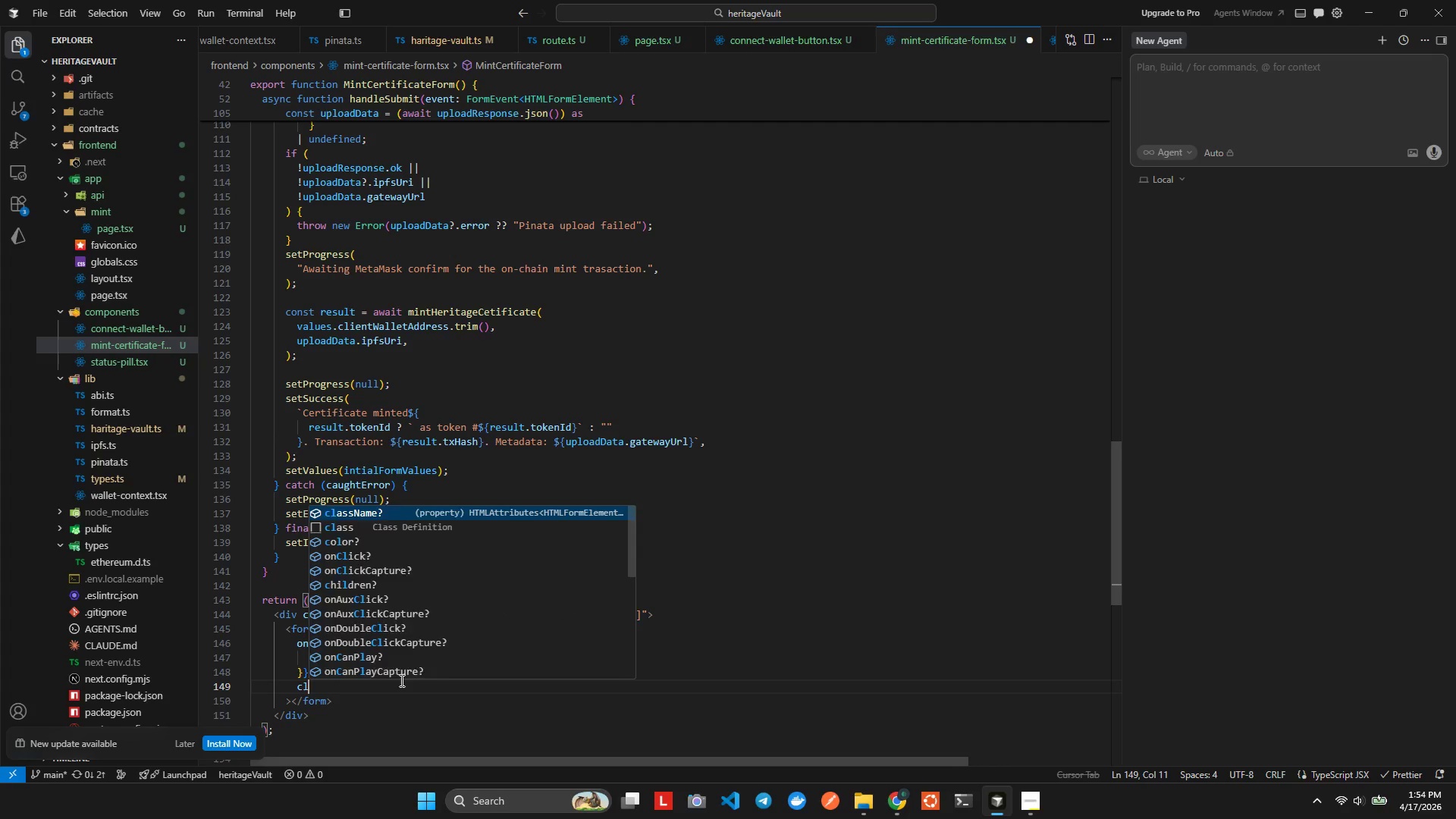 
key(Alt+Shift+S)
 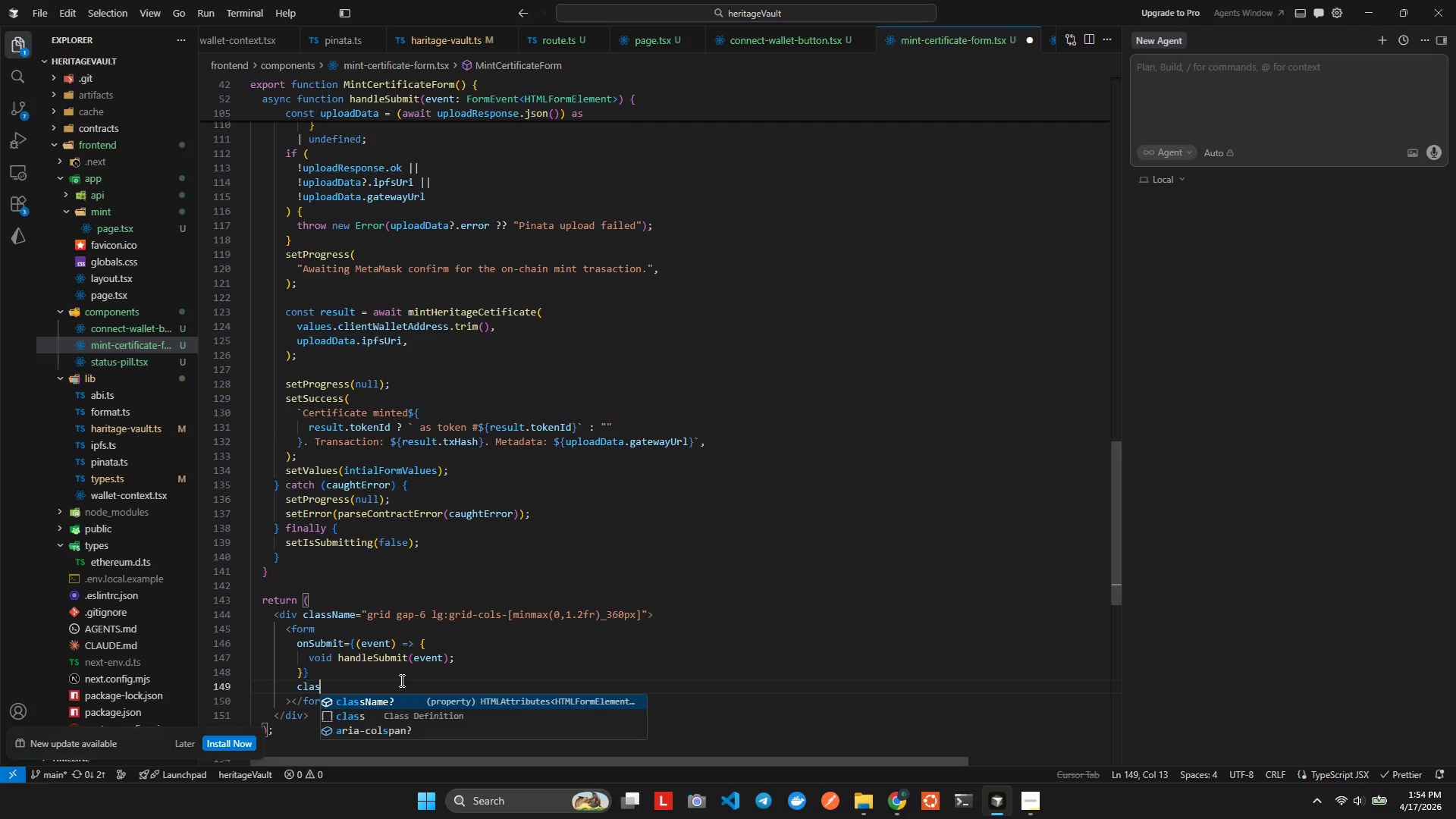 
key(Alt+Shift+Enter)
 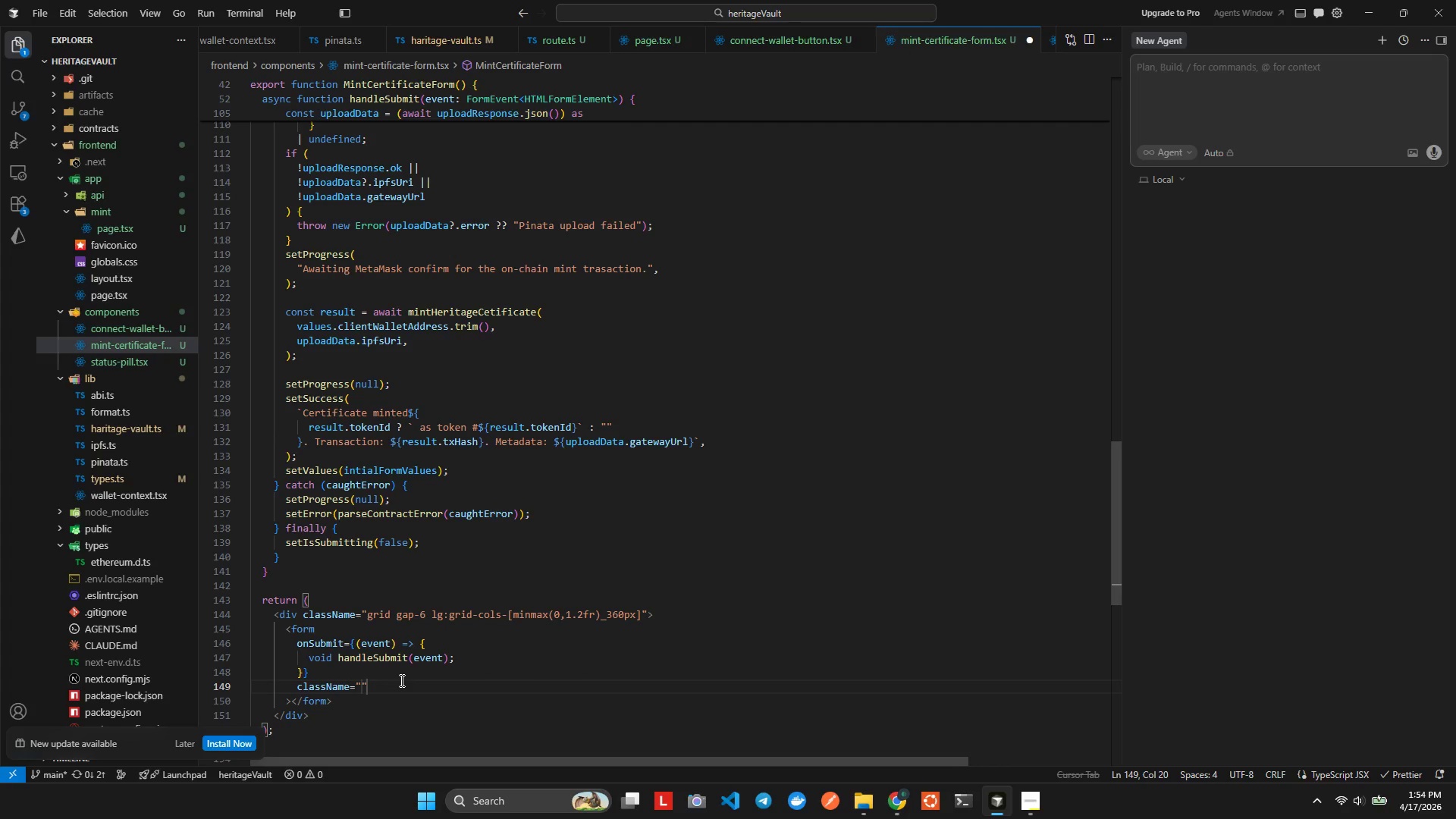 
key(Alt+Shift+R)
 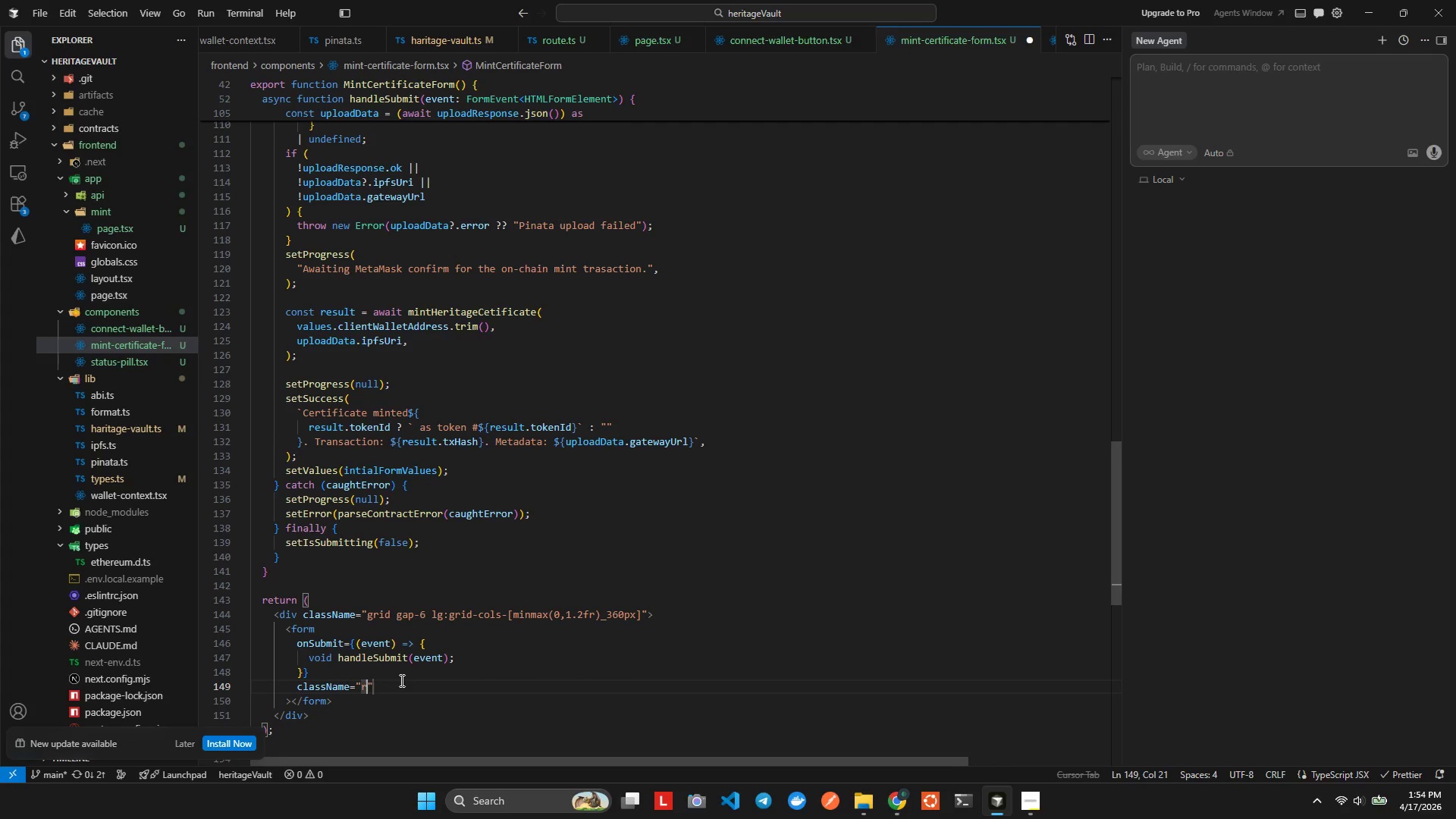 
key(Alt+Shift+O)
 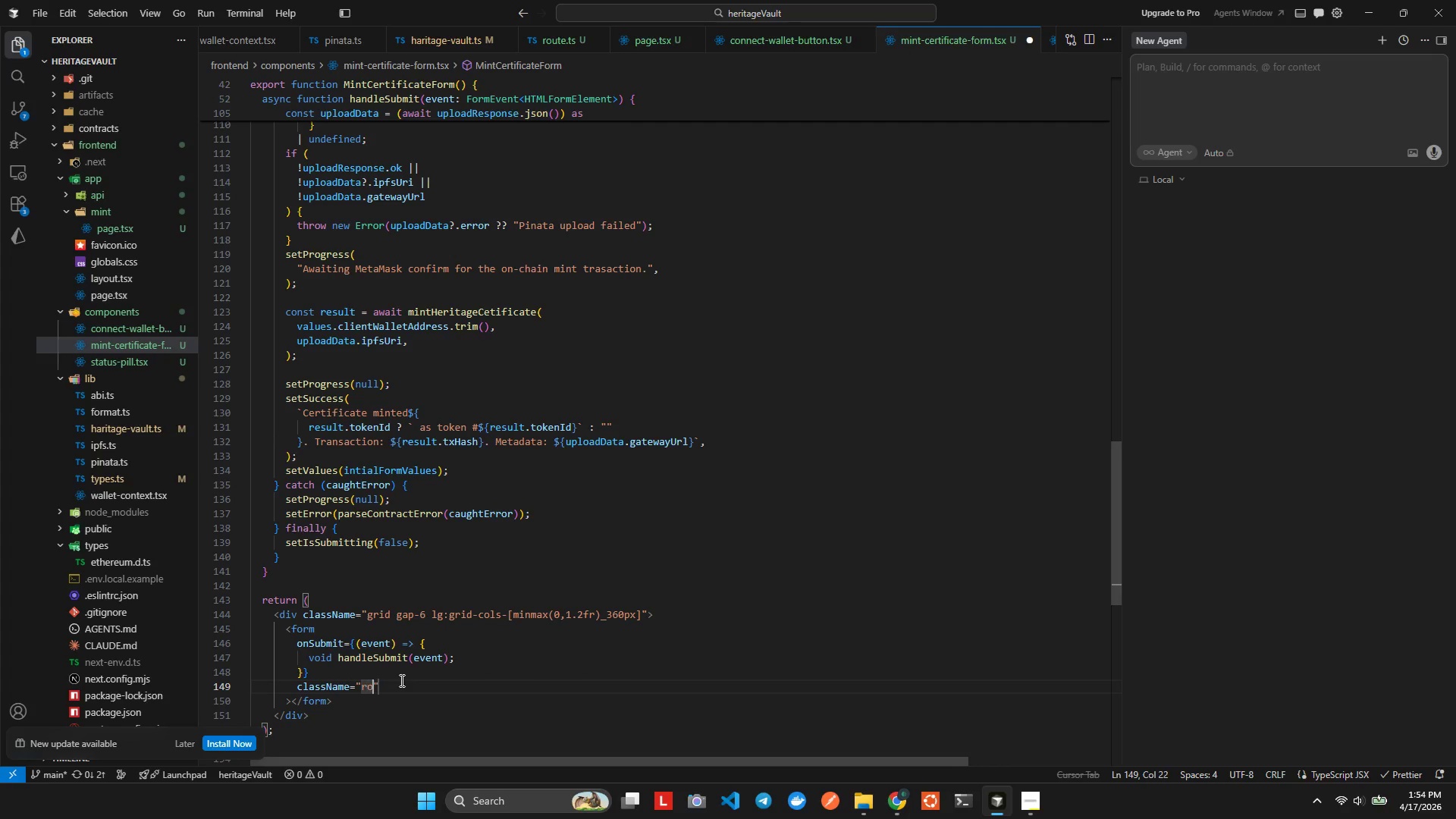 
key(Alt+Shift+U)
 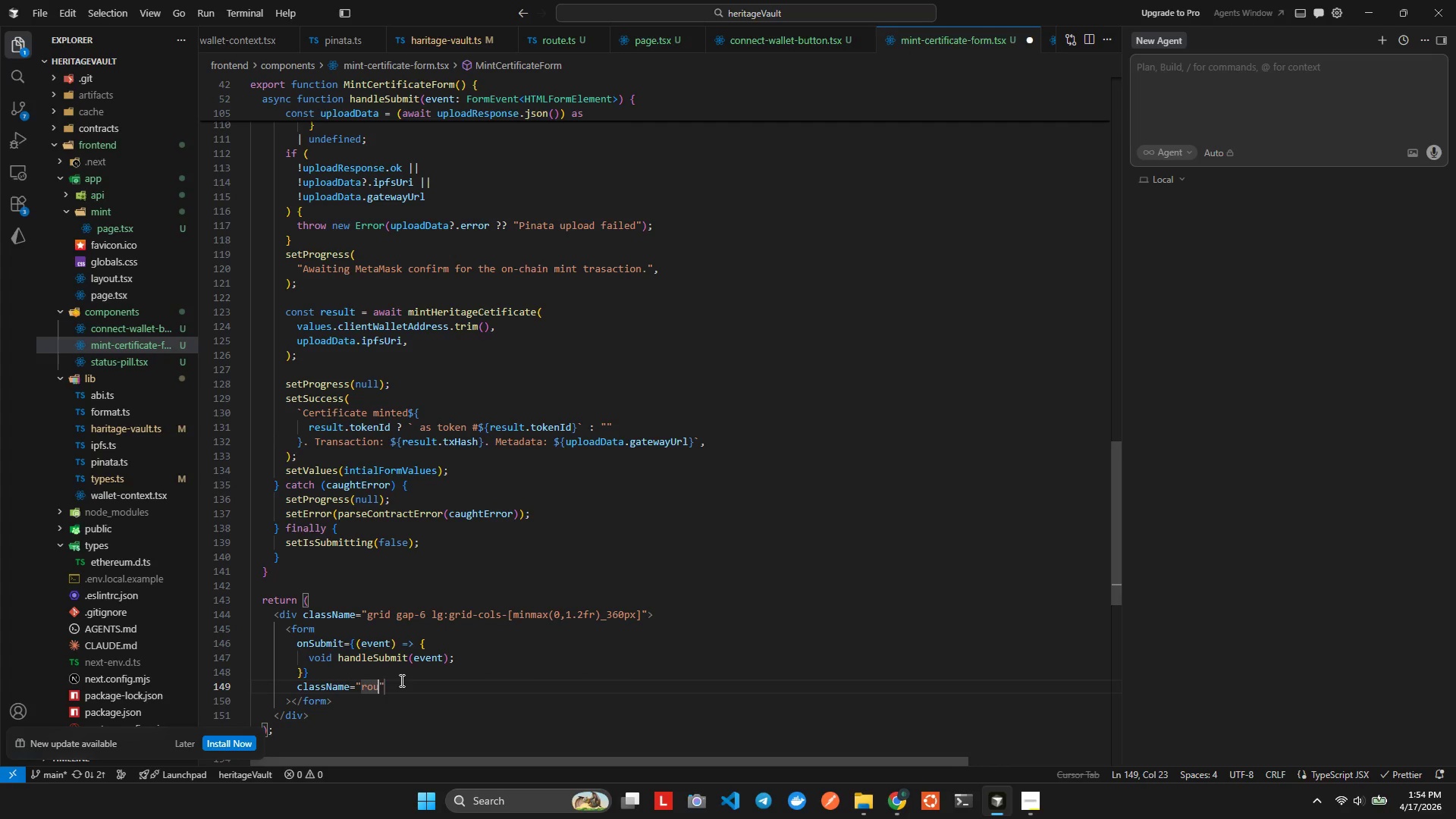 
key(Alt+Shift+N)
 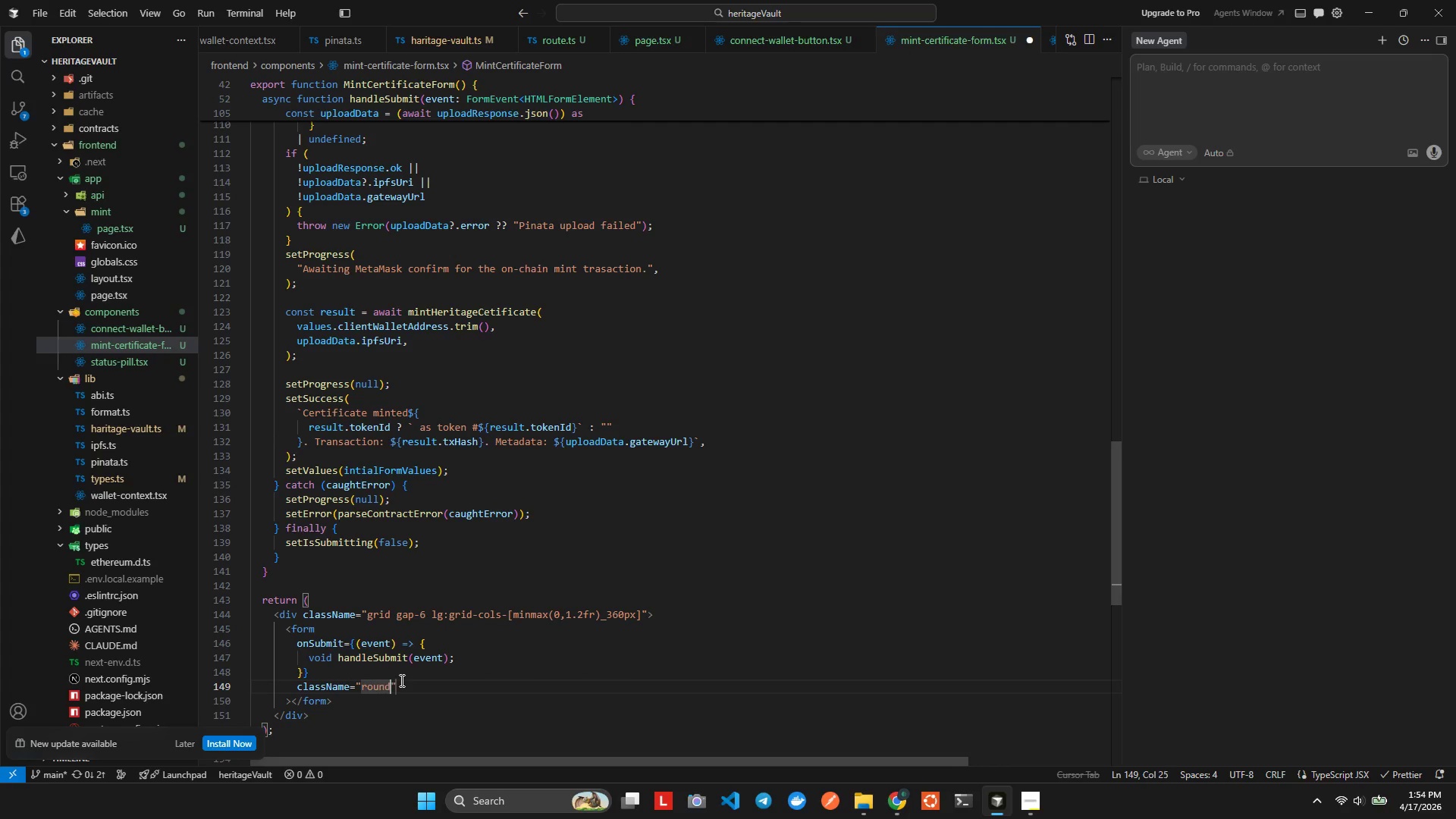 
key(Alt+Shift+D)
 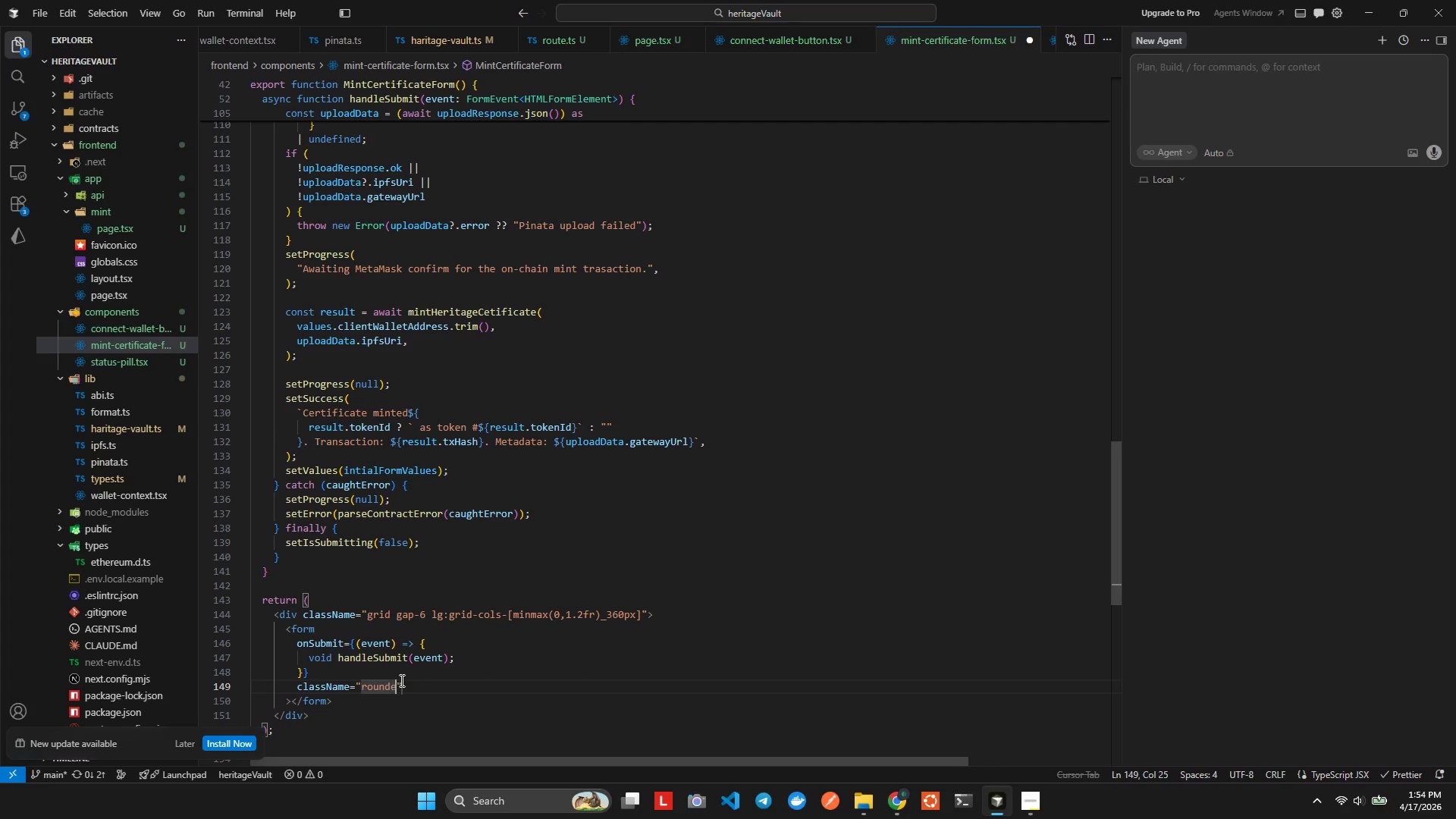 
key(Alt+Shift+E)
 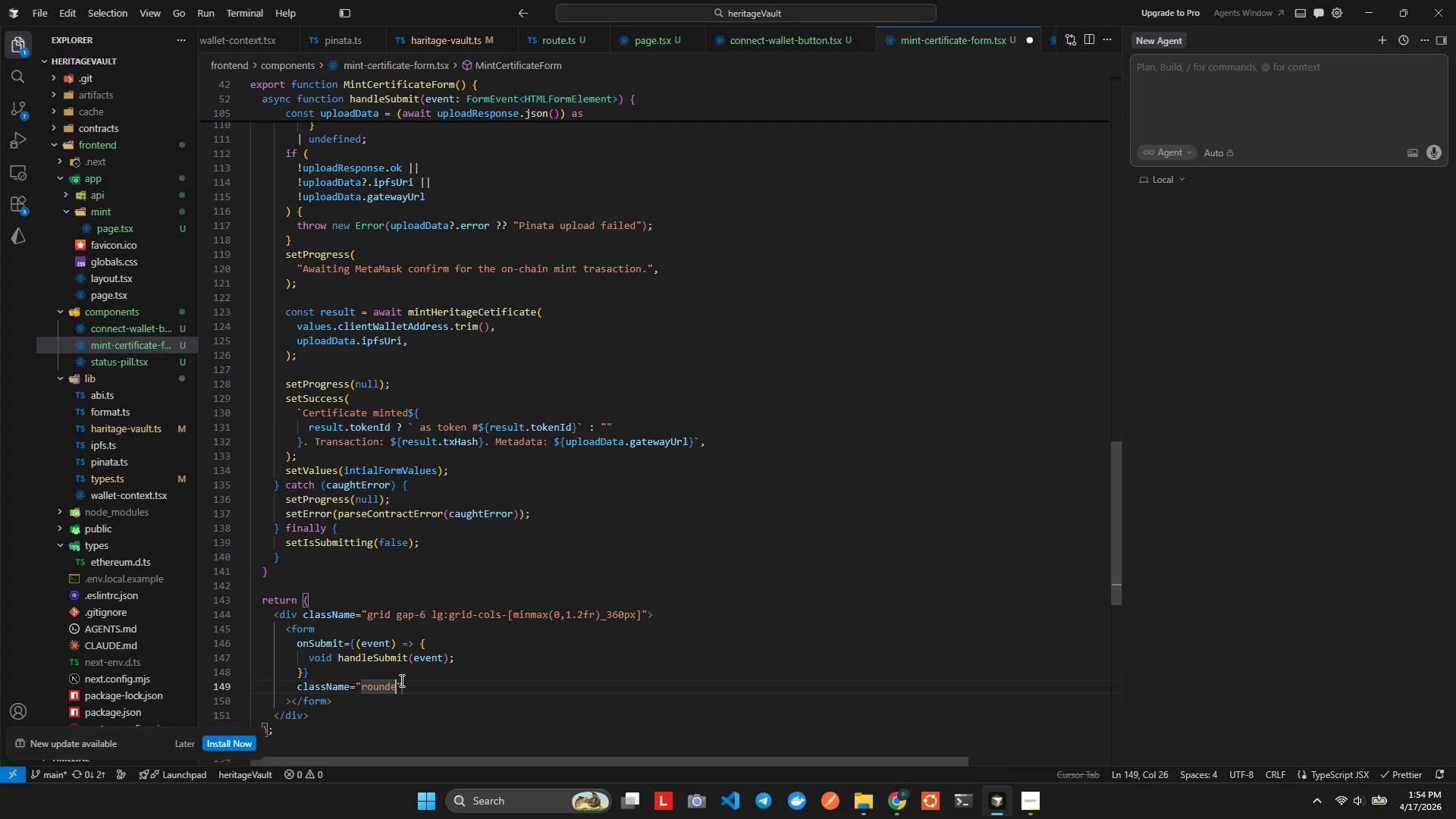 
key(Alt+Shift+D)
 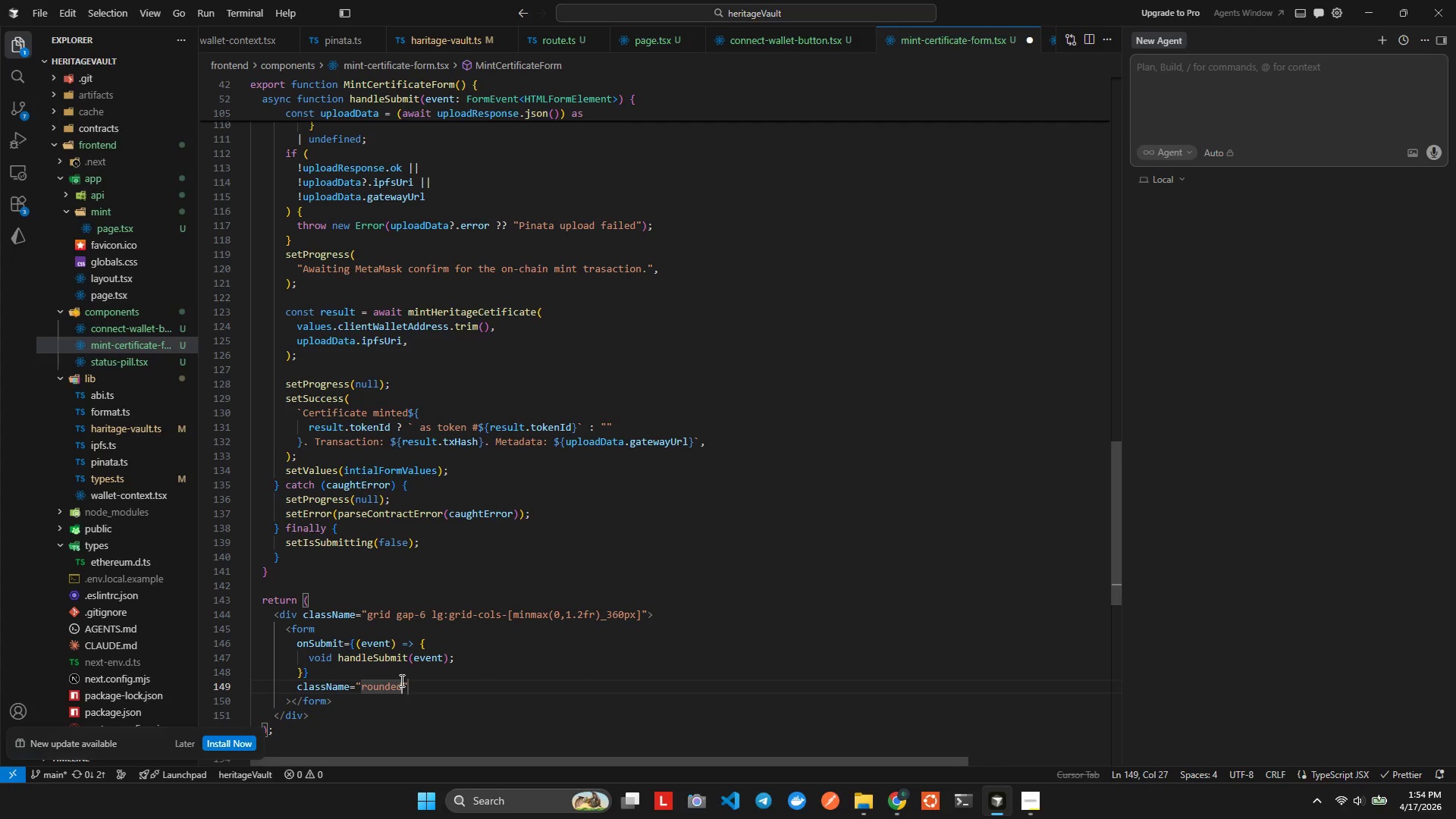 
key(Alt+Control+Shift+ControlLeft)
 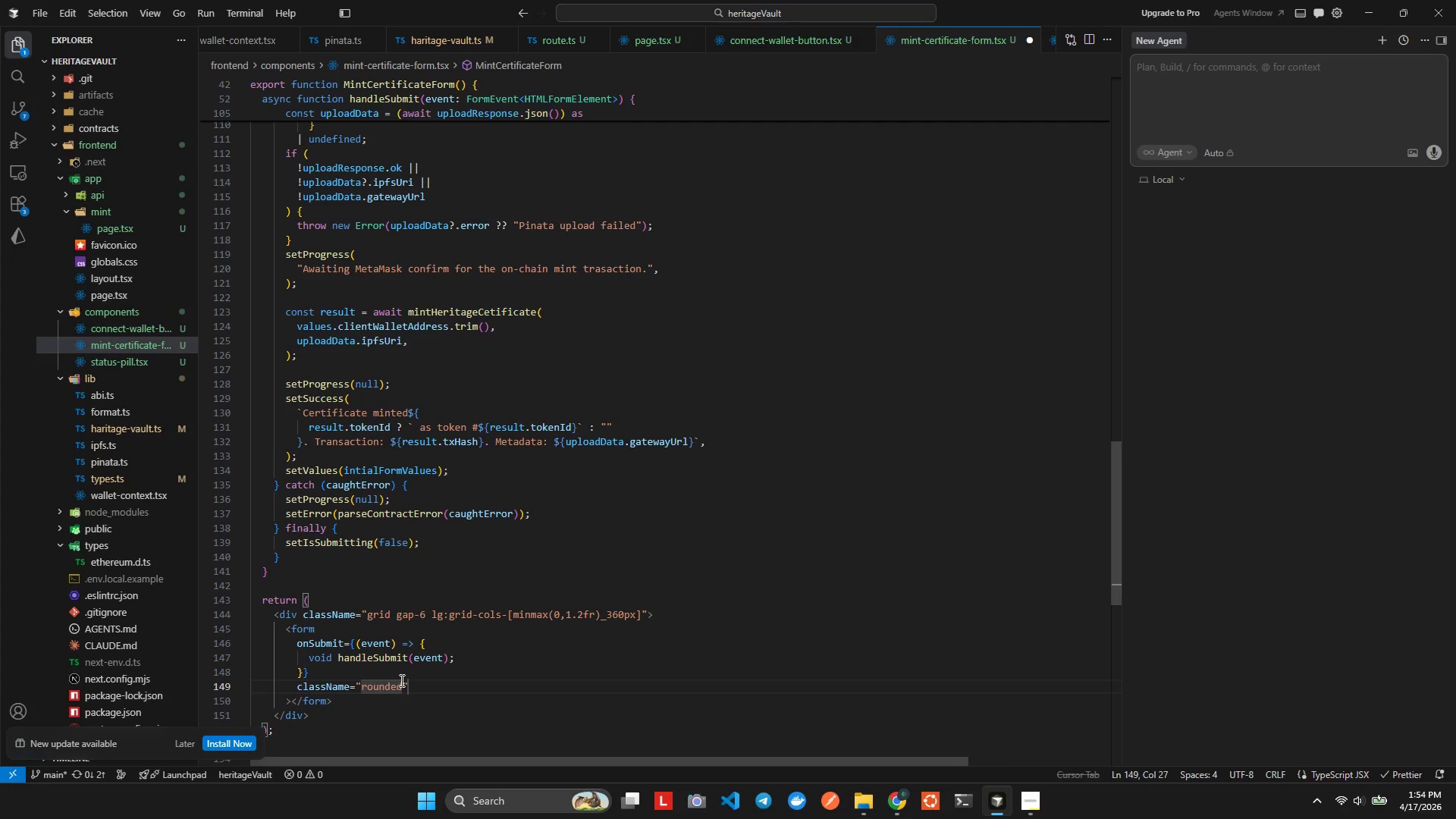 
key(Alt+Control+Shift+Space)
 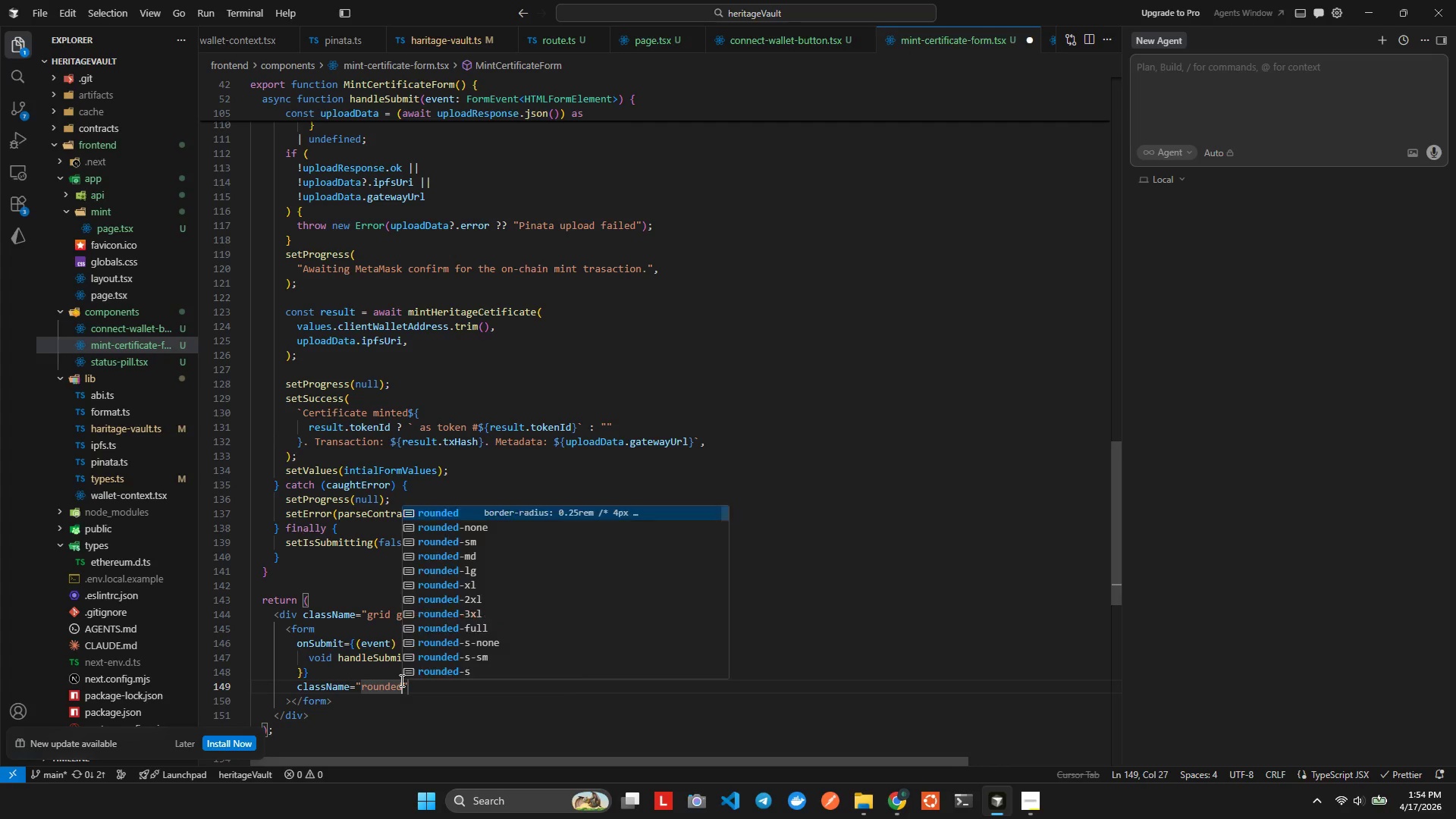 
key(Alt+Shift+Enter)
 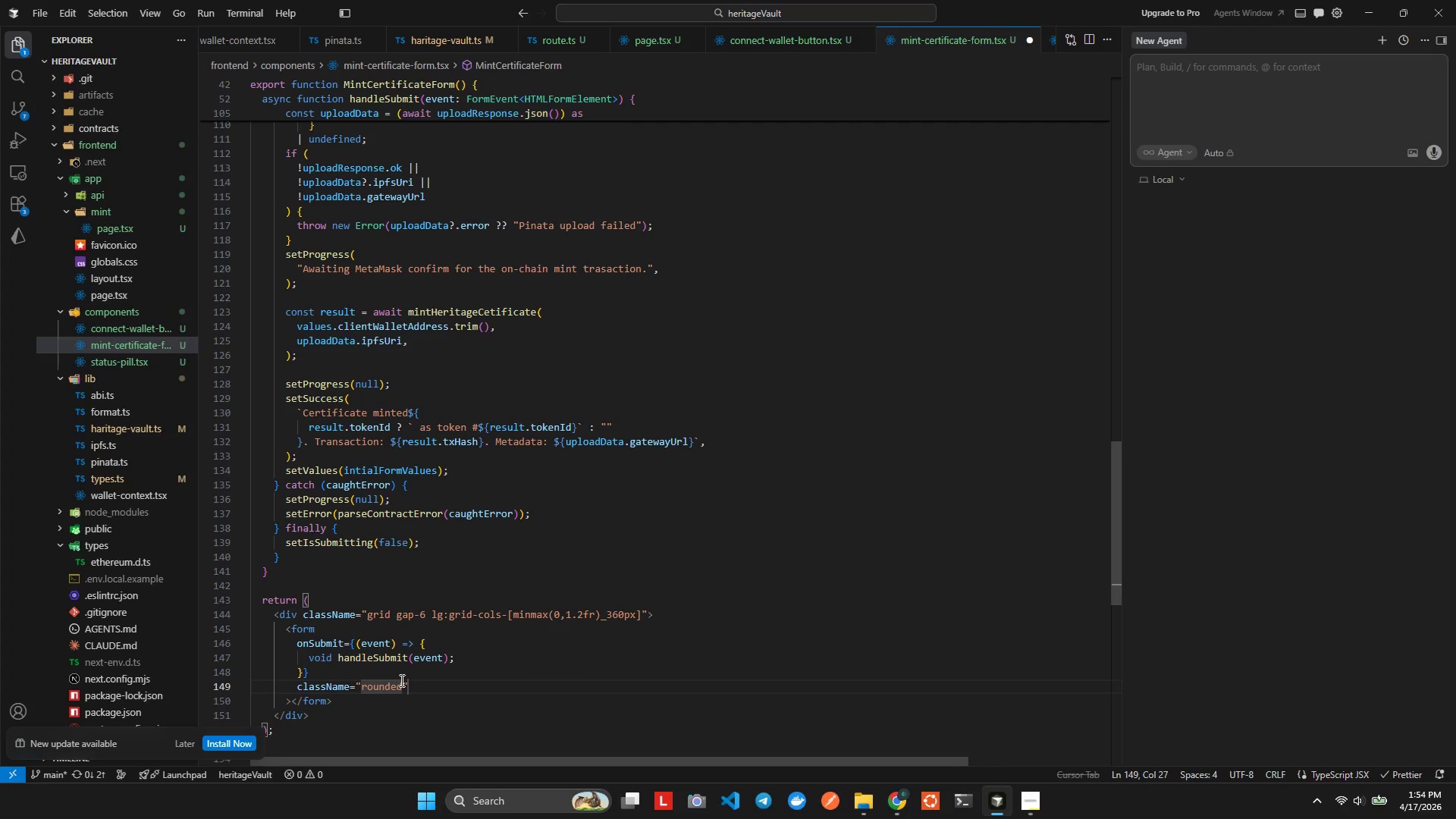 
key(Alt+Shift+Minus)
 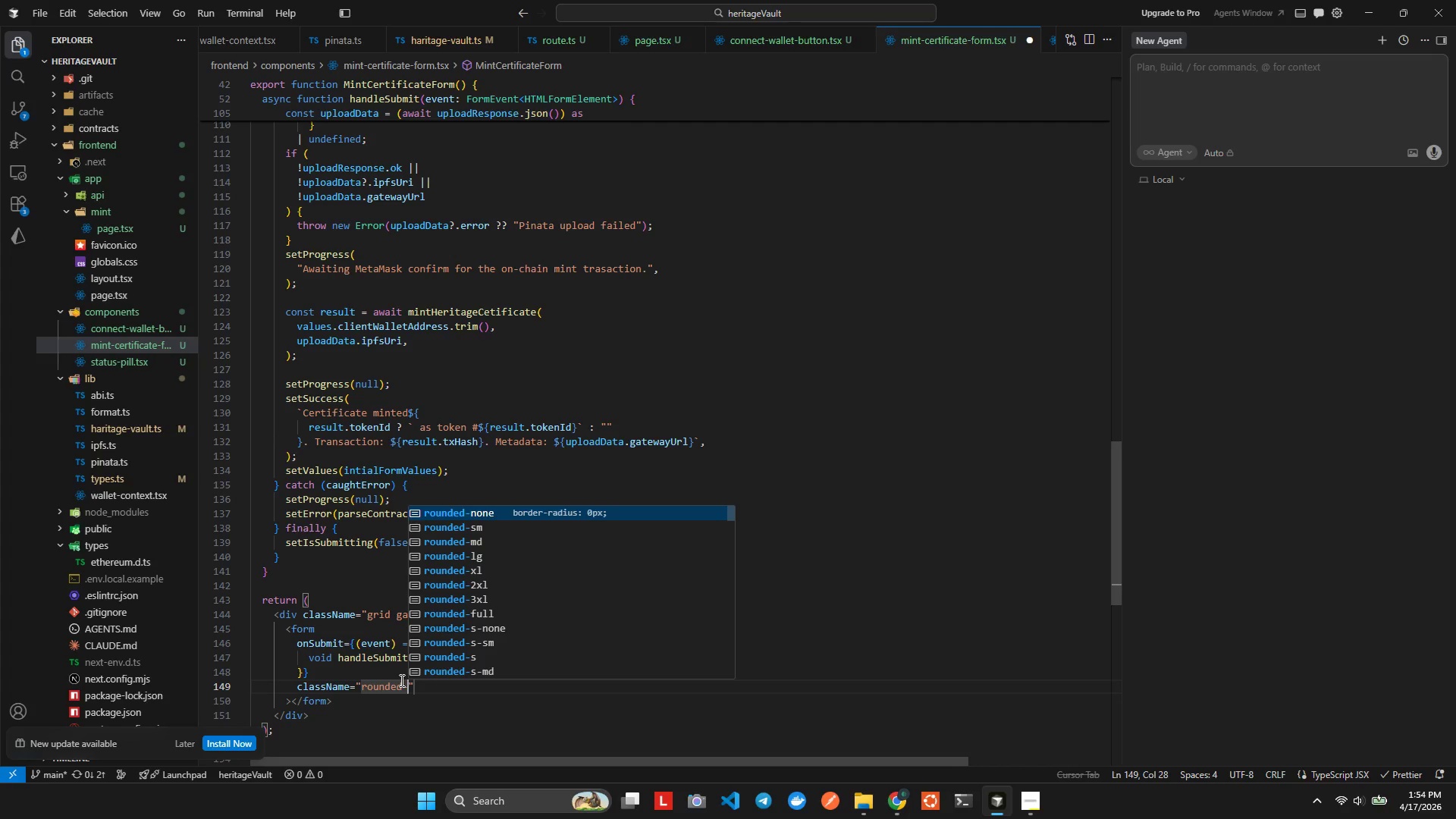 
key(Alt+Shift+BracketLeft)
 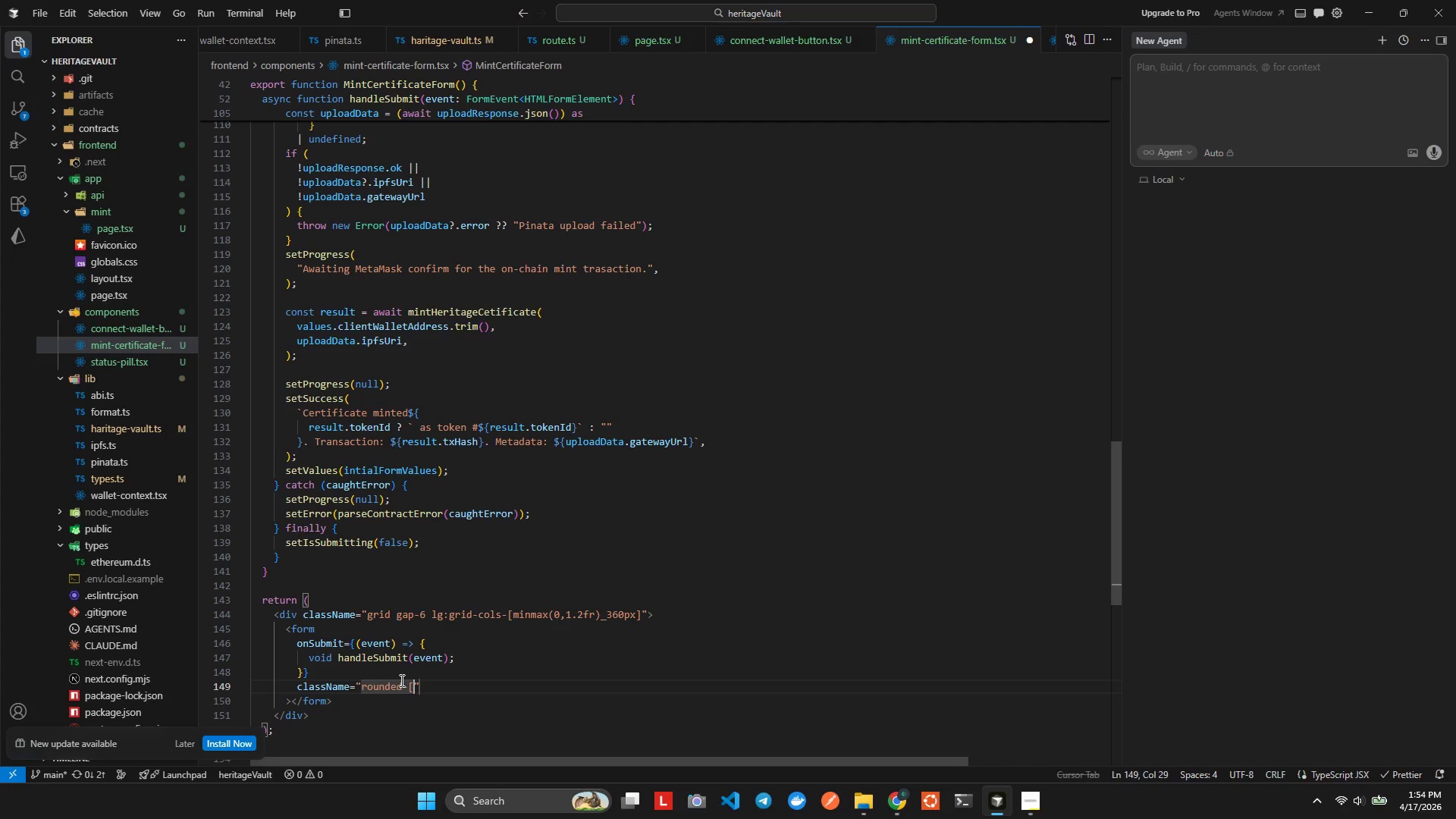 
key(Alt+Shift+BracketRight)
 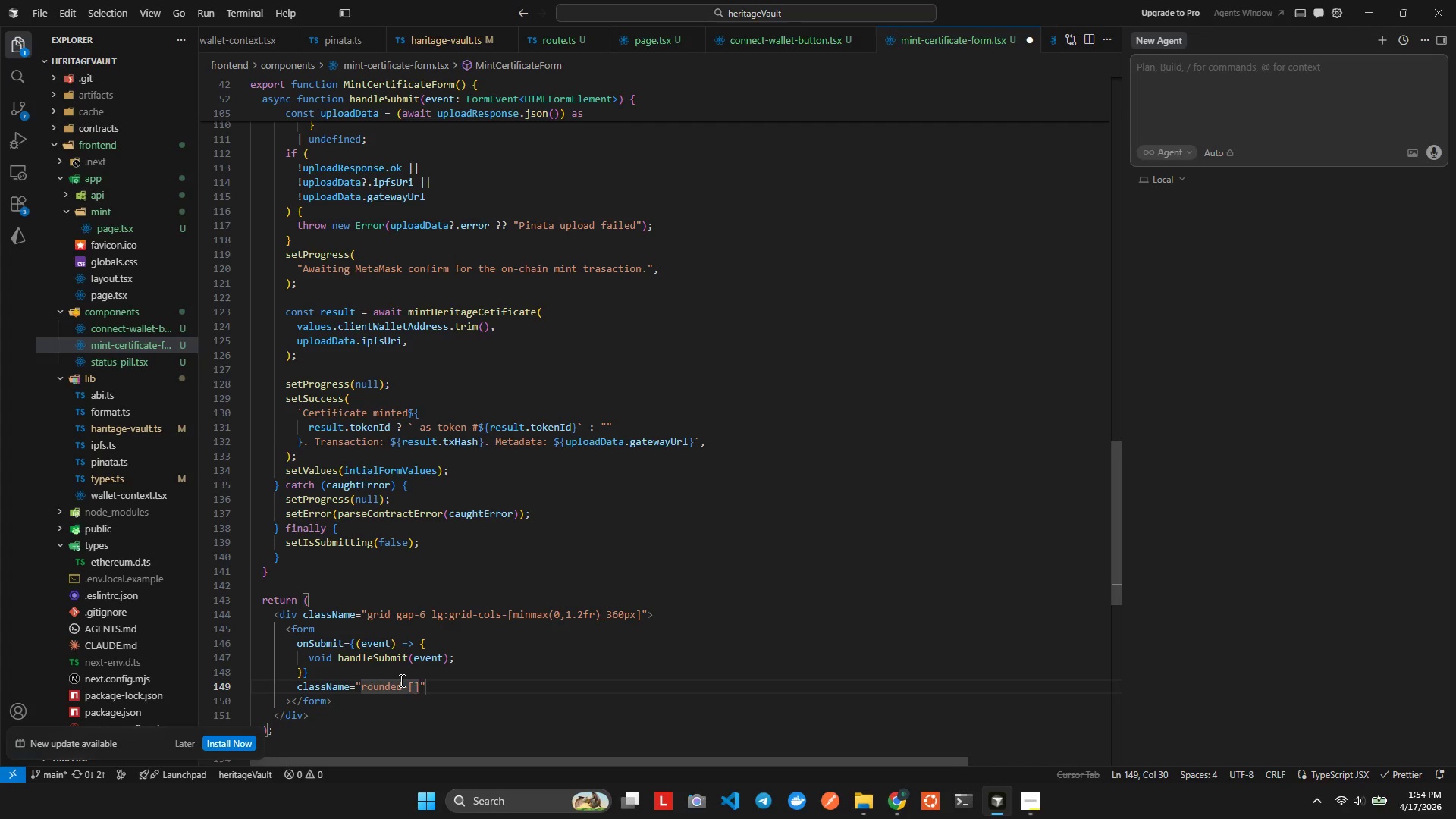 
key(Alt+Shift+ArrowLeft)
 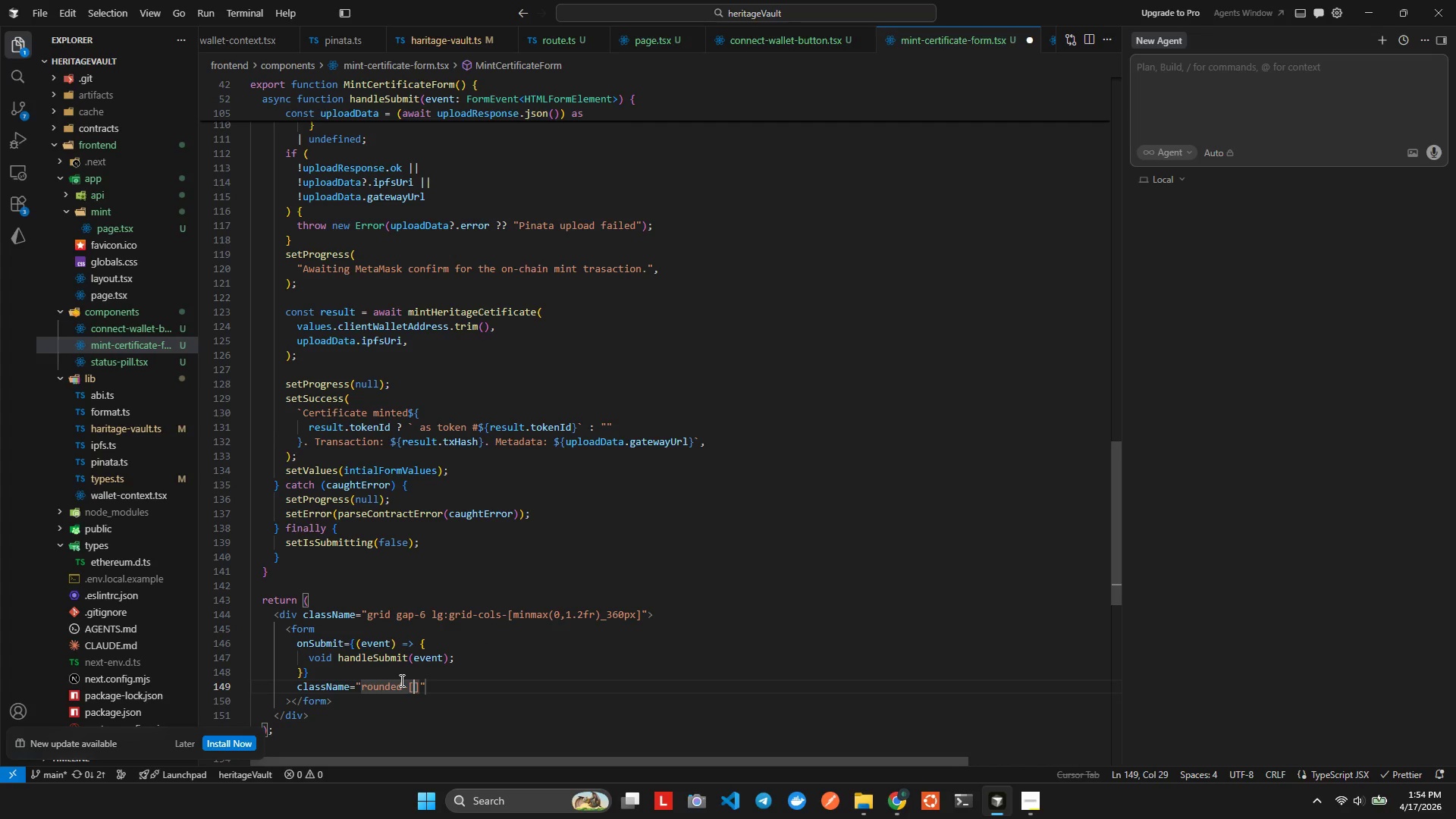 
key(Alt+Shift+2)
 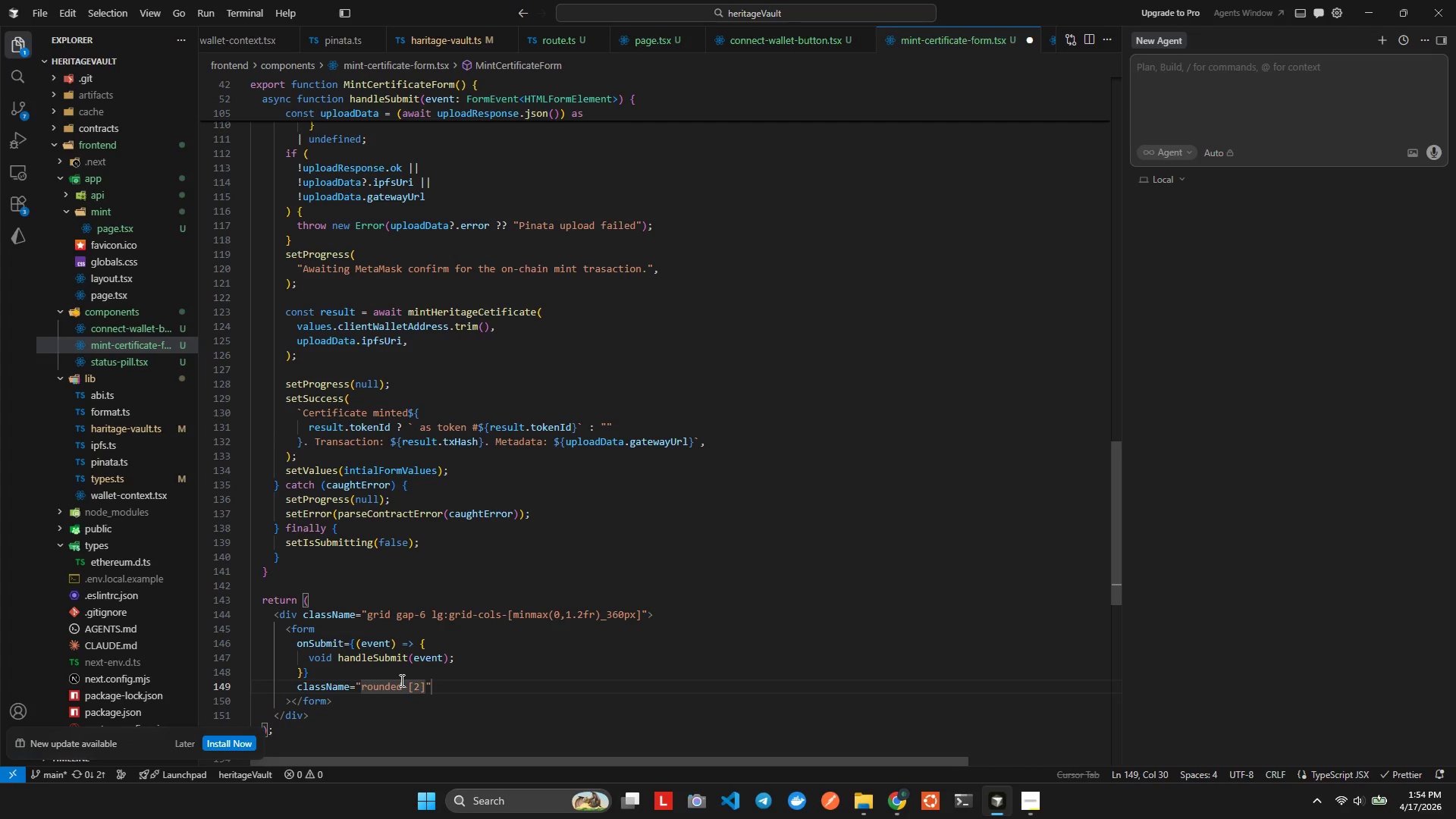 
key(Alt+Shift+R)
 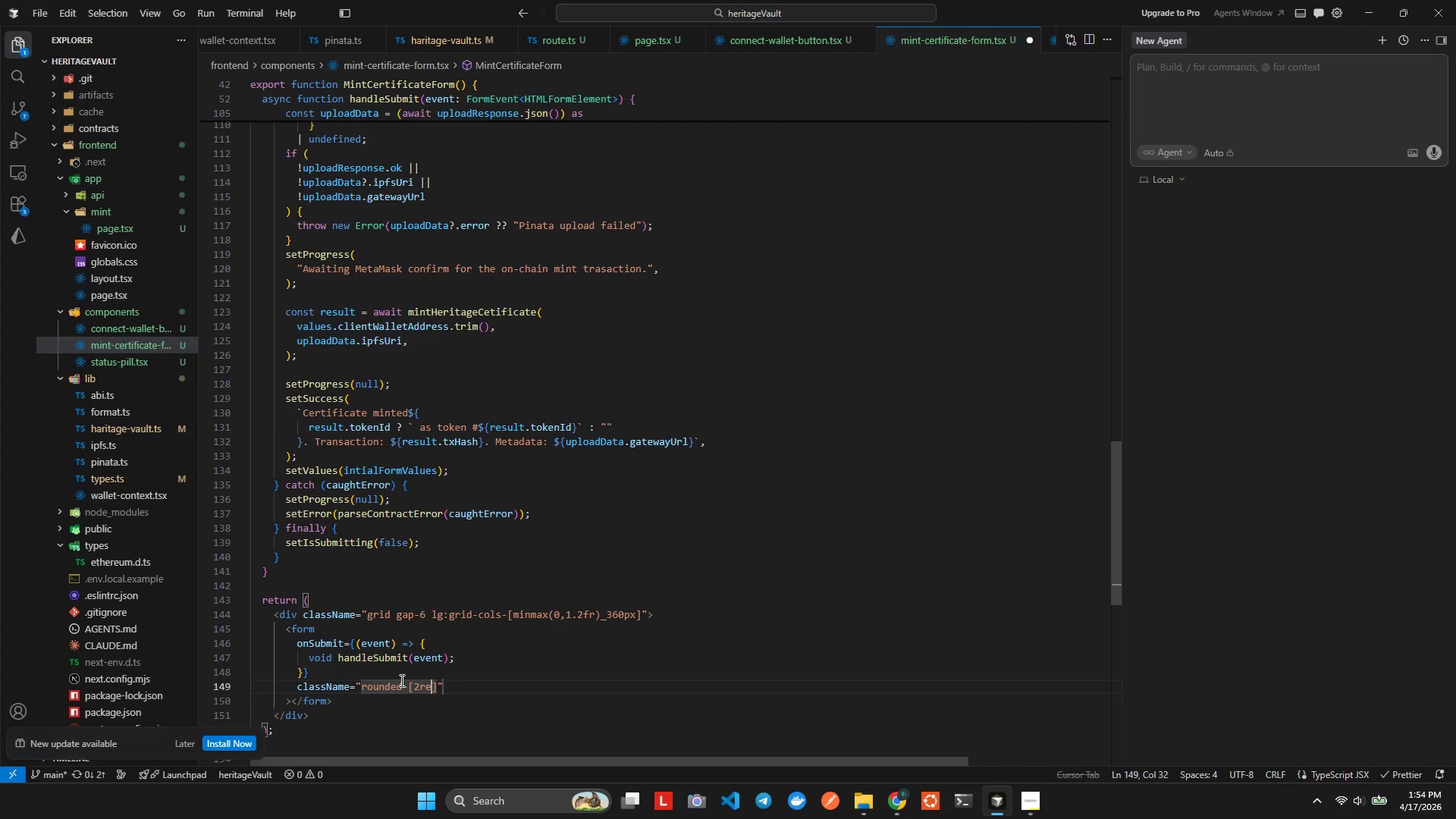 
key(Alt+Shift+E)
 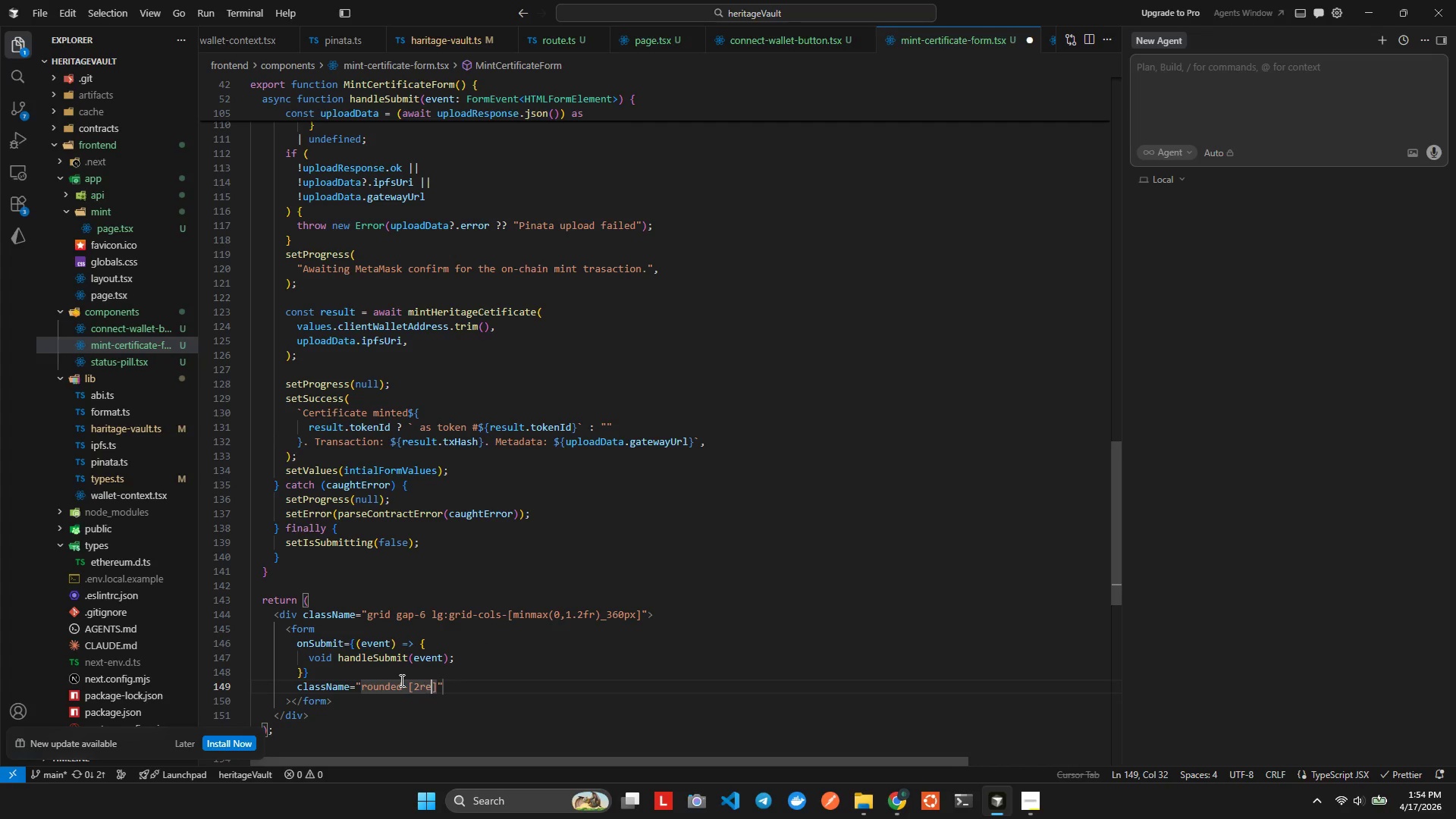 
key(Alt+Shift+M)
 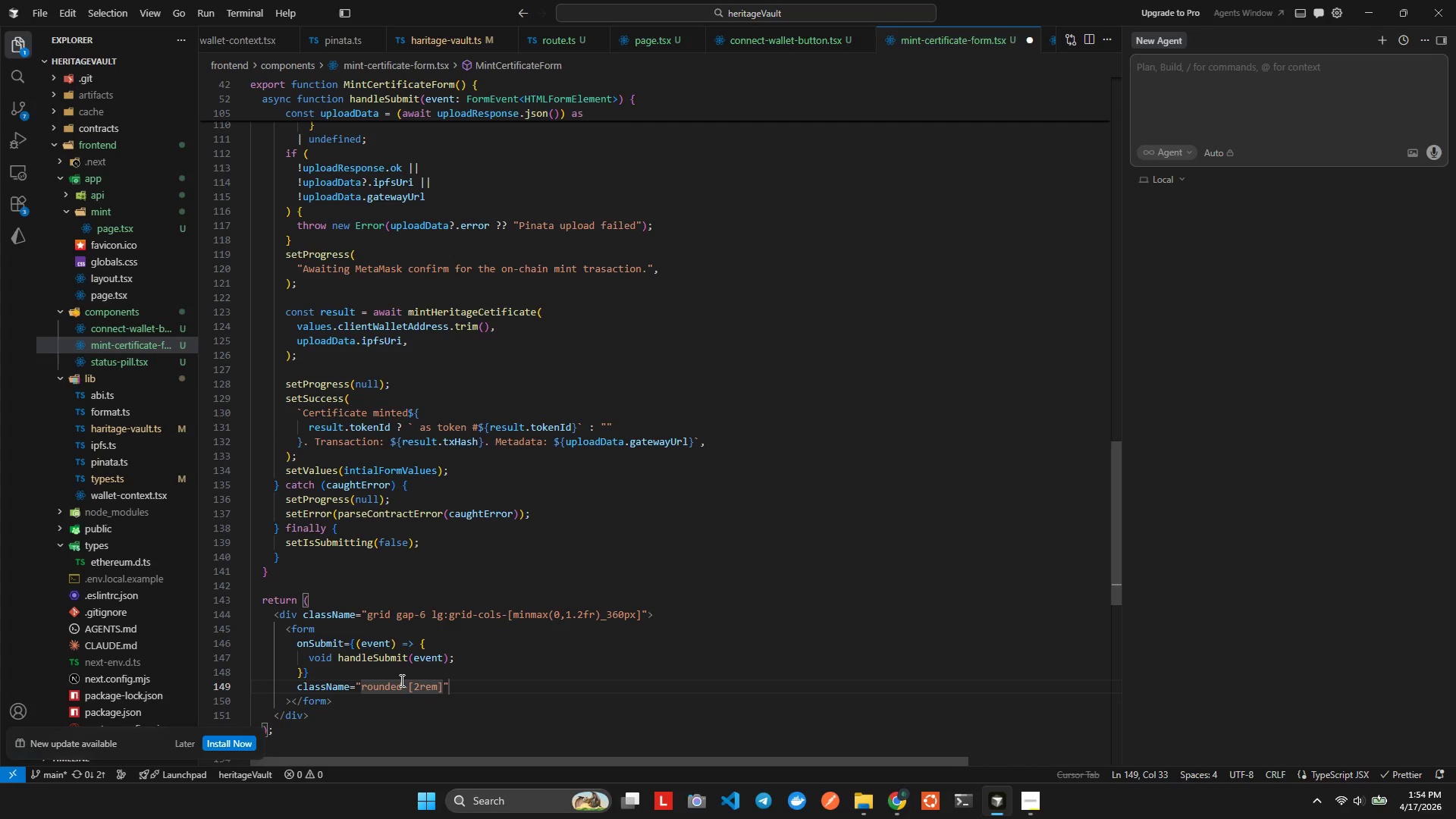 
key(Alt+Shift+ArrowRight)
 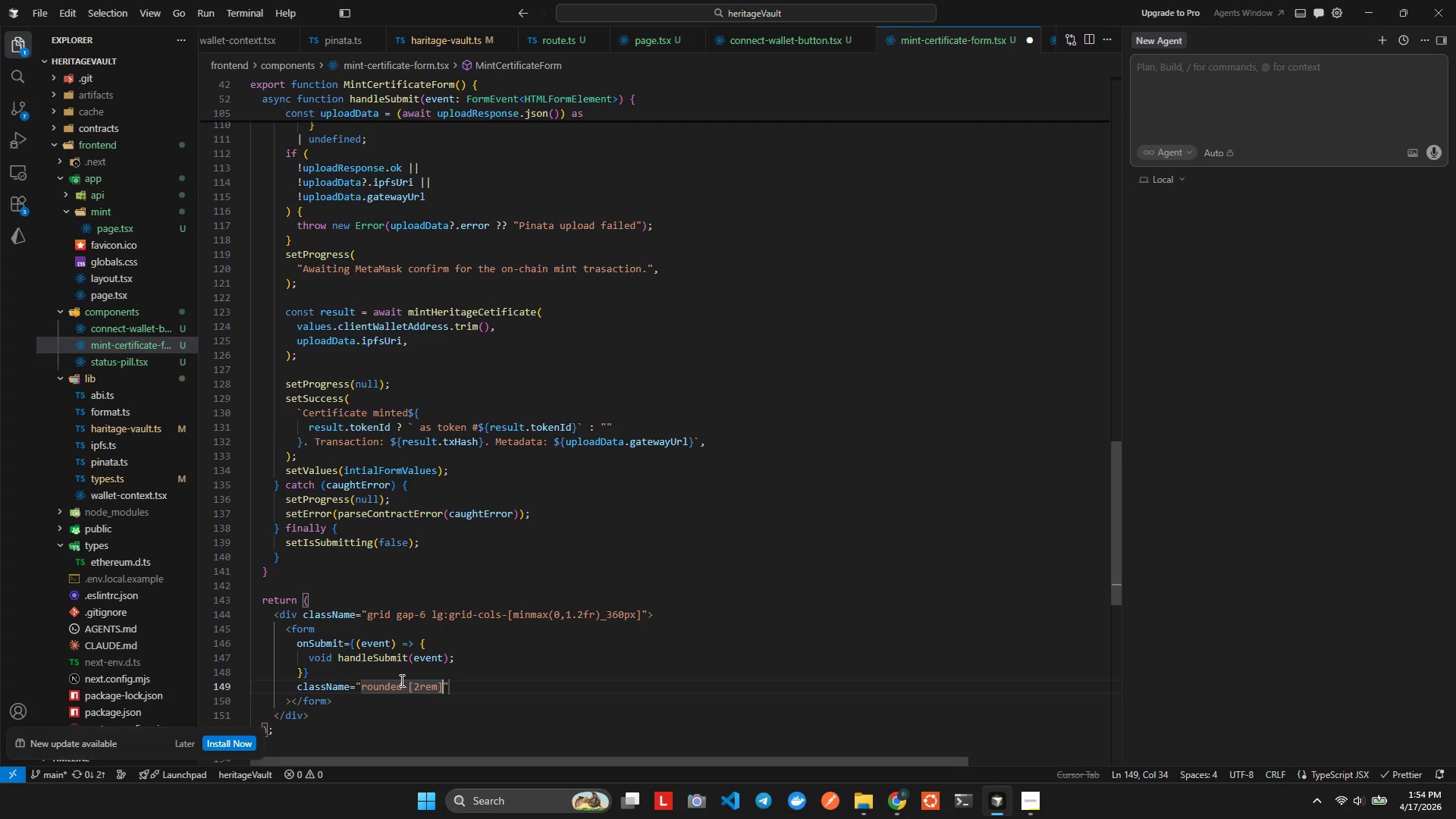 
key(Alt+Shift+Space)
 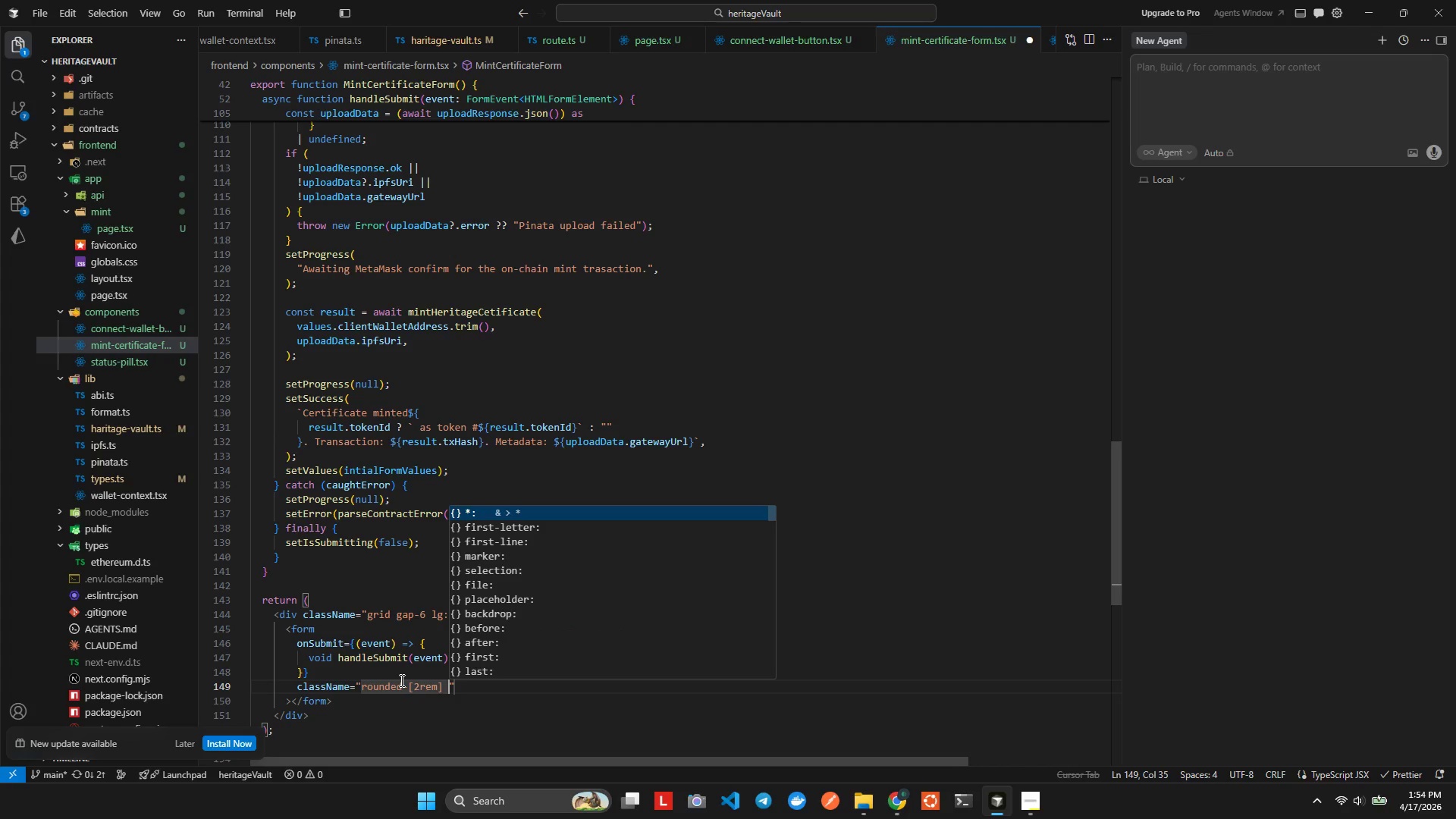 
key(Alt+Shift+B)
 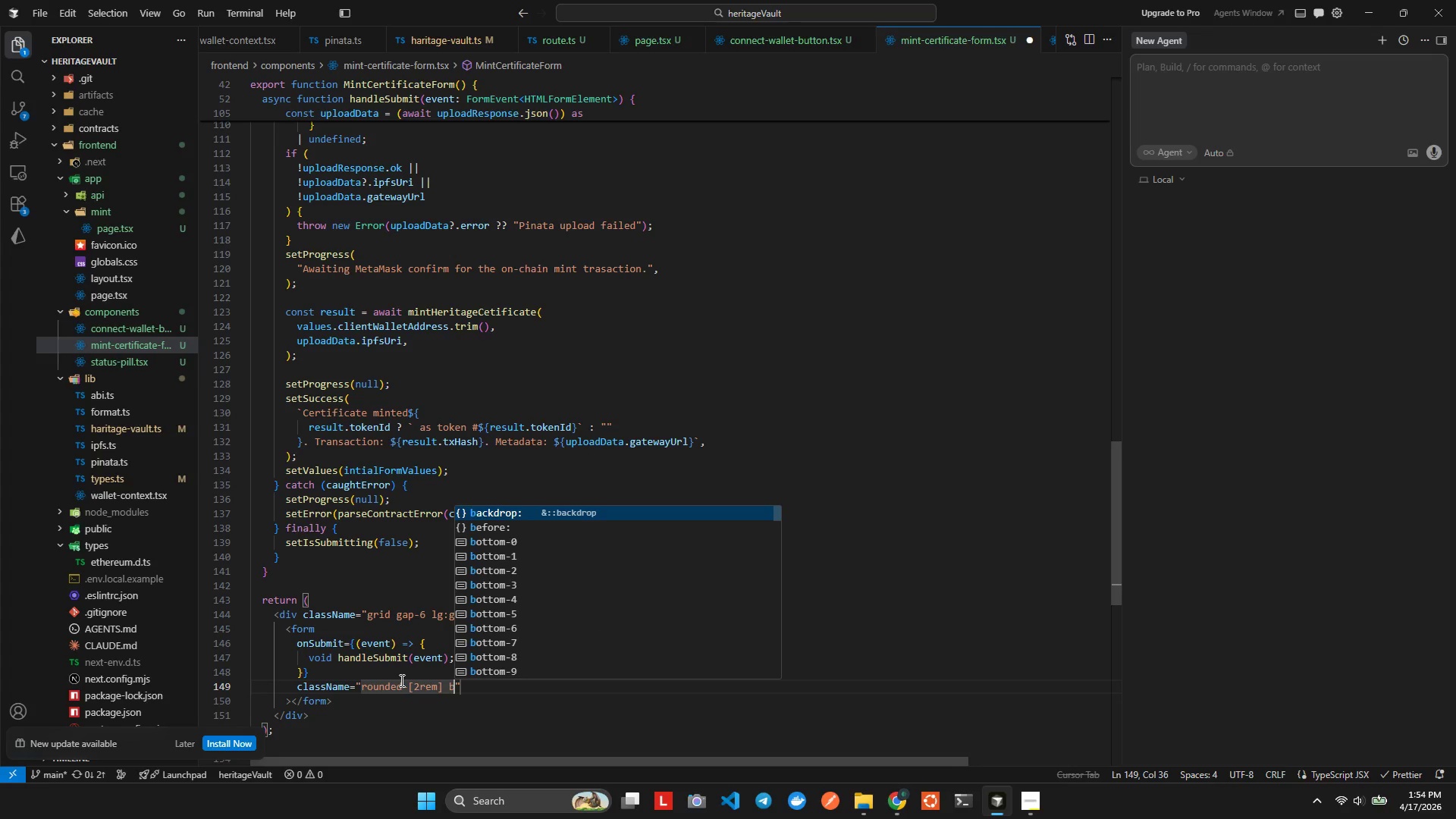 
key(Alt+Shift+O)
 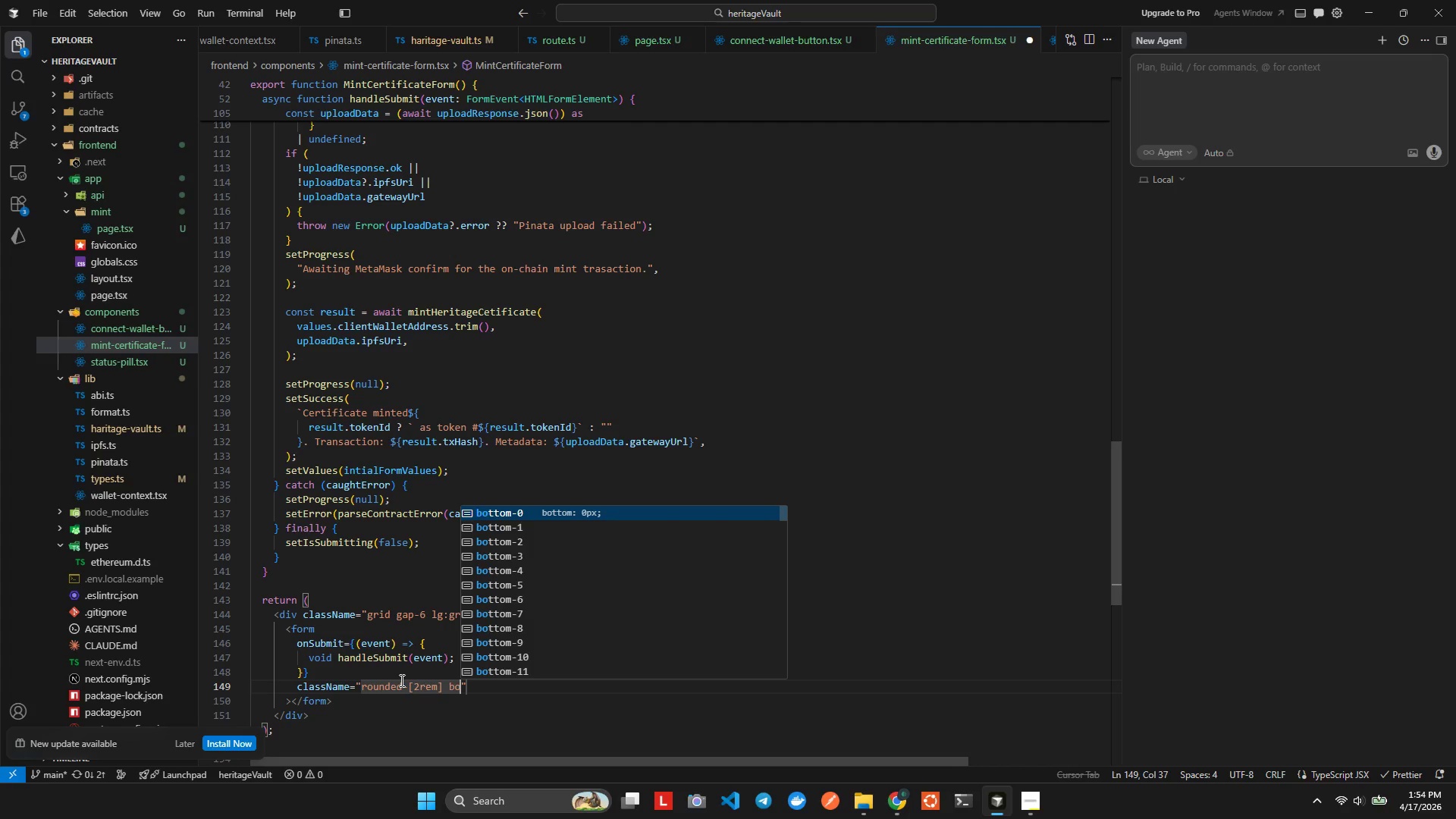 
key(Alt+Shift+R)
 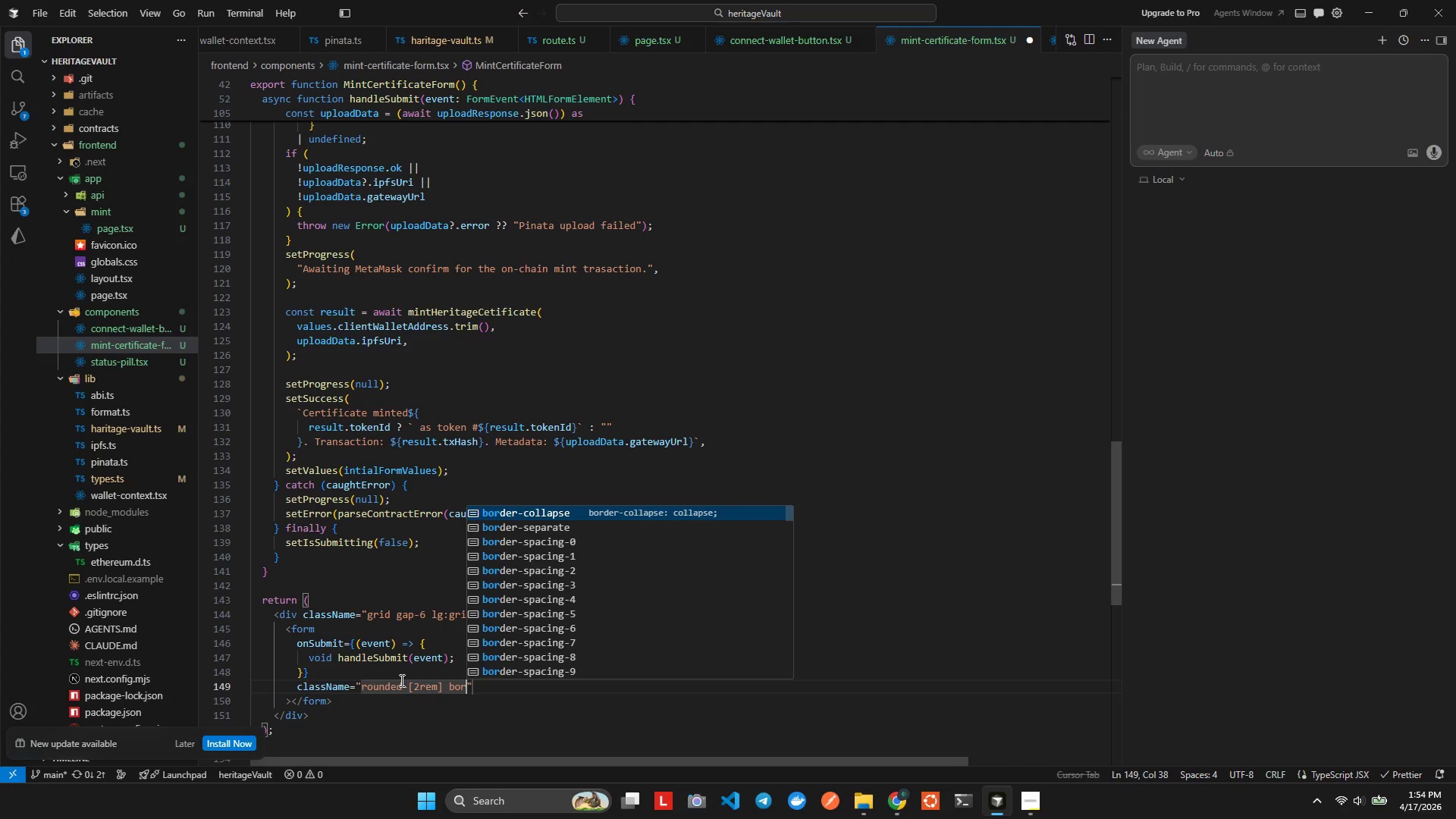 
key(Alt+Shift+D)
 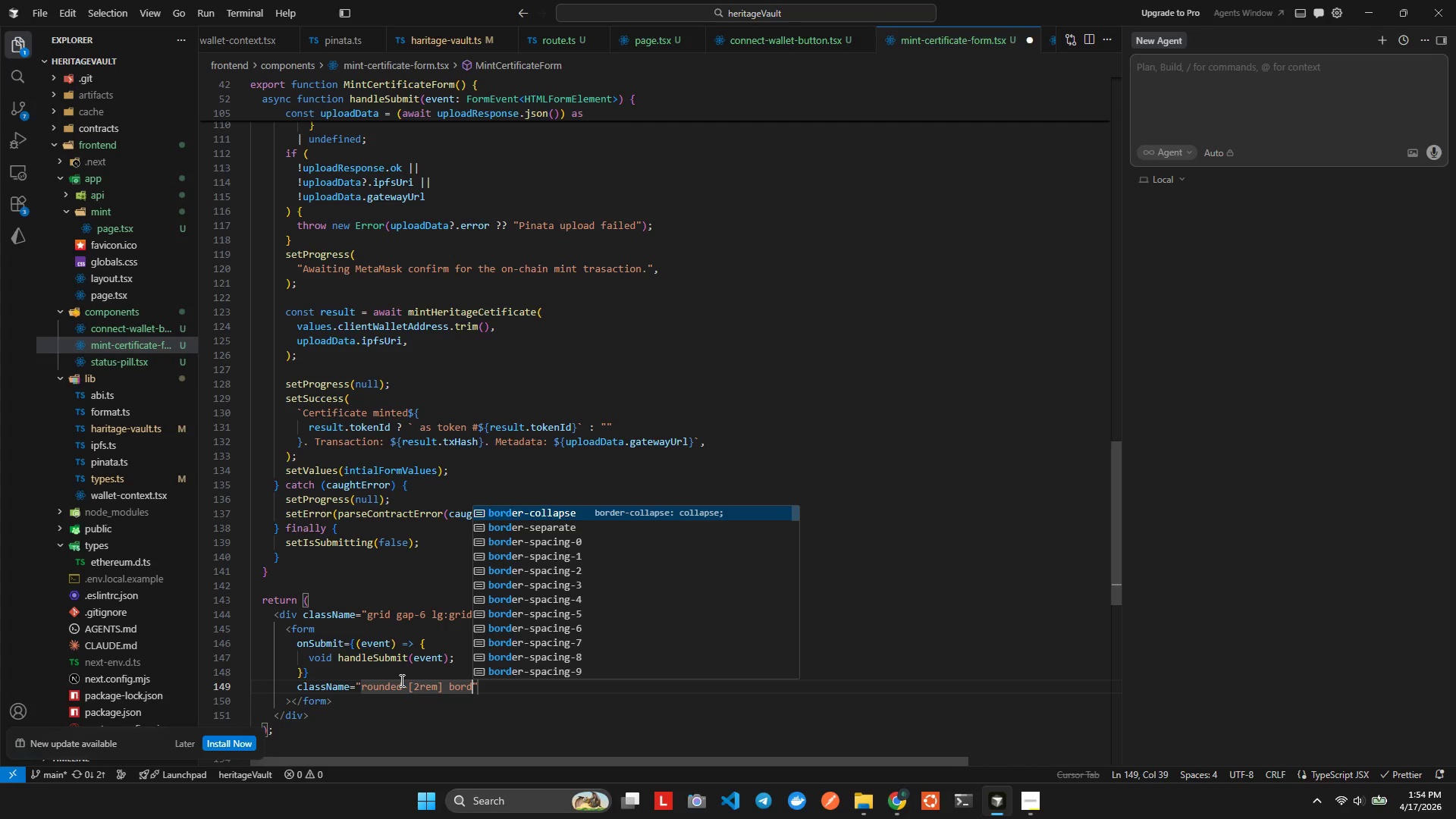 
key(Alt+Shift+E)
 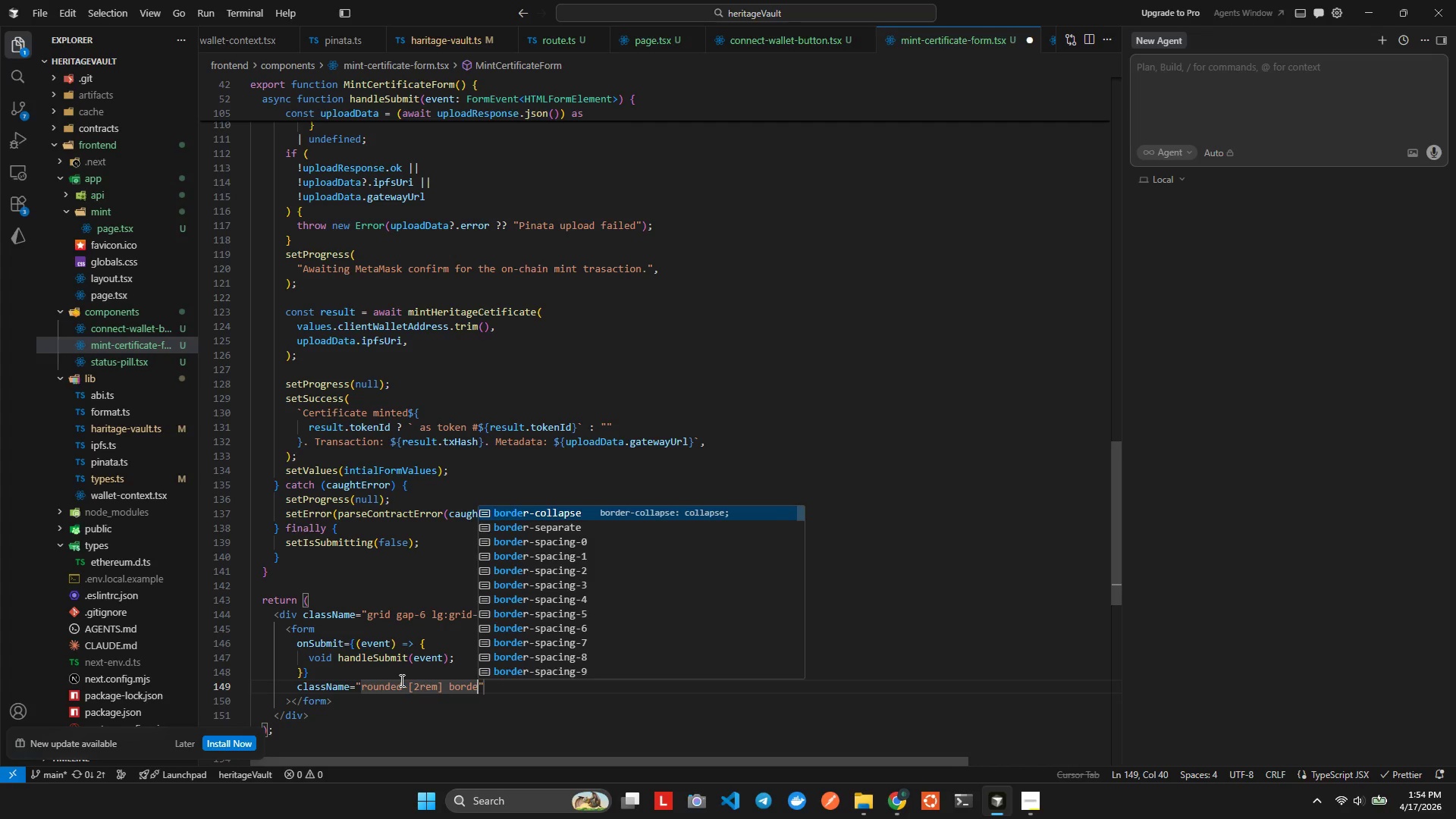 
key(Alt+Shift+R)
 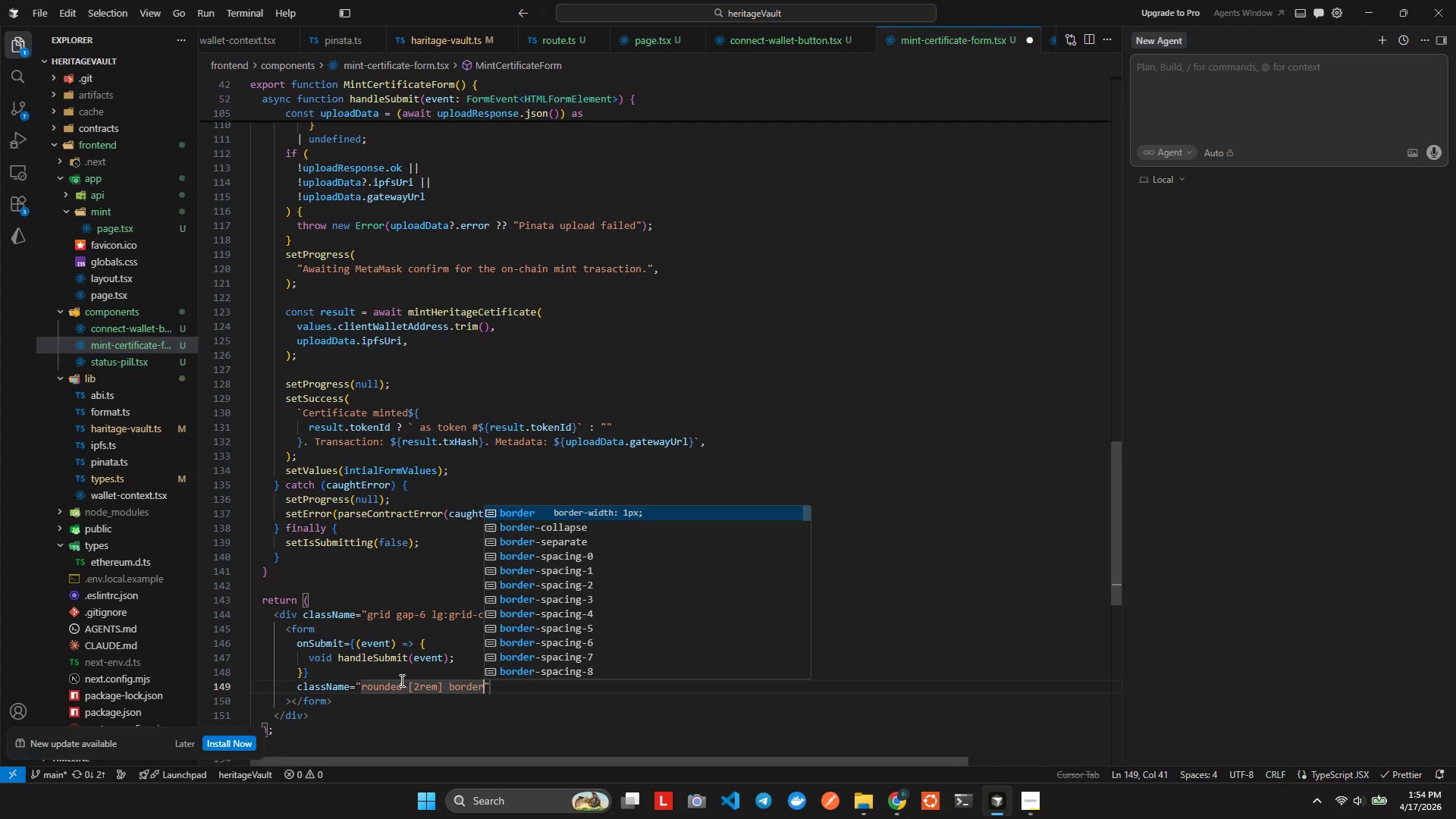 
key(Alt+Shift+Space)
 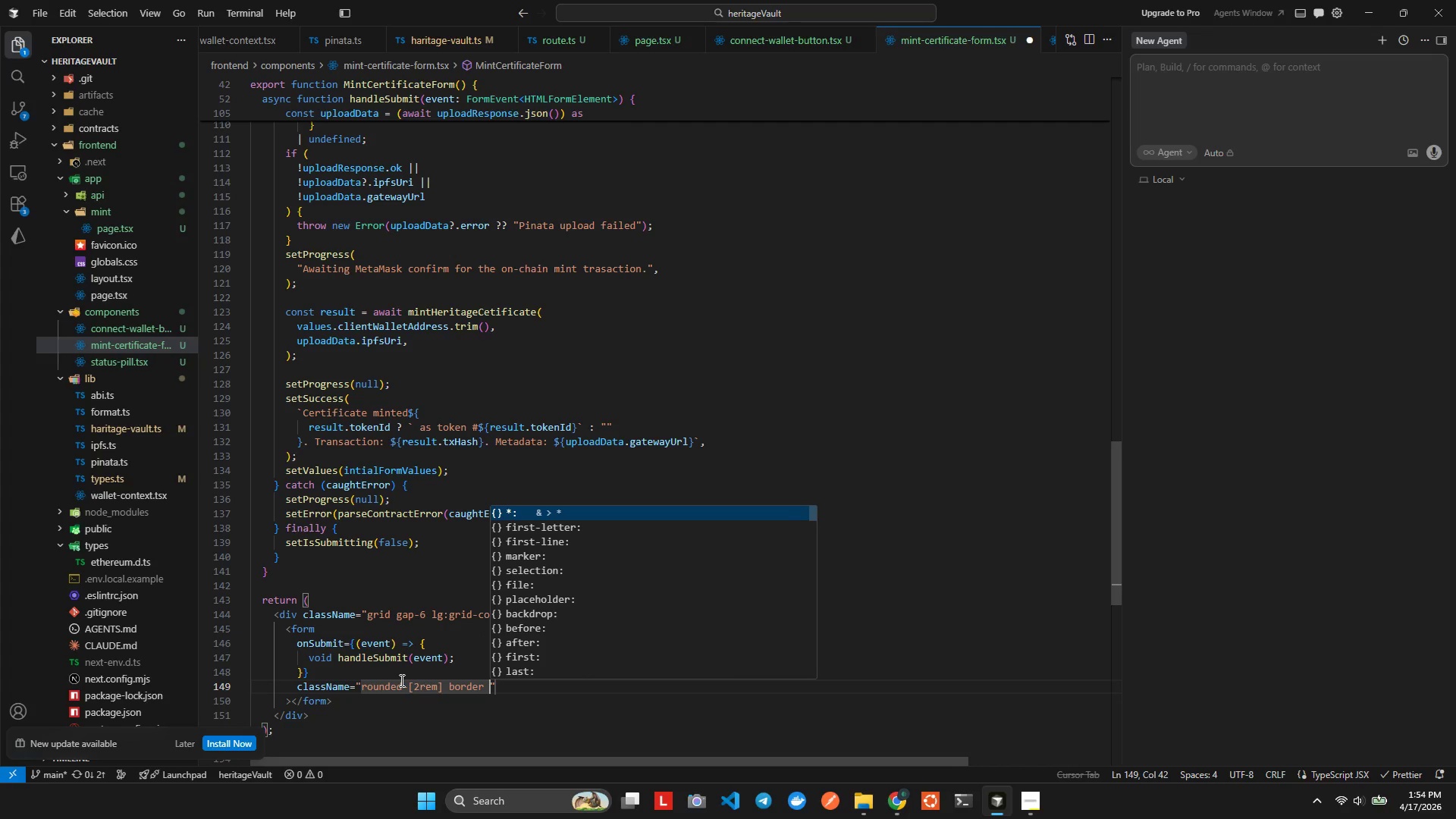 
key(Alt+Shift+B)
 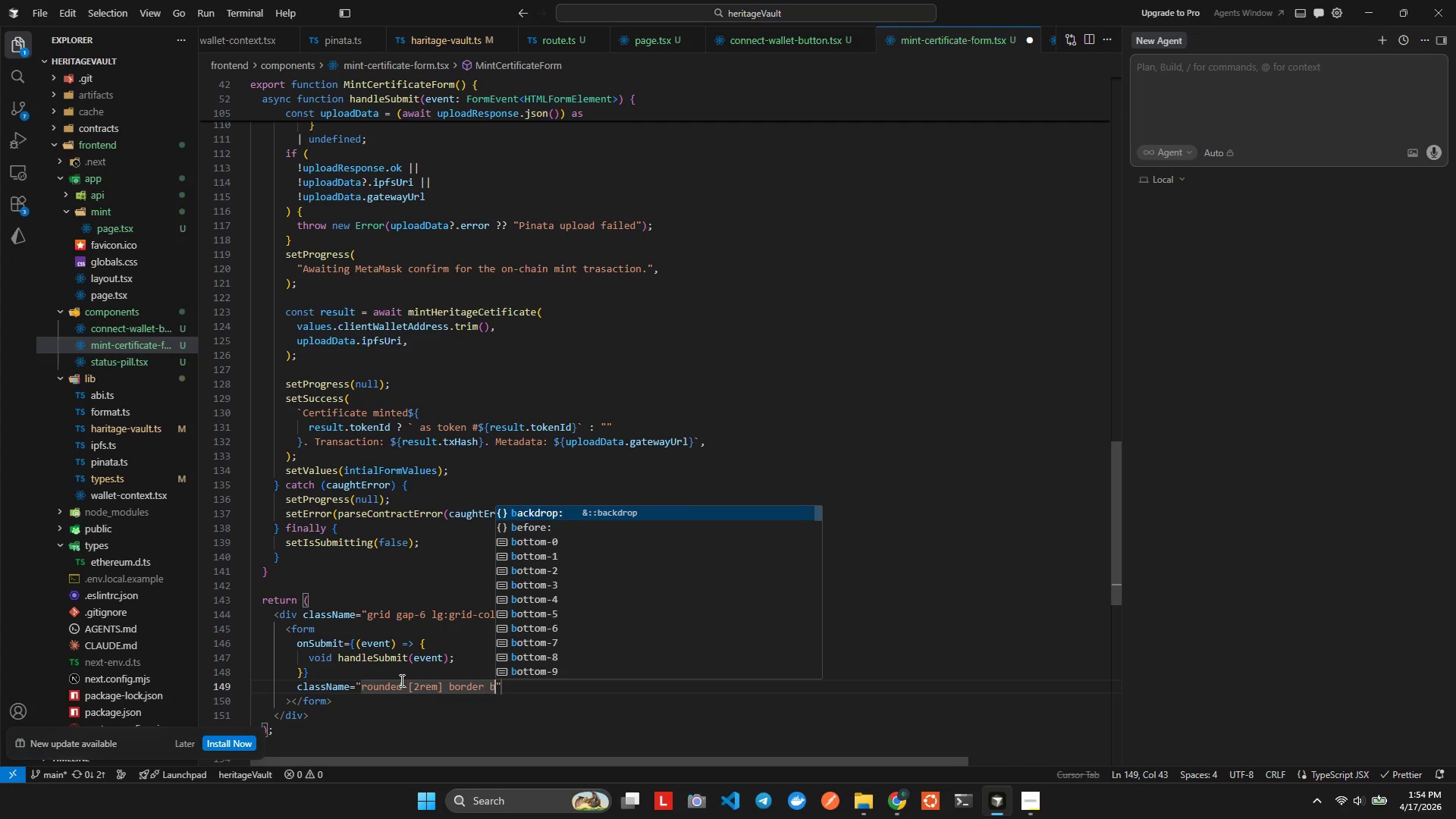 
key(Alt+Shift+O)
 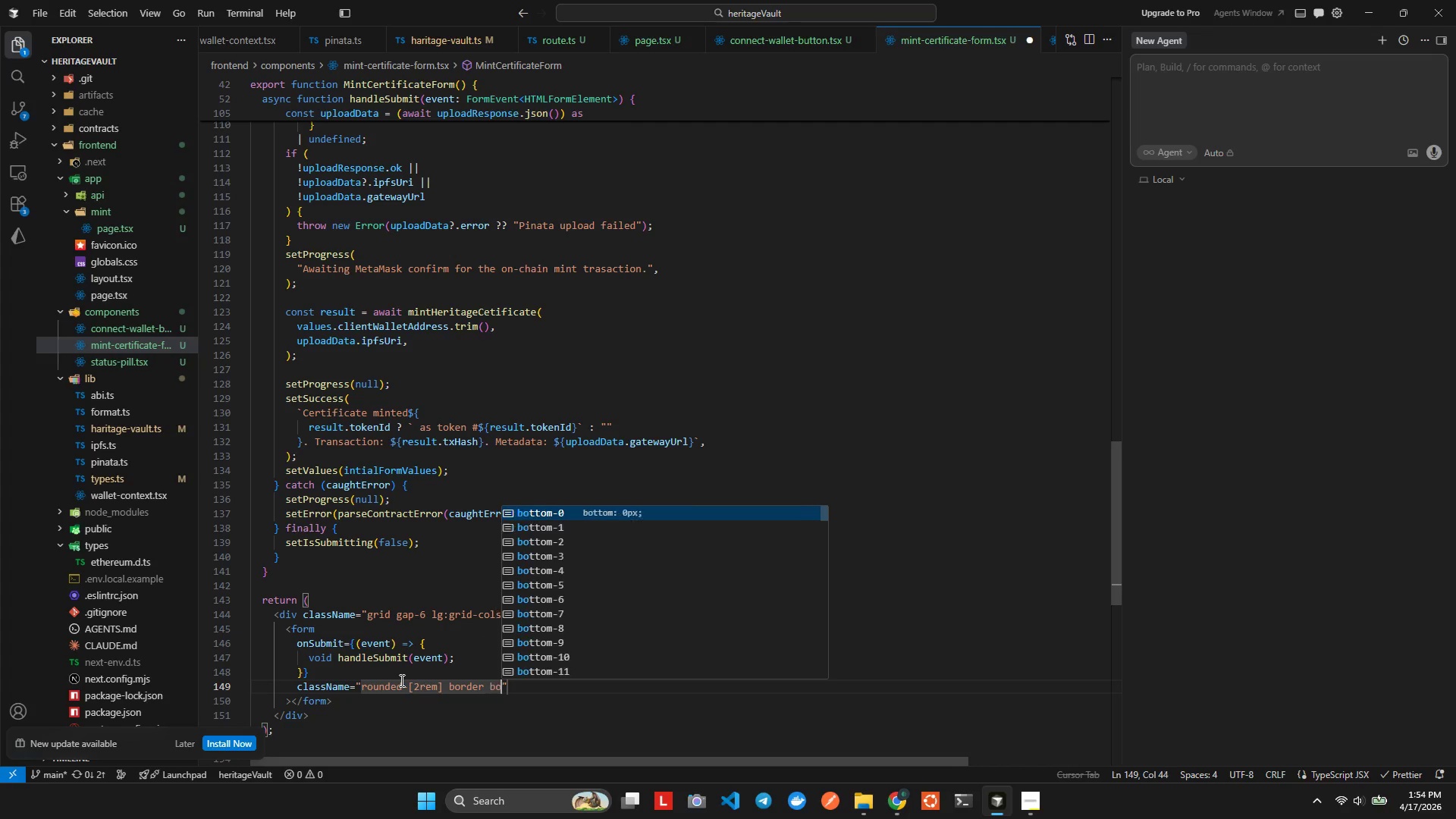 
key(Alt+Shift+R)
 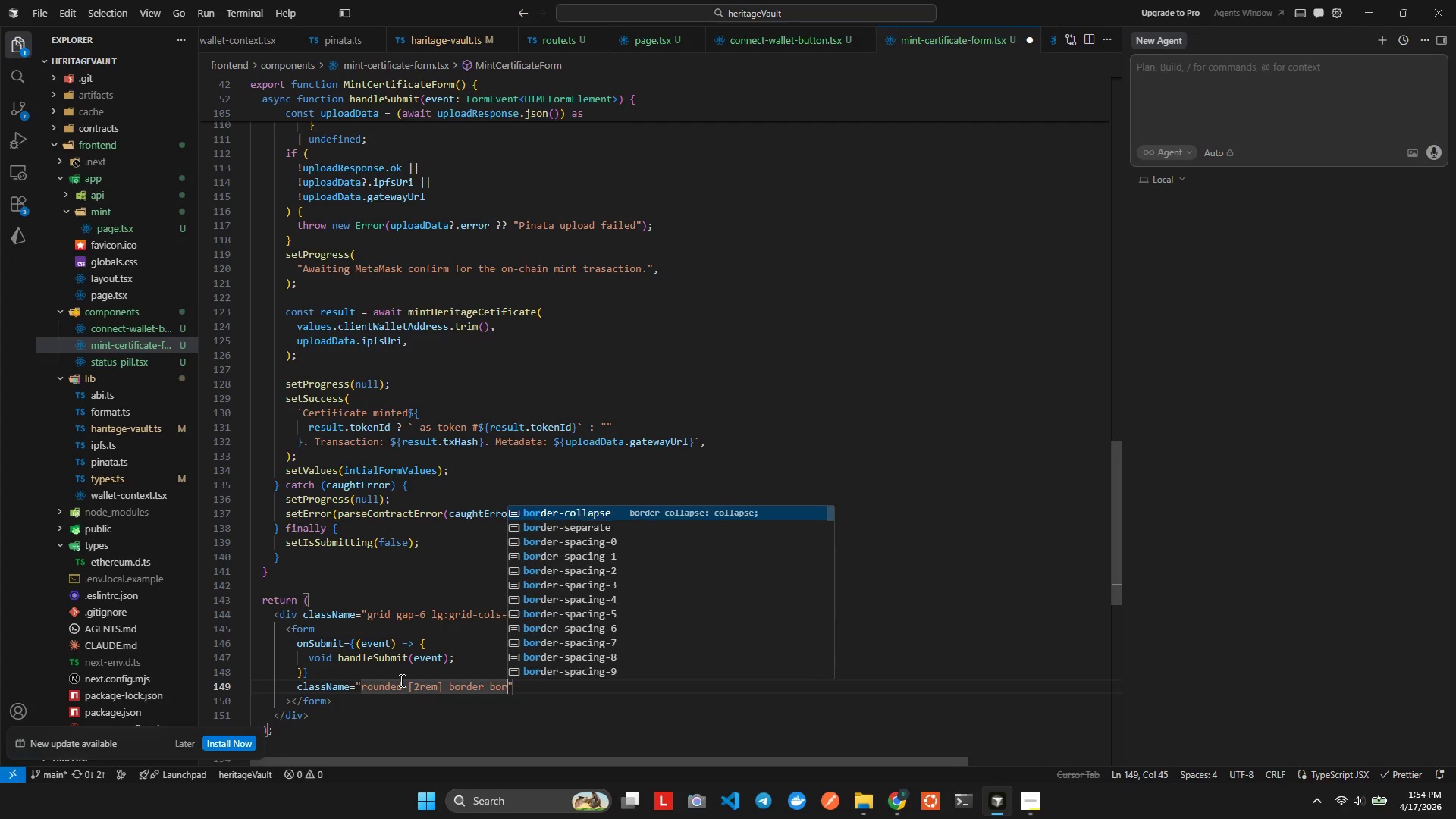 
key(Alt+Shift+D)
 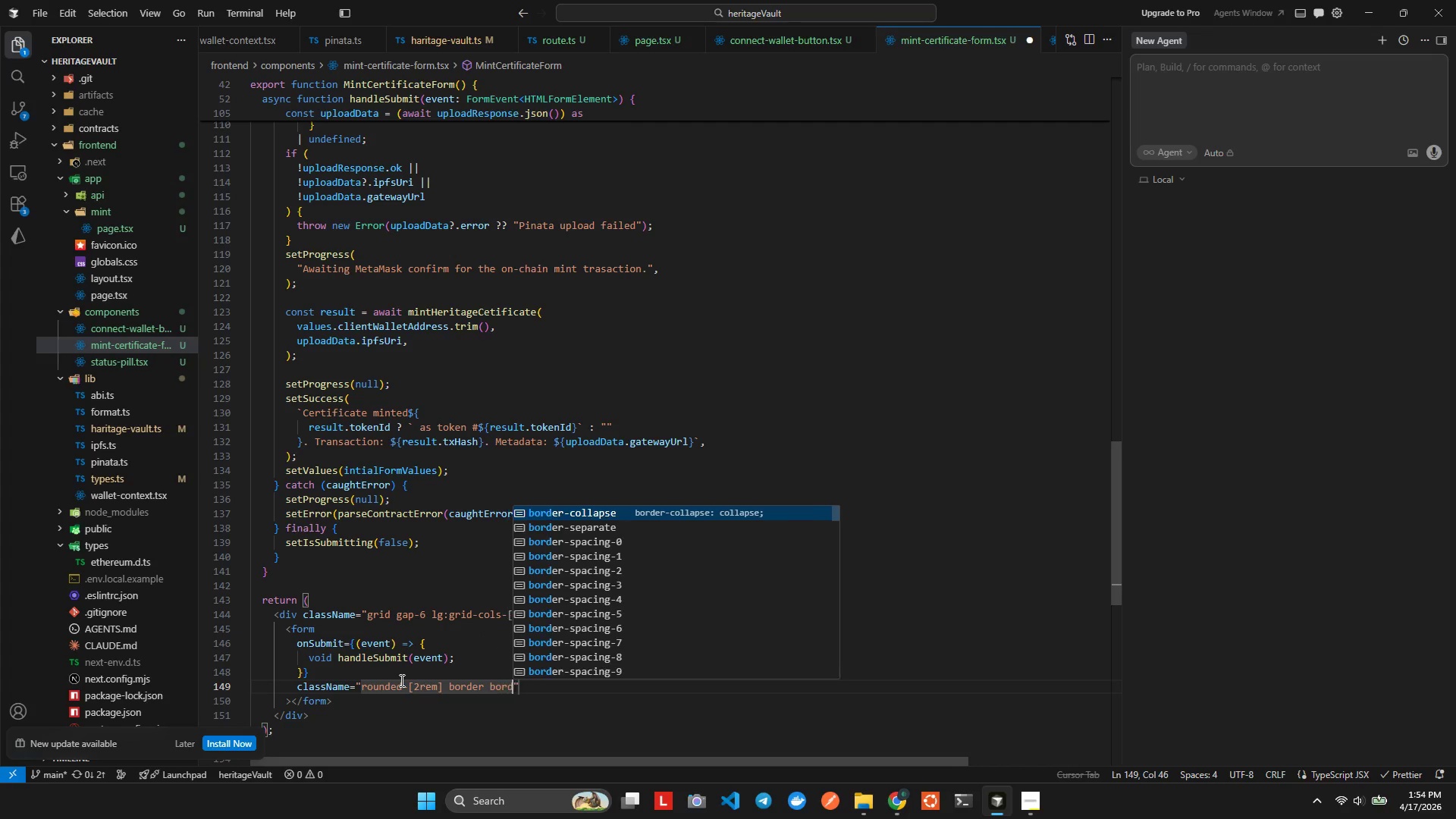 
key(Alt+Shift+E)
 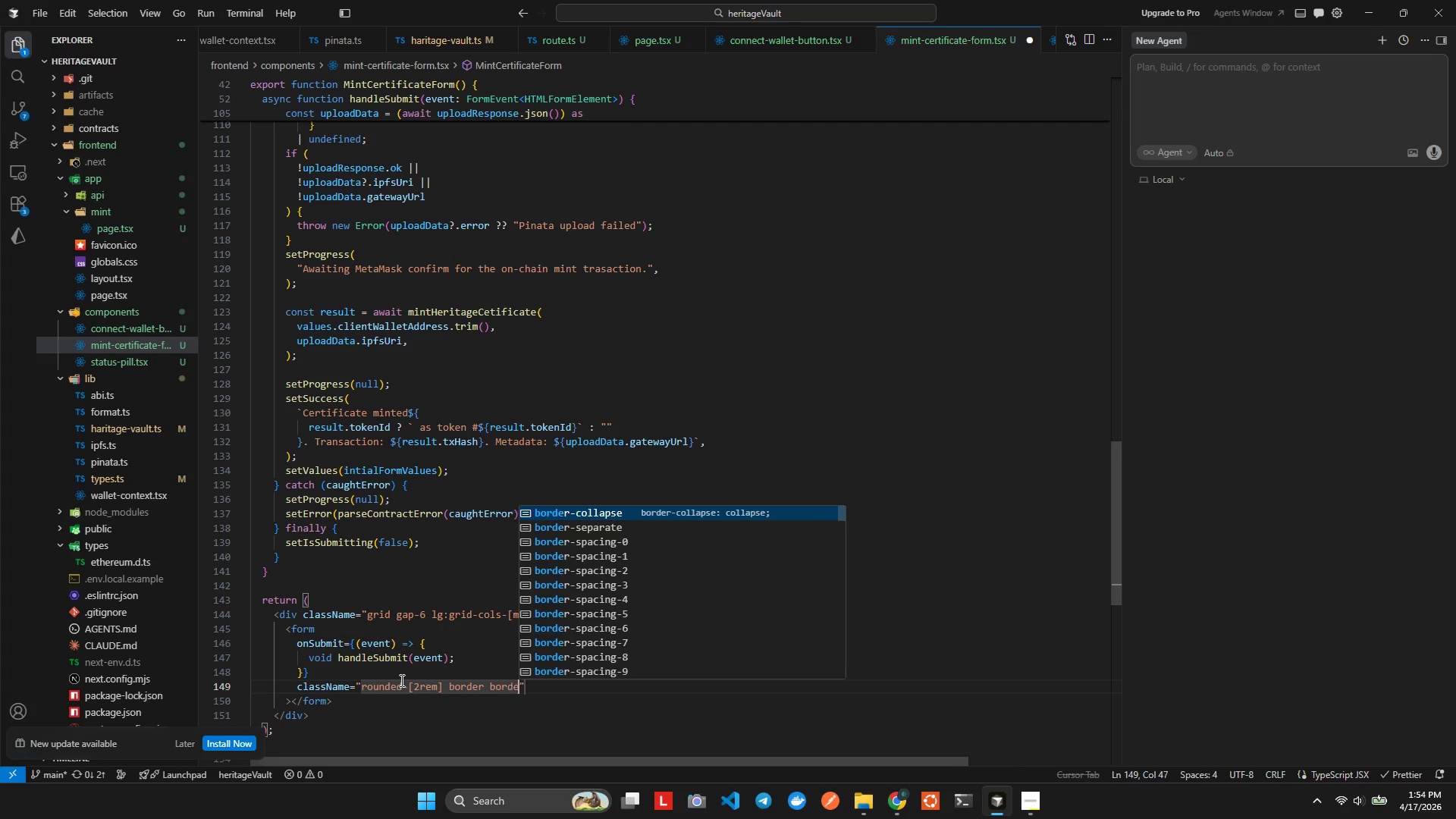 
key(Alt+Shift+R)
 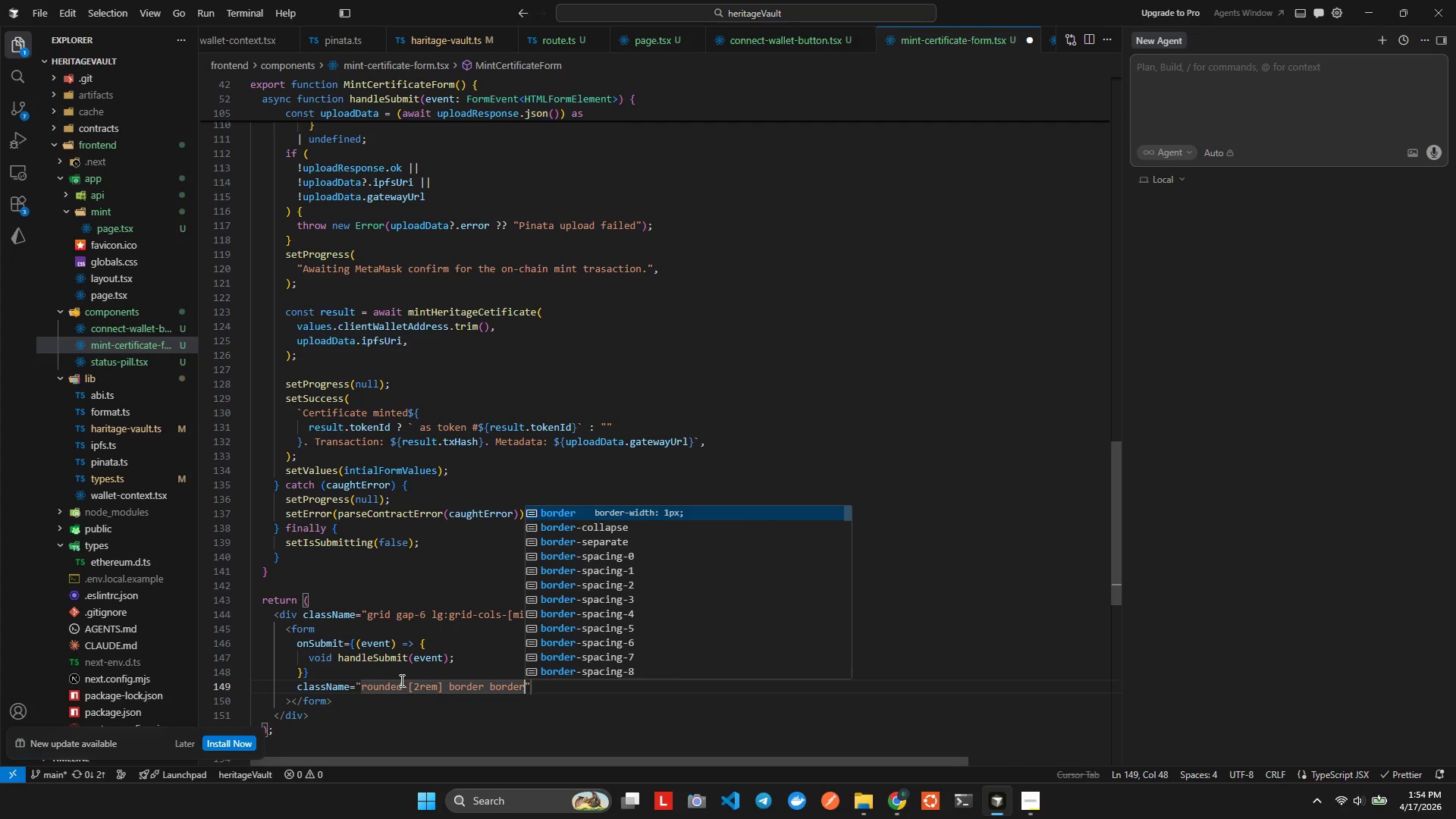 
key(Alt+Shift+W)
 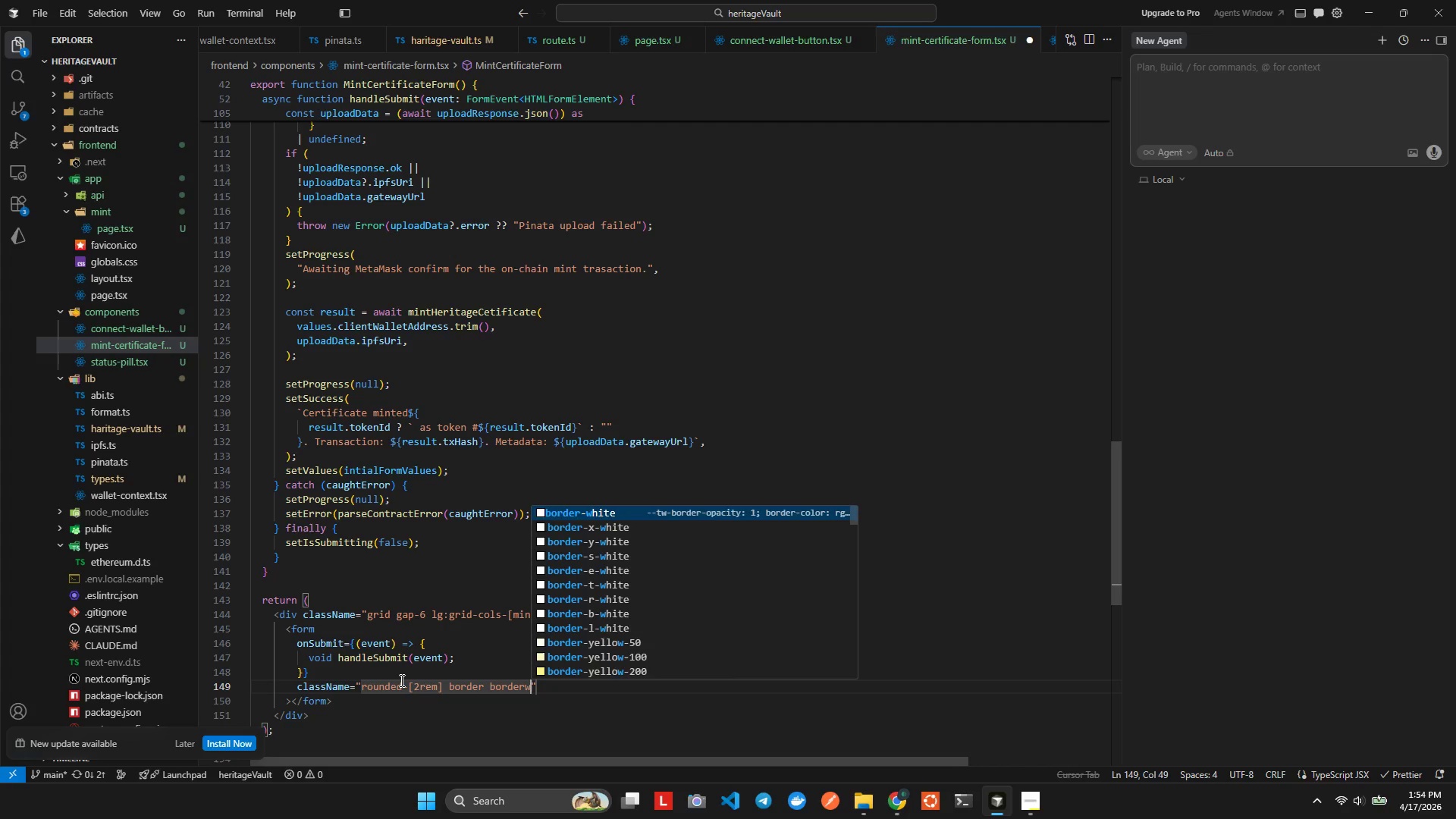 
key(Alt+Shift+H)
 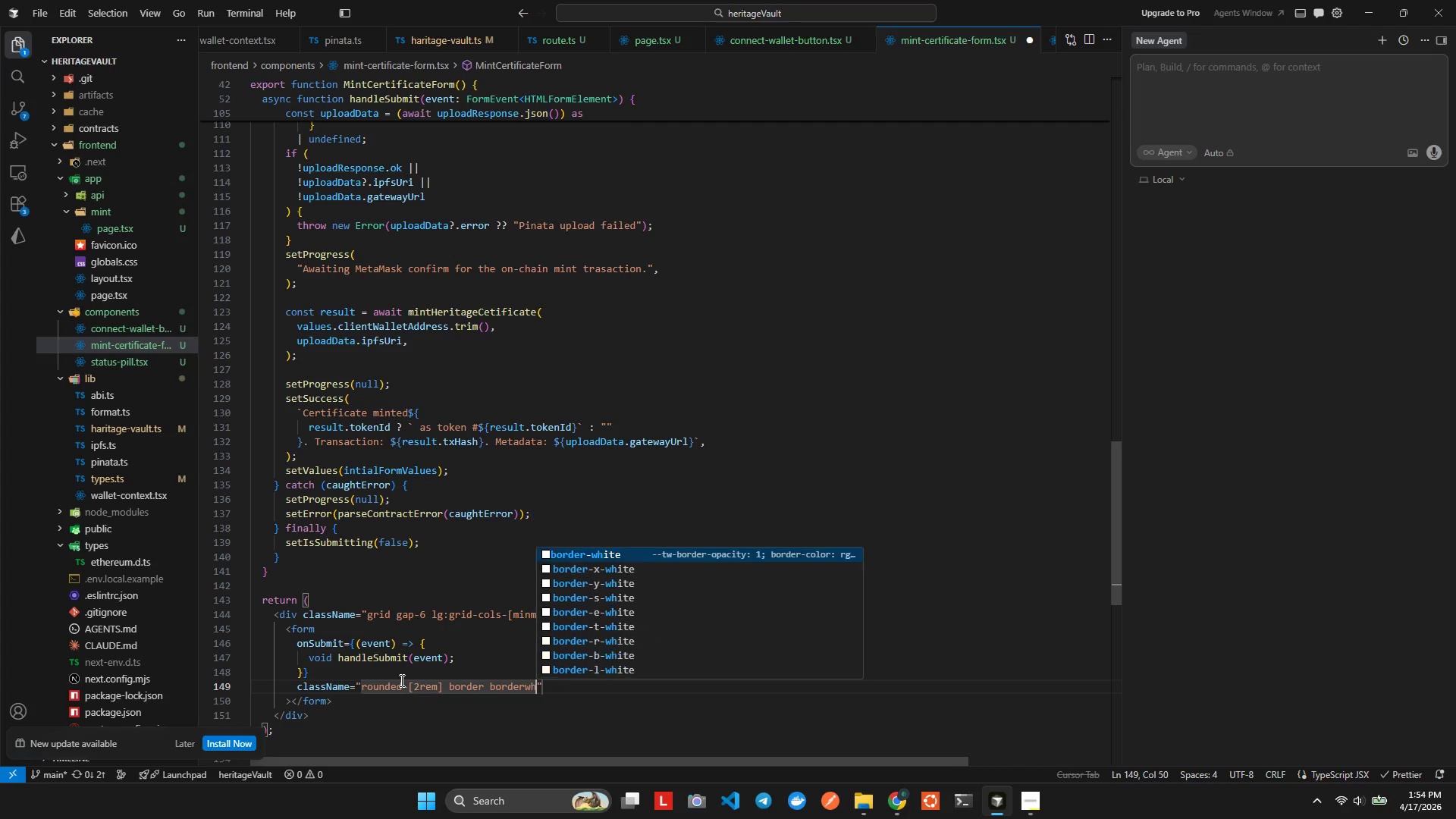 
key(Alt+Shift+I)
 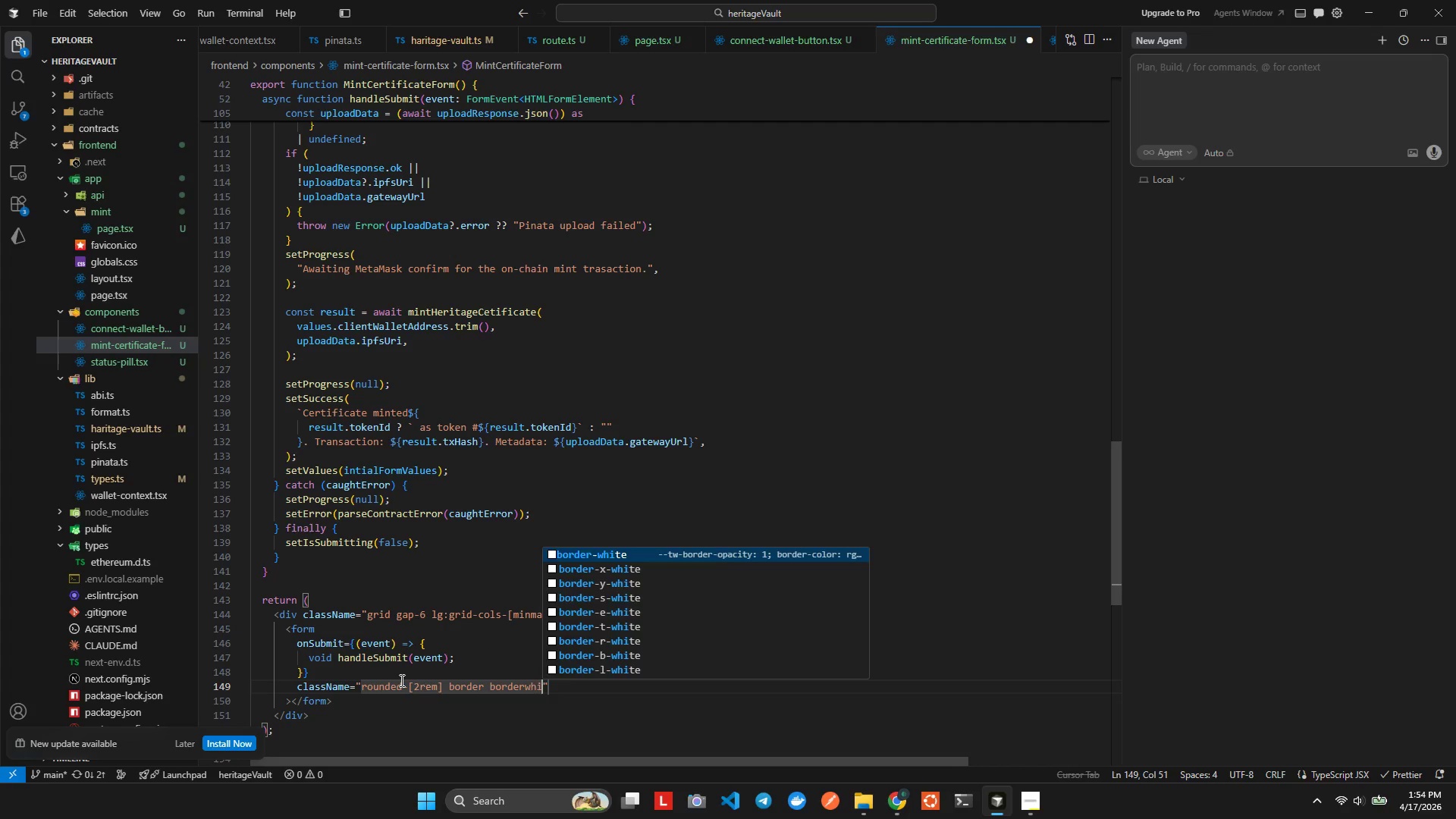 
key(Alt+Shift+Enter)
 